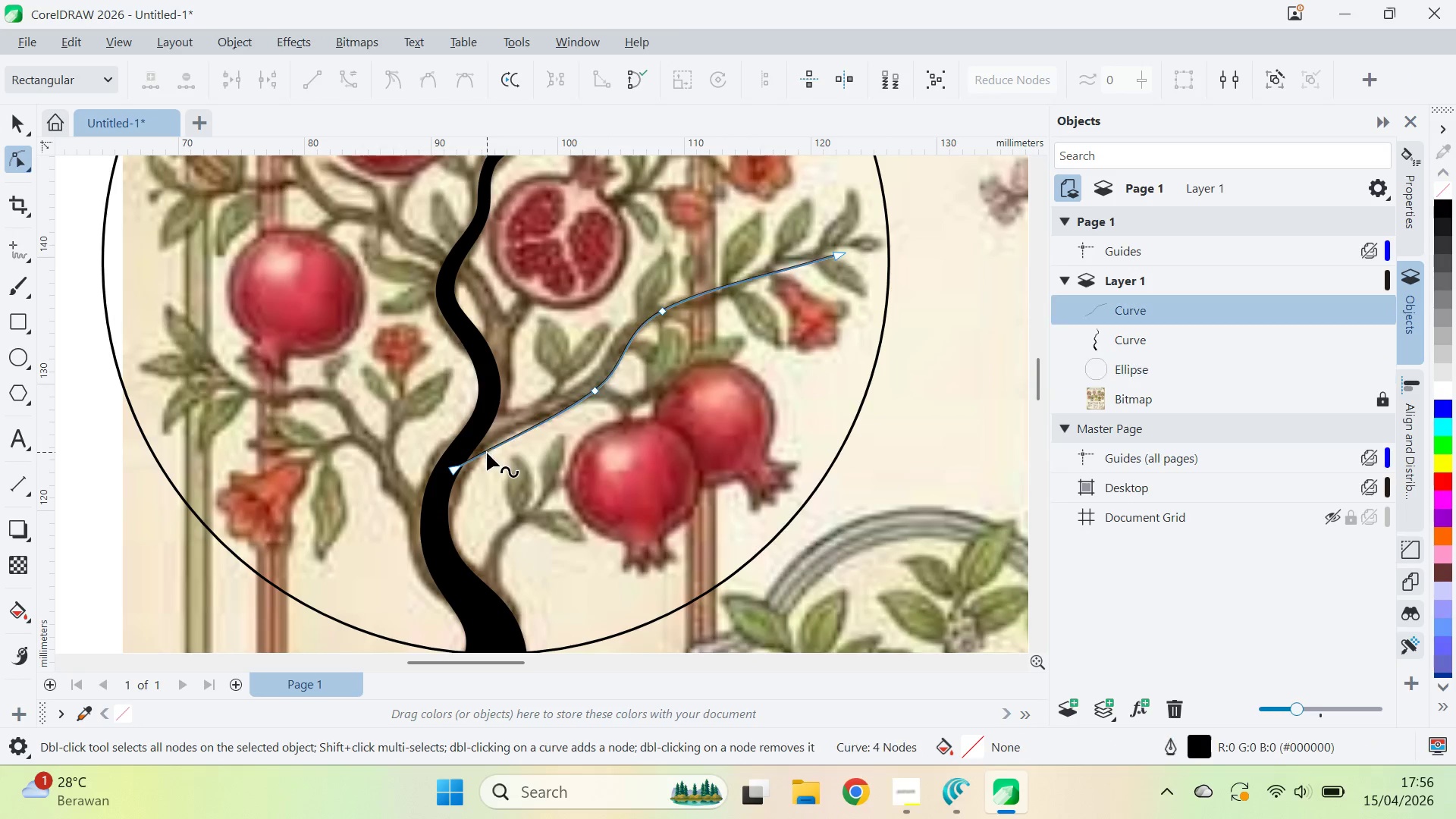 
double_click([461, 474])
 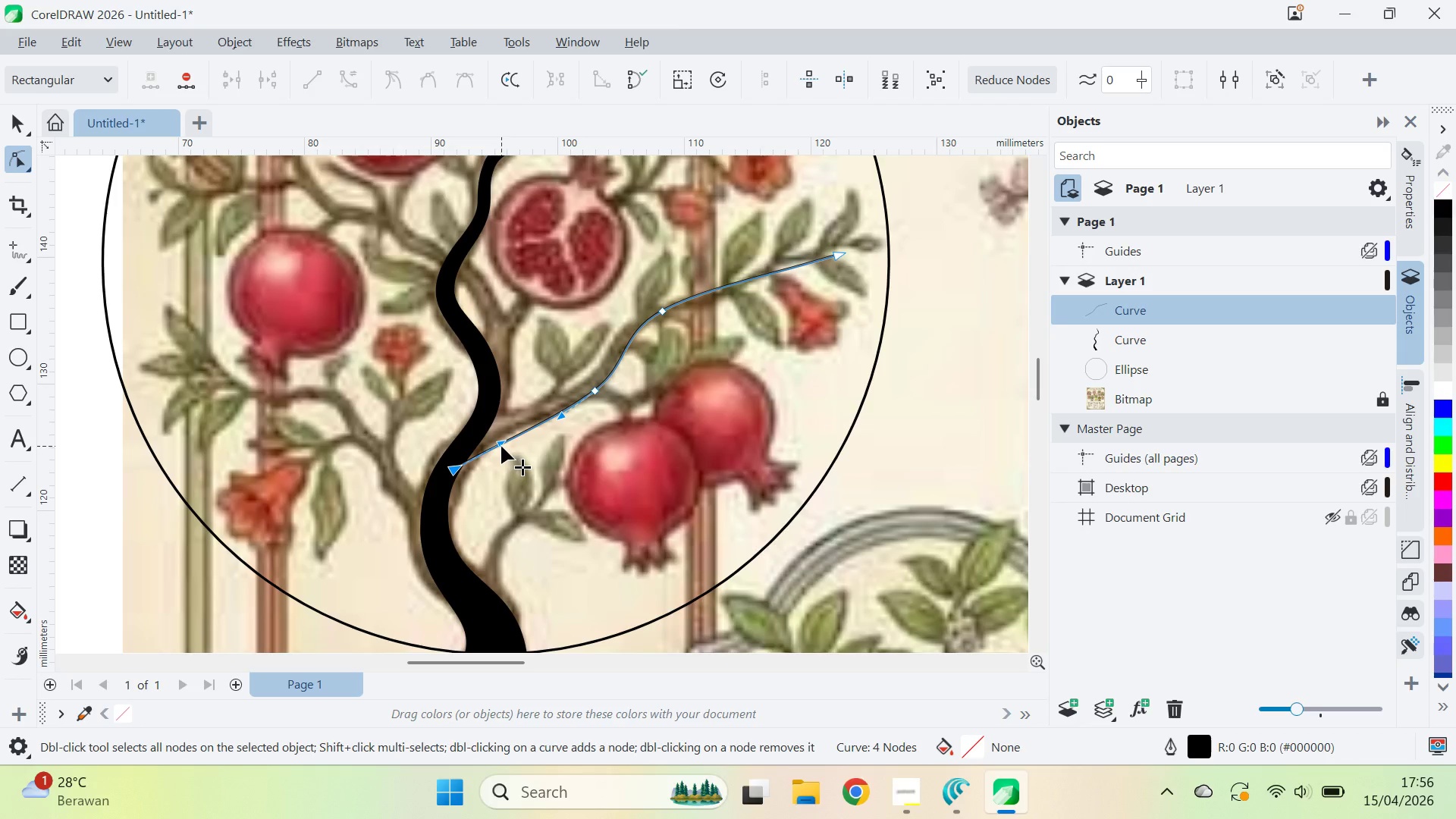 
left_click_drag(start_coordinate=[501, 446], to_coordinate=[482, 431])
 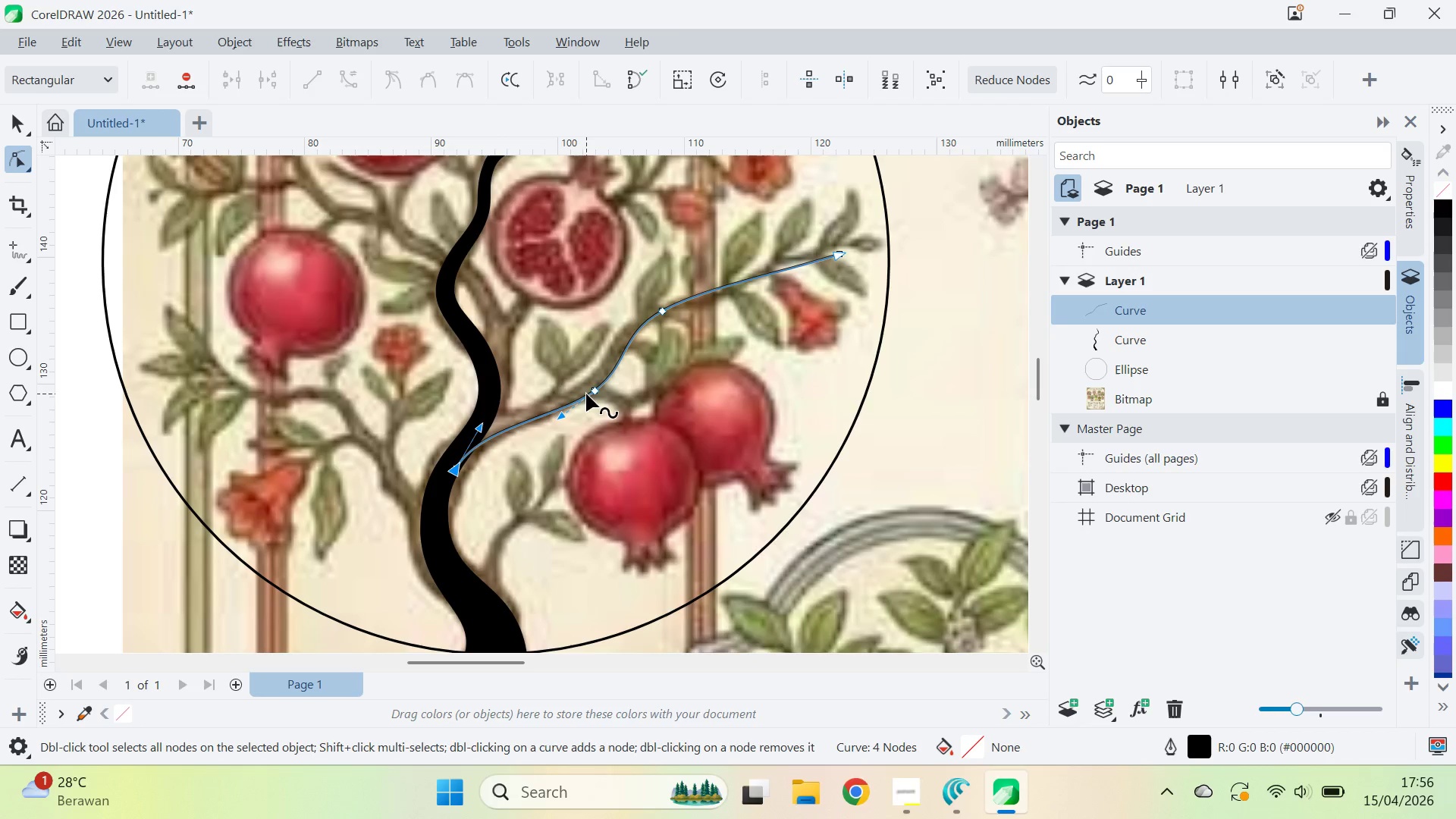 
hold_key(key=ShiftLeft, duration=0.52)
 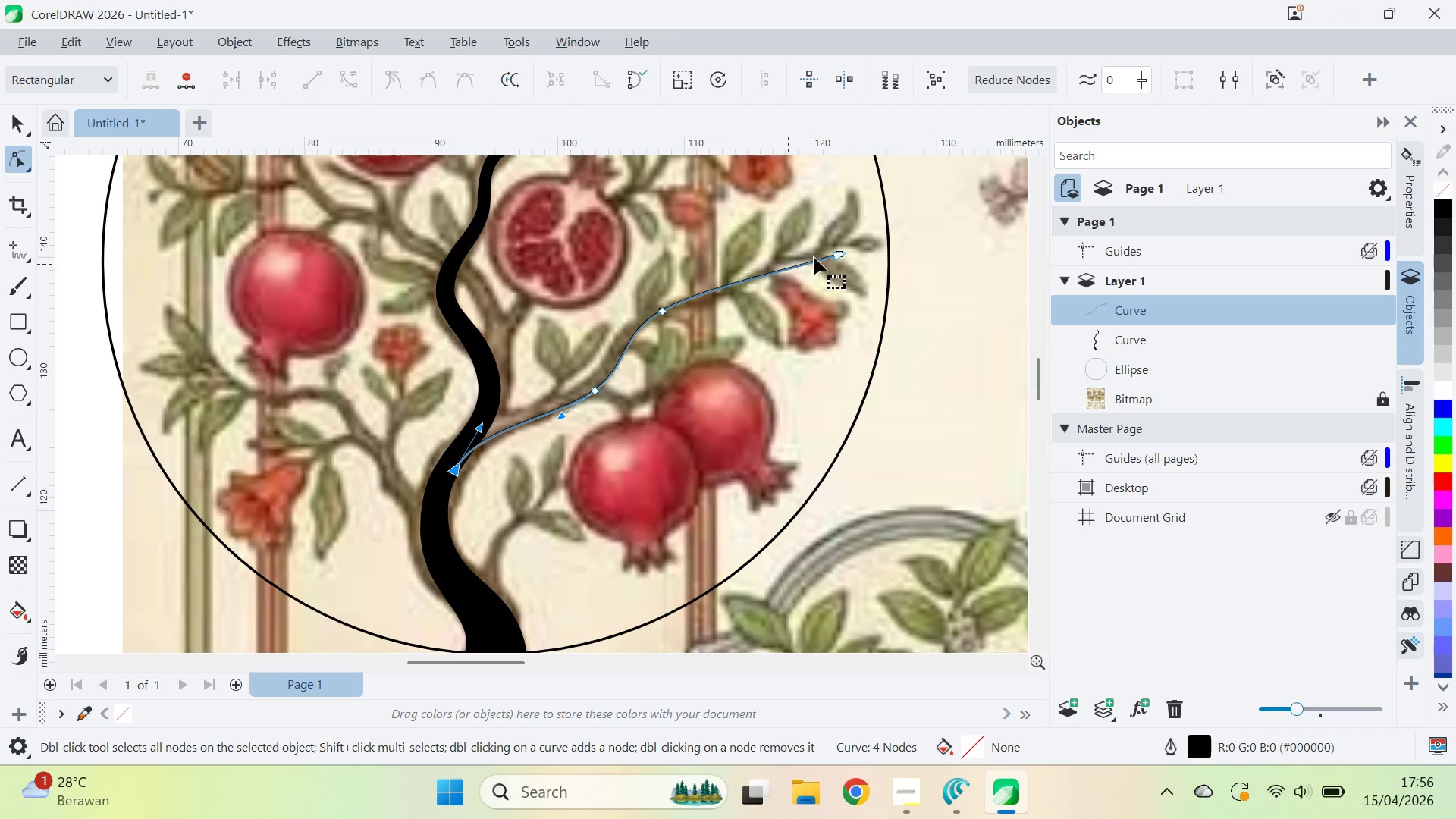 
left_click_drag(start_coordinate=[840, 254], to_coordinate=[823, 252])
 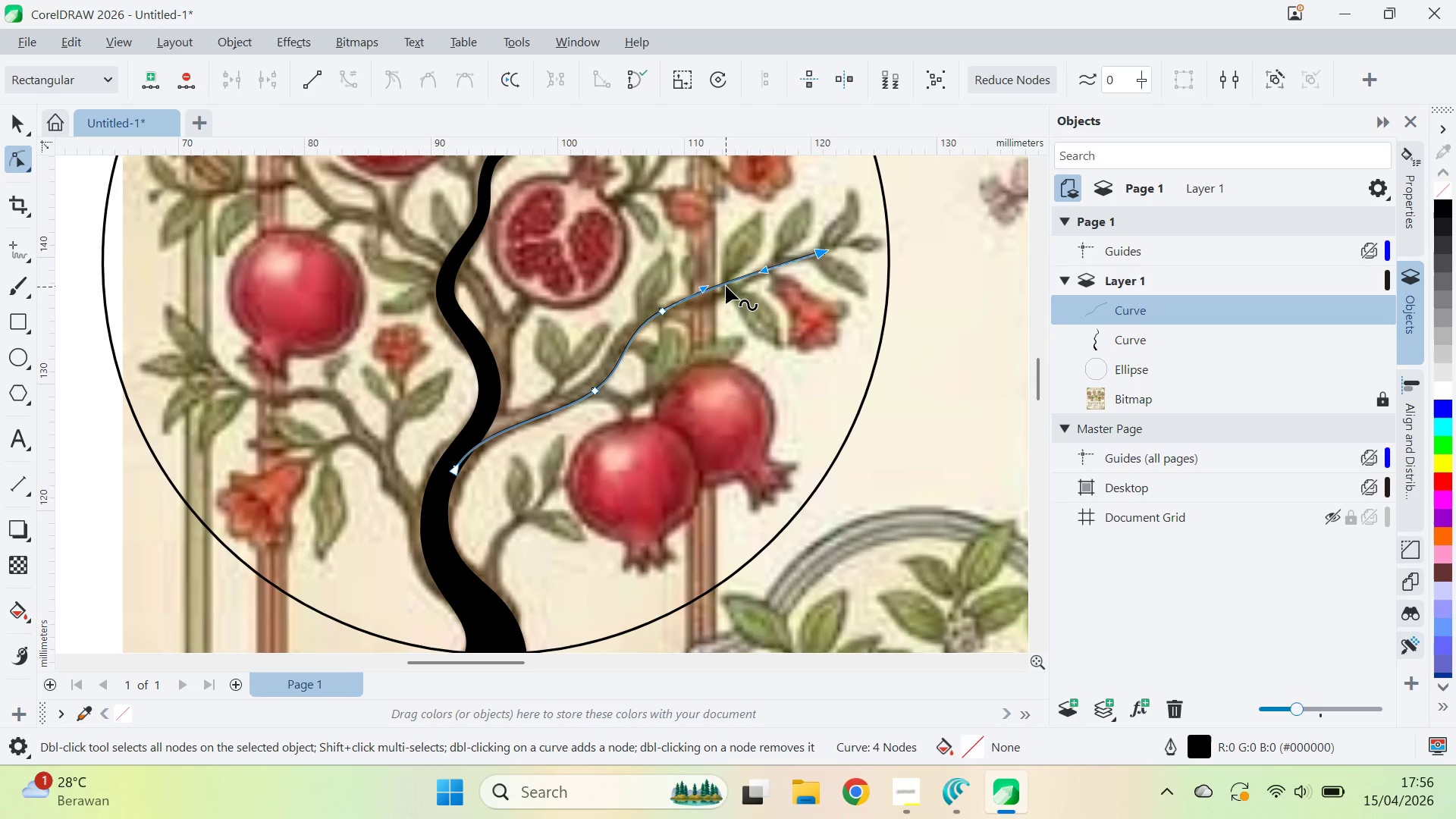 
left_click([726, 286])
 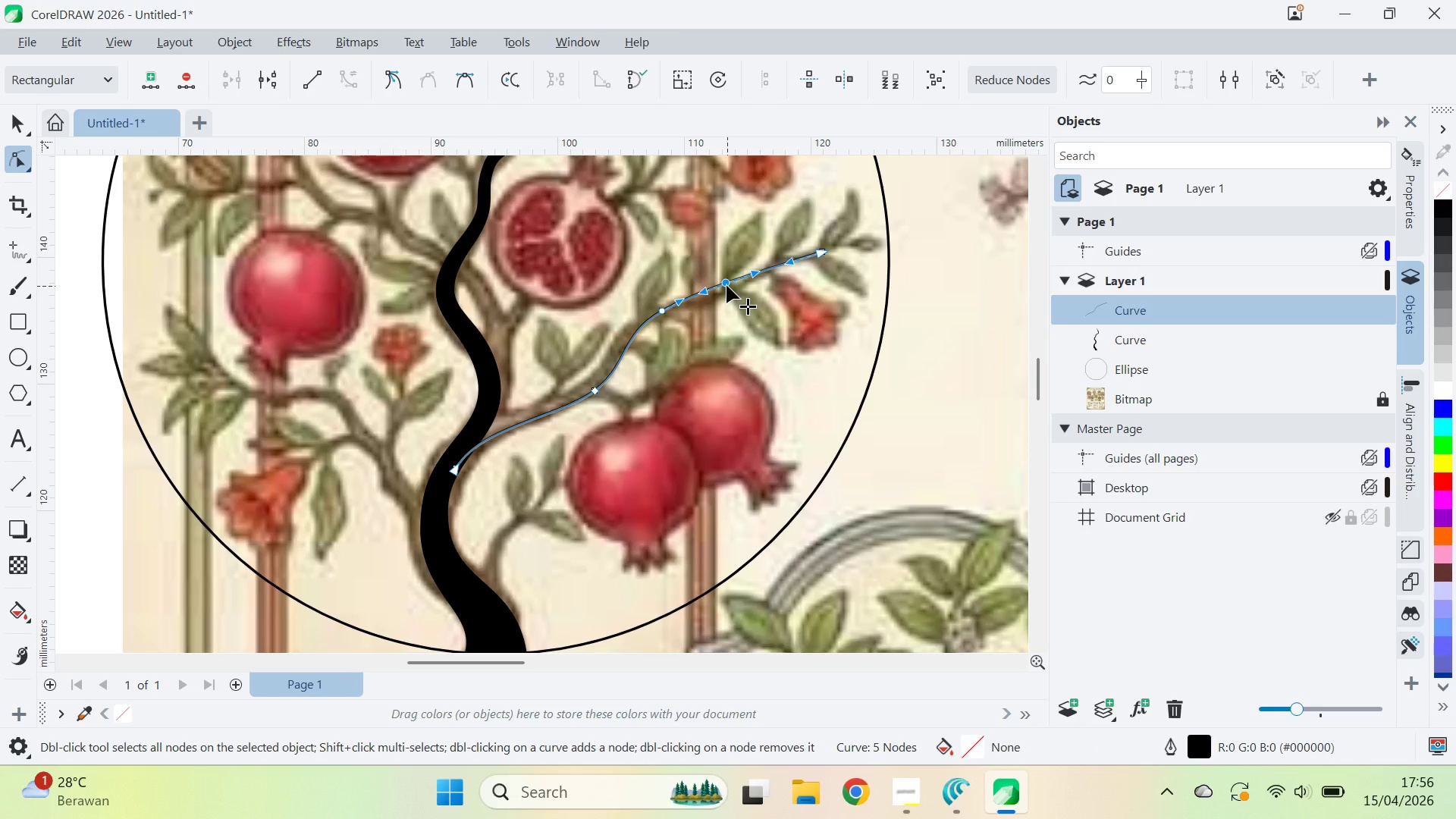 
left_click_drag(start_coordinate=[726, 285], to_coordinate=[734, 295])
 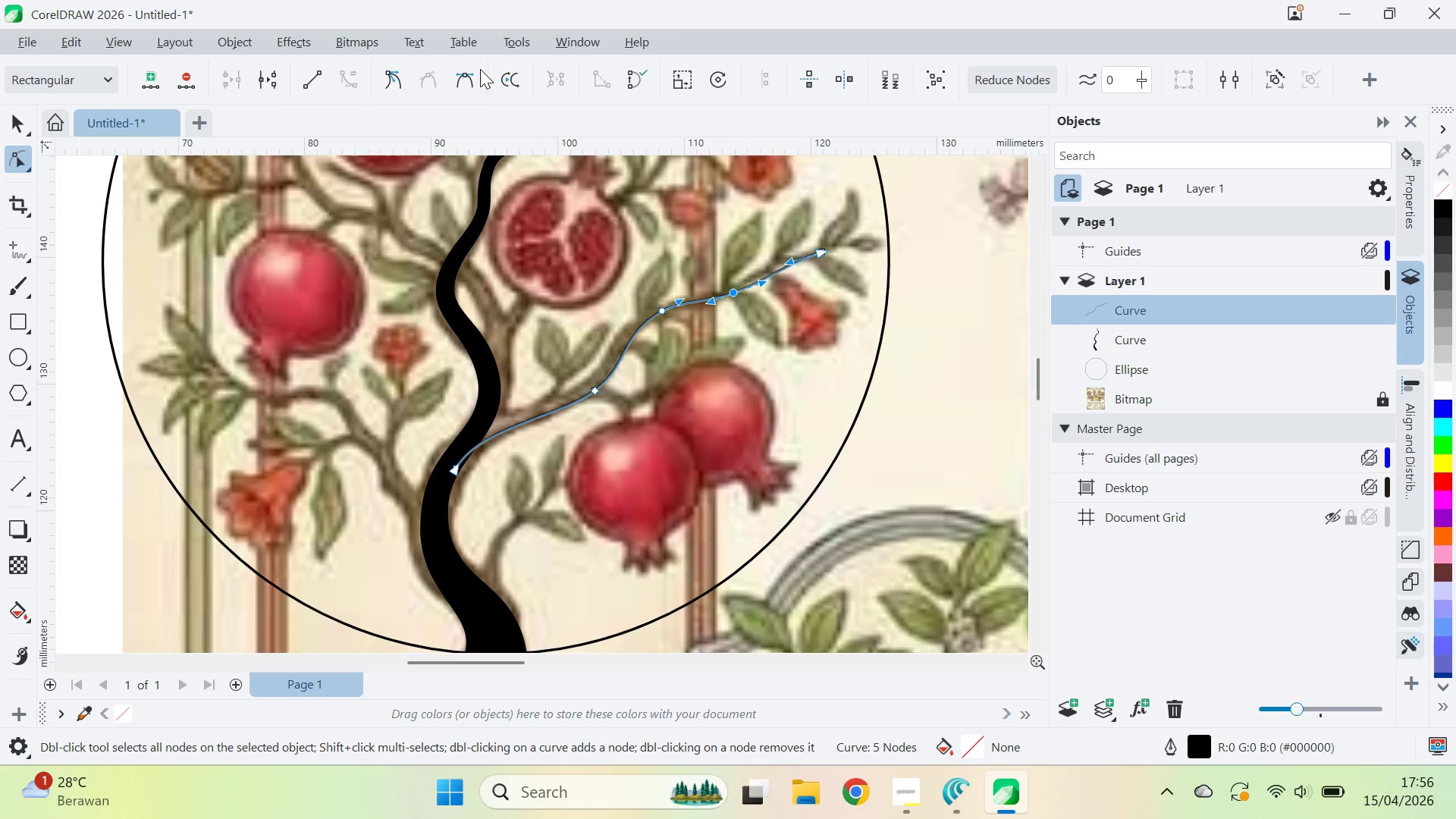 
left_click([470, 80])
 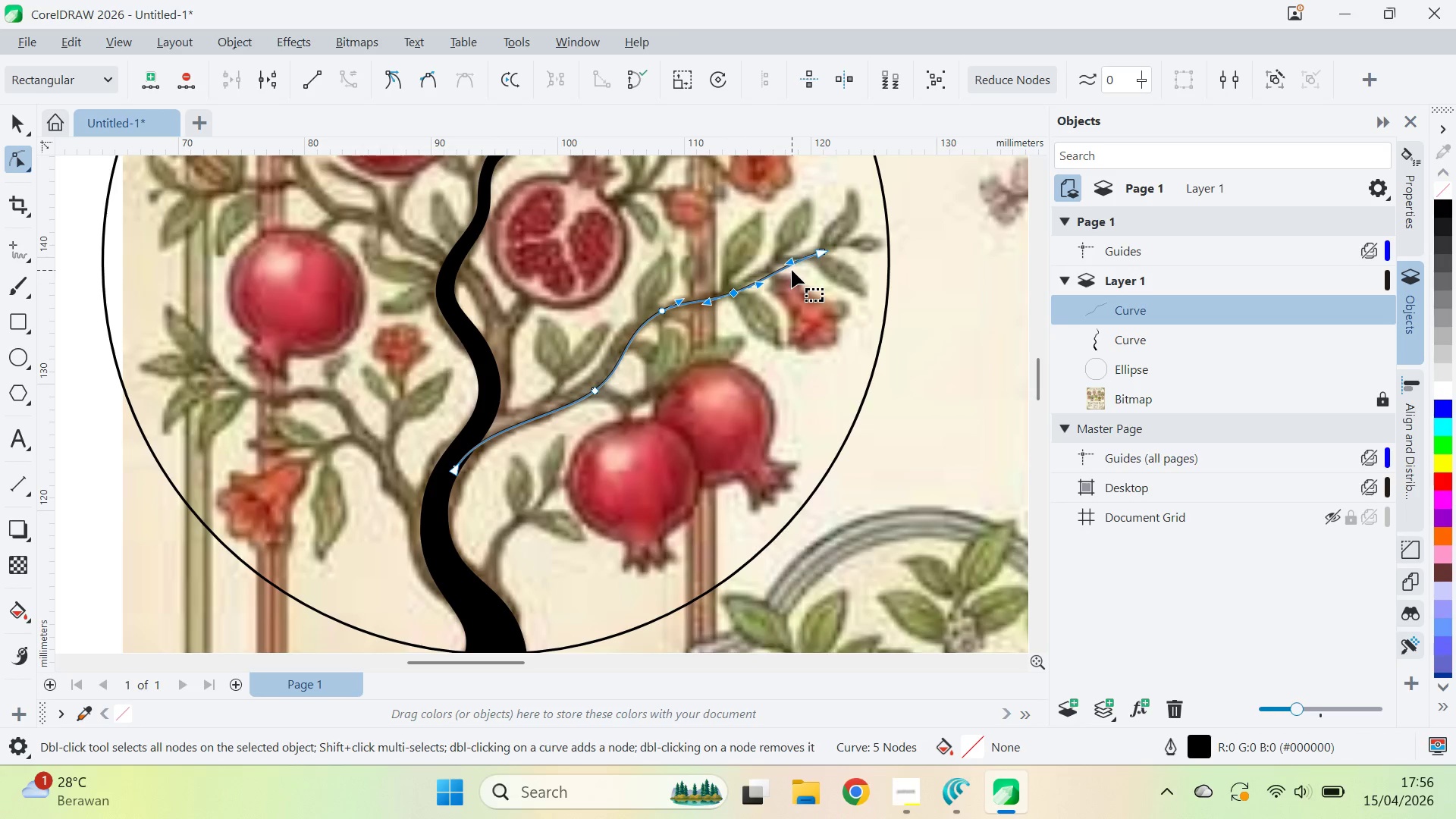 
left_click_drag(start_coordinate=[788, 262], to_coordinate=[770, 255])
 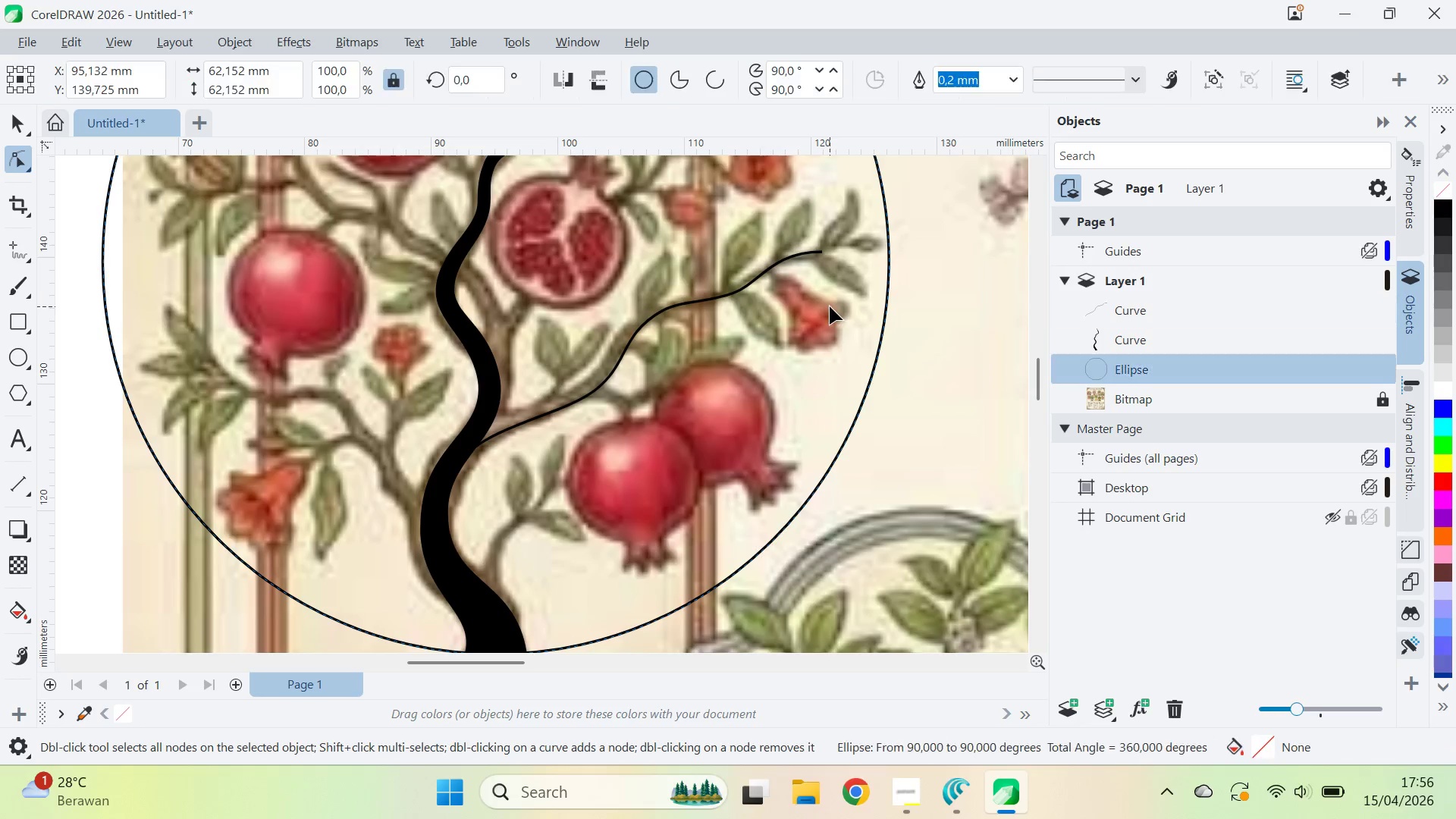 
hold_key(key=ShiftLeft, duration=0.86)
 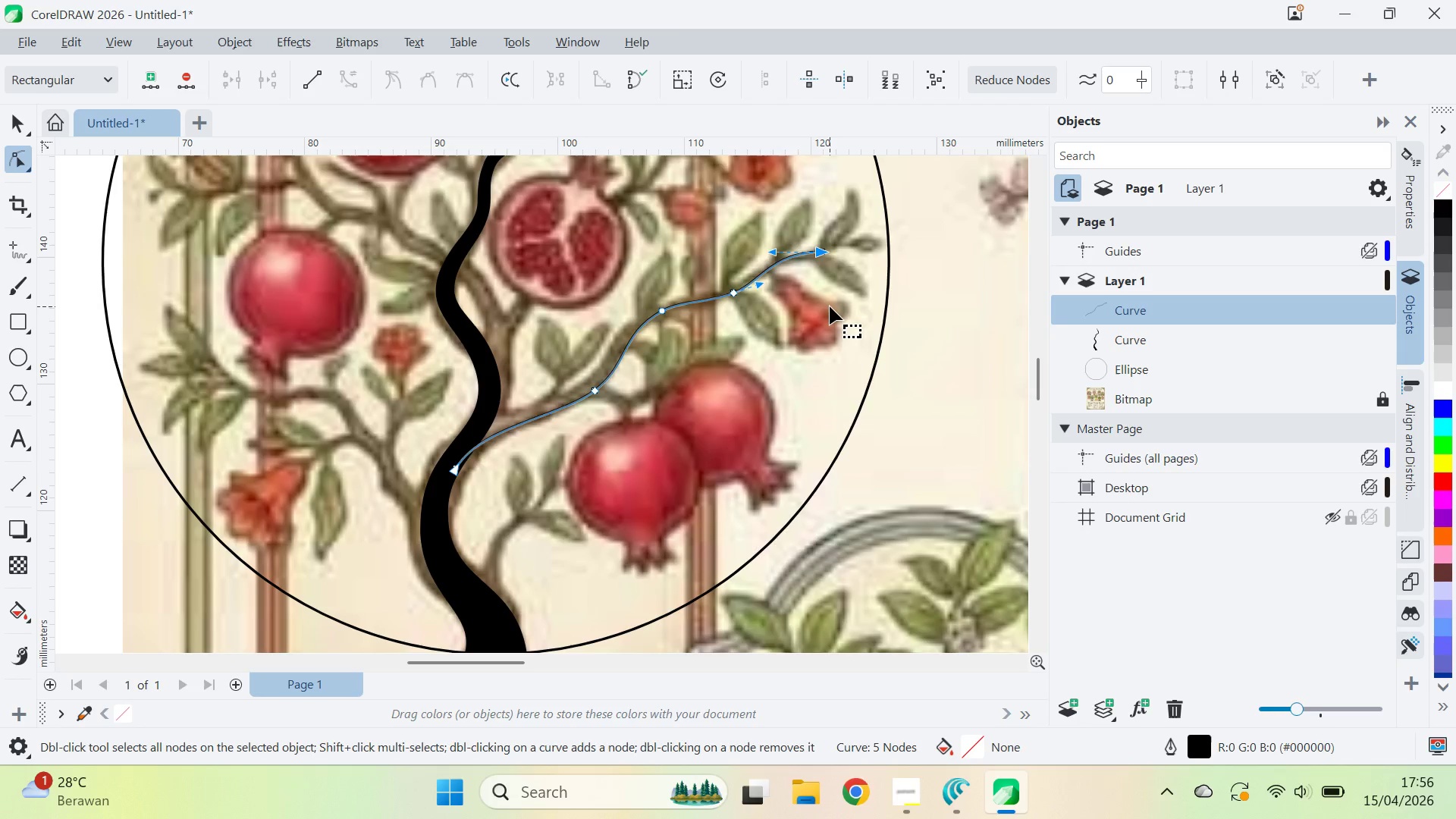 
left_click([830, 306])
 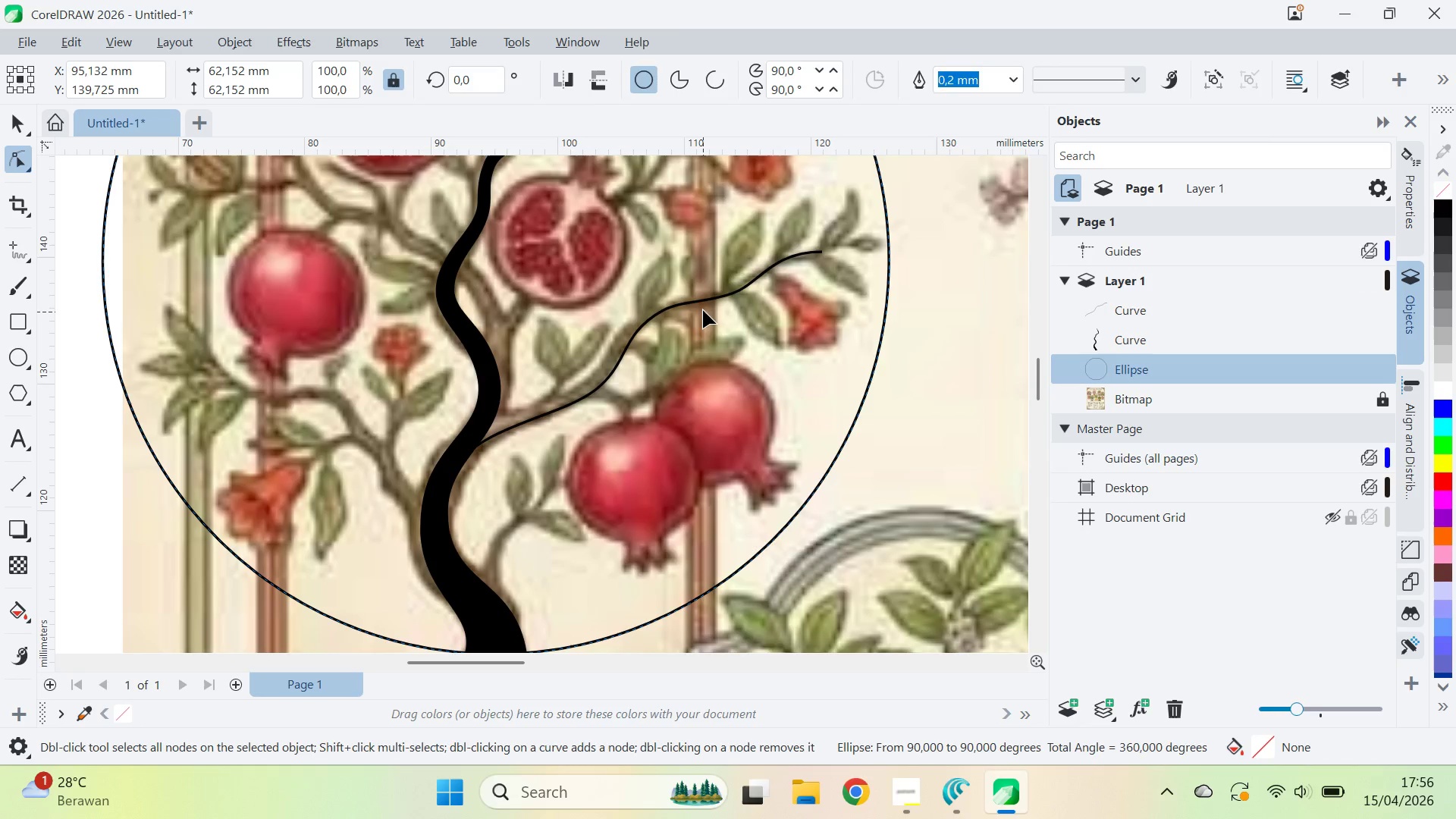 
left_click([703, 307])
 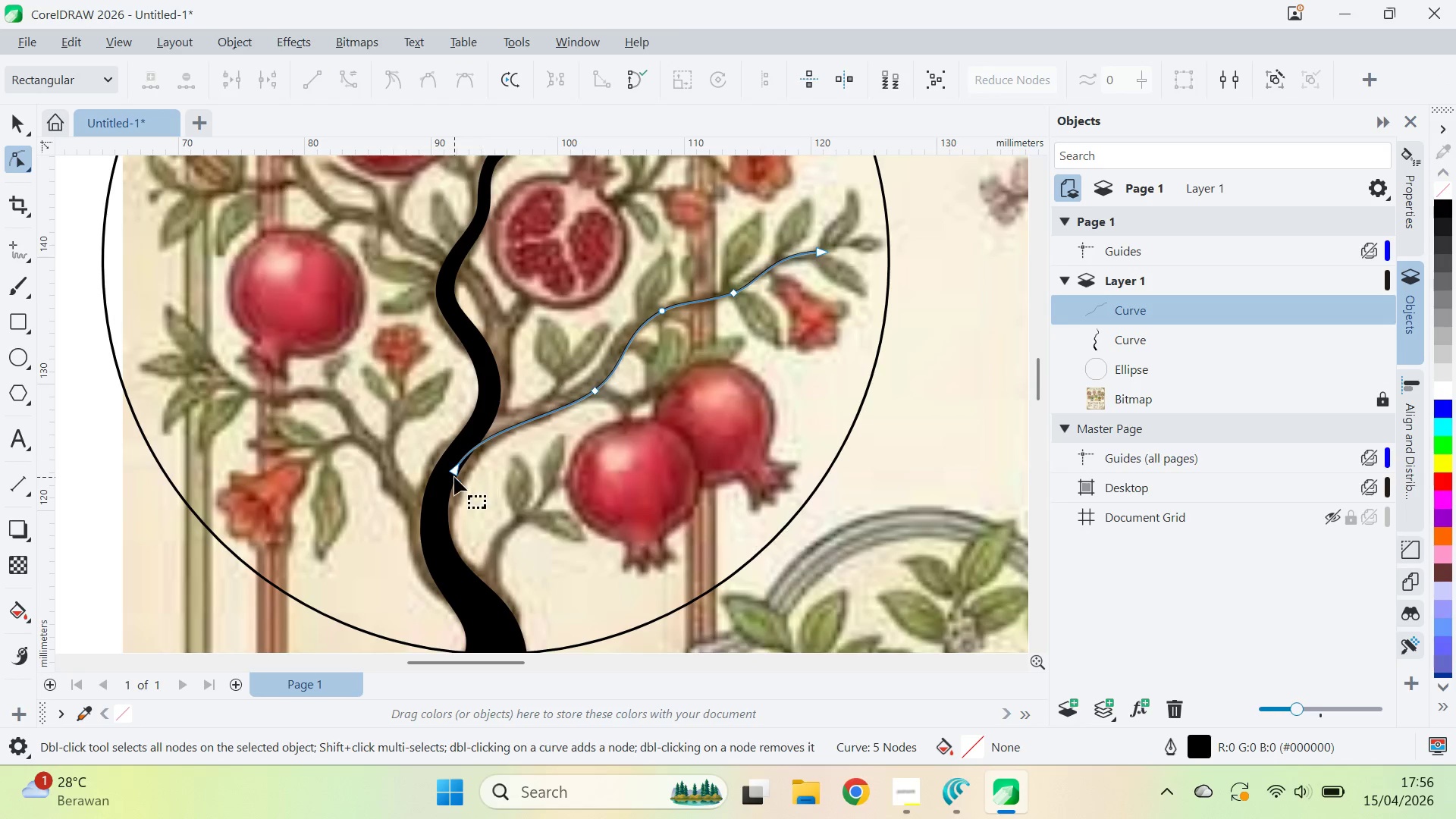 
left_click_drag(start_coordinate=[457, 472], to_coordinate=[445, 481])
 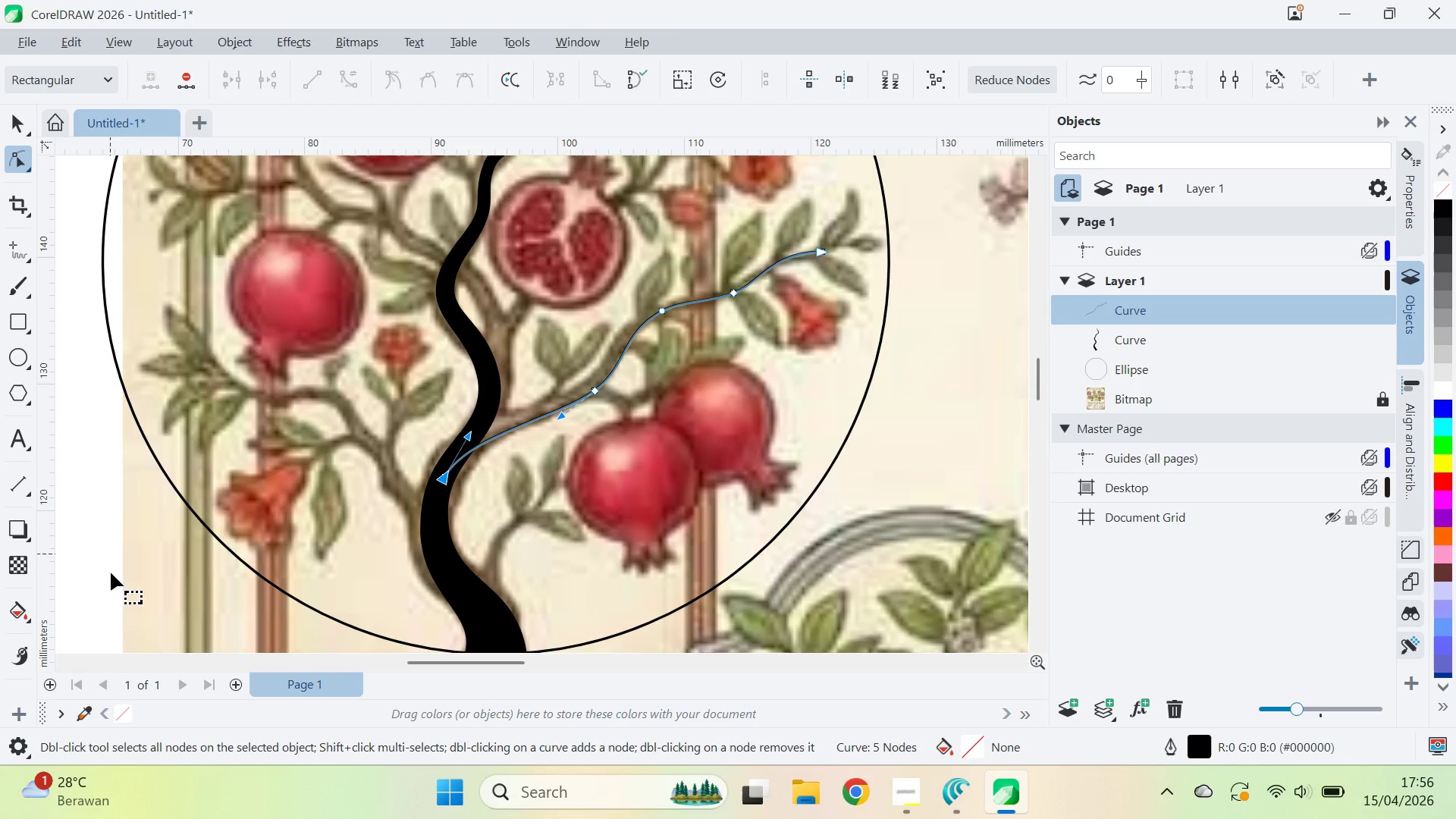 
left_click([23, 652])
 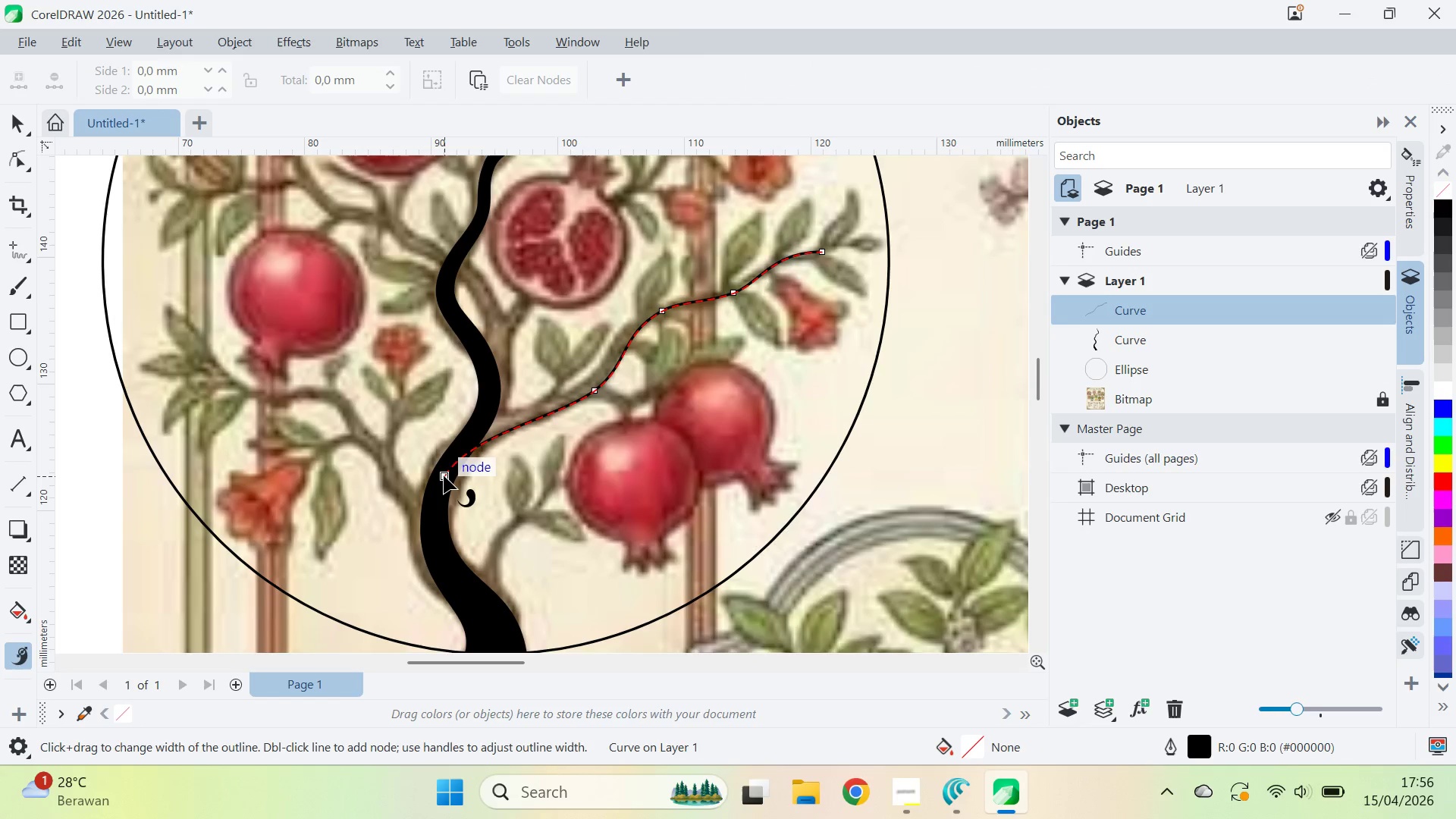 
double_click([444, 476])
 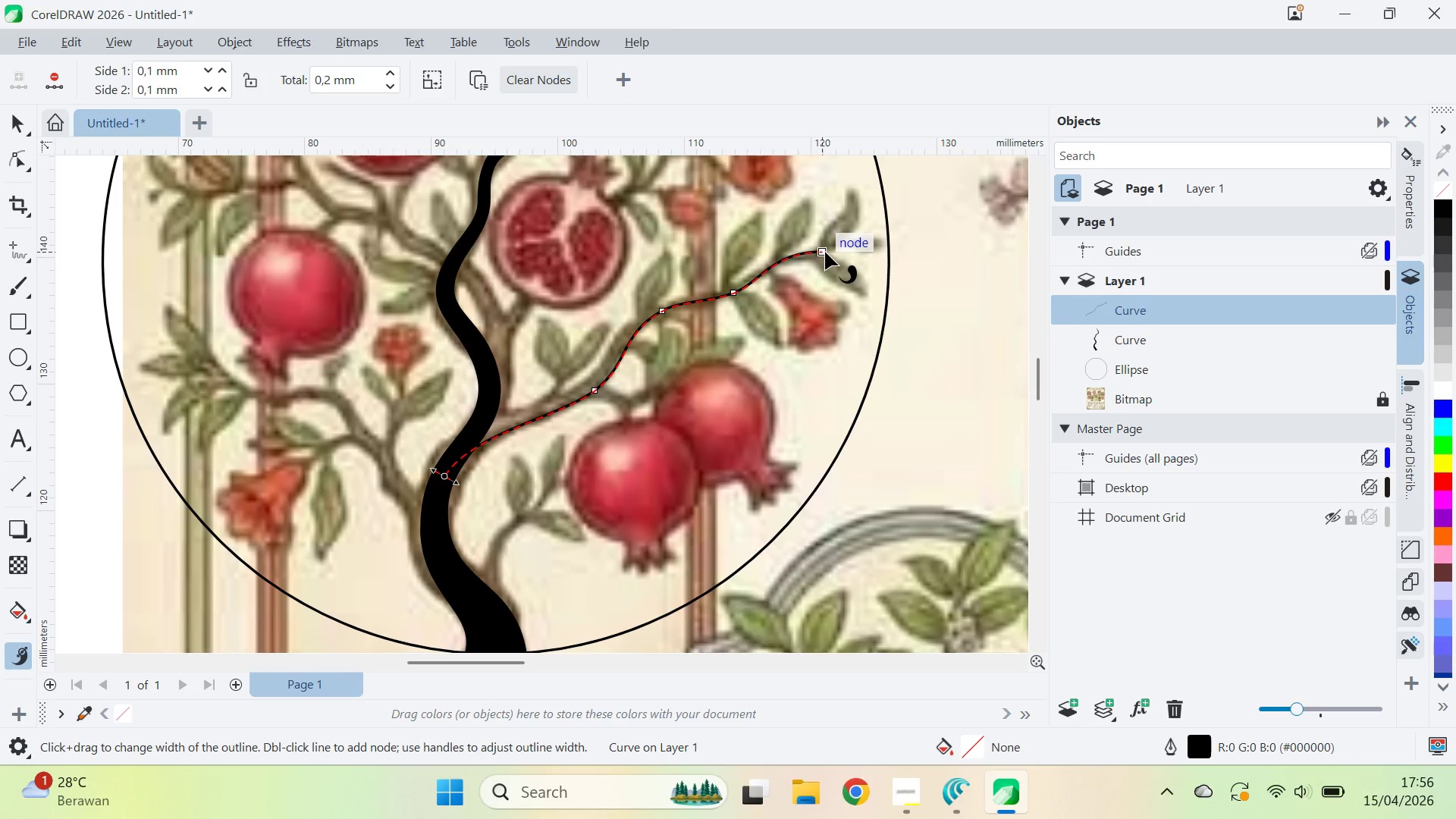 
double_click([825, 251])
 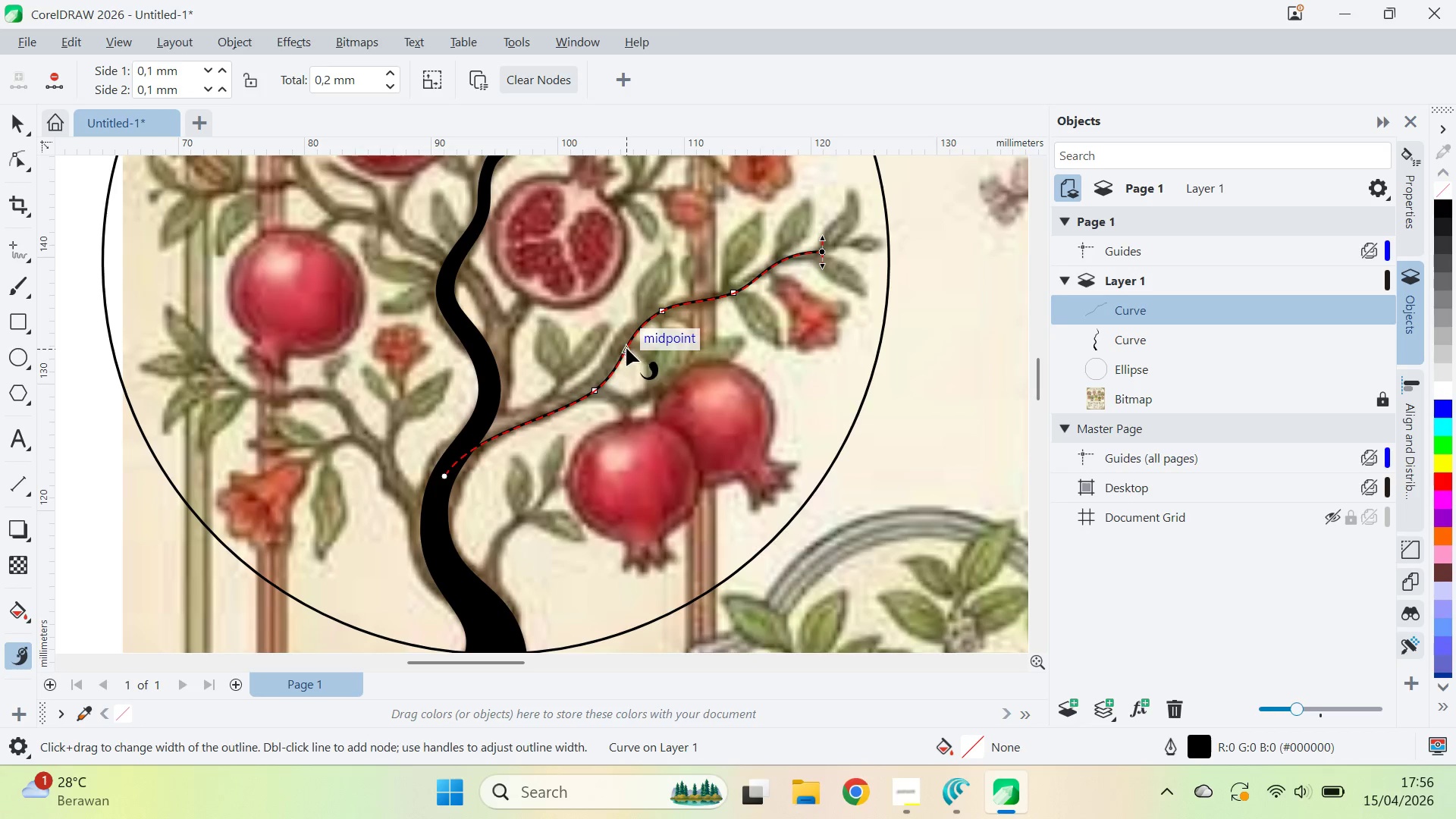 
double_click([627, 356])
 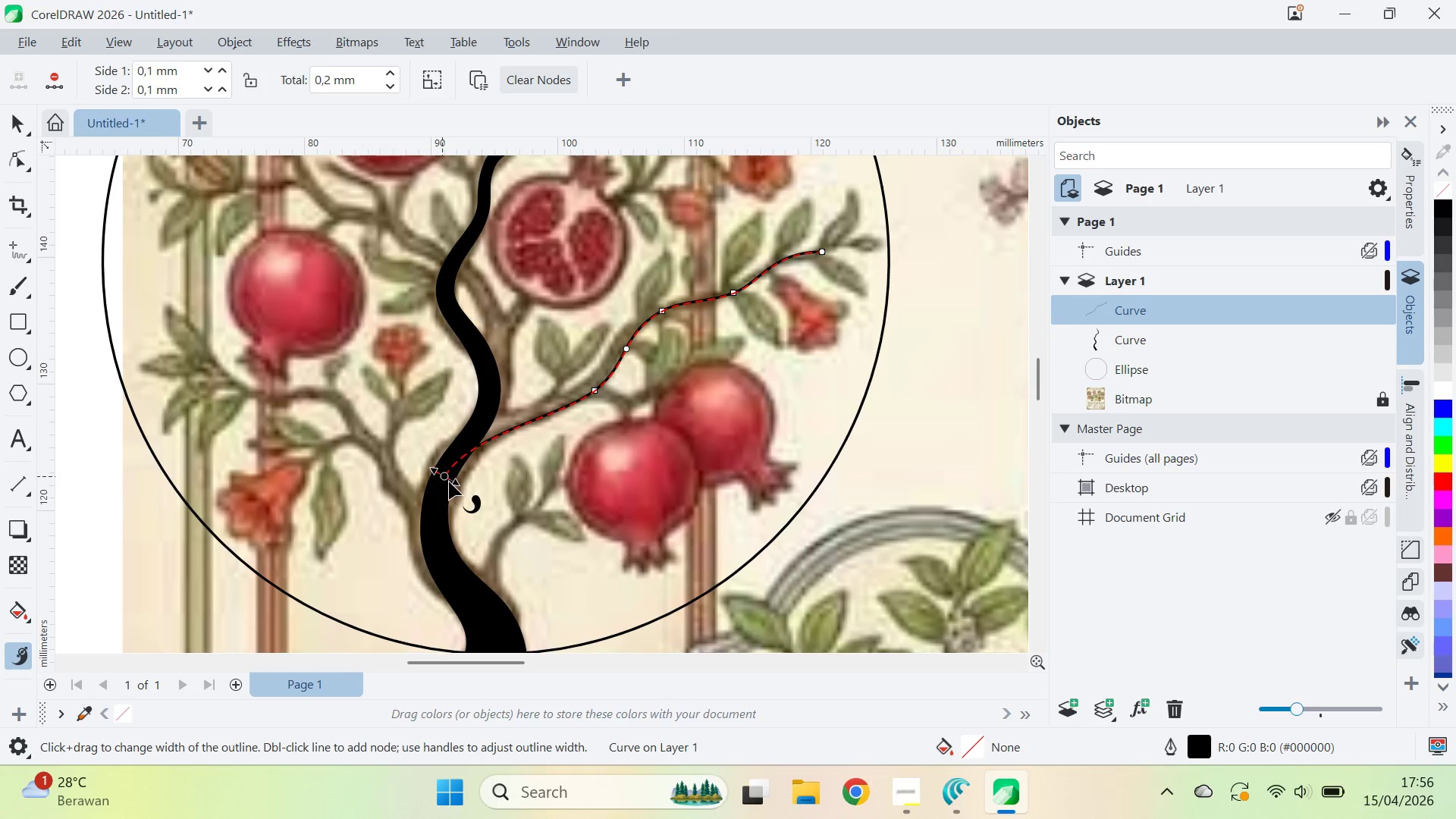 
left_click_drag(start_coordinate=[455, 485], to_coordinate=[457, 497])
 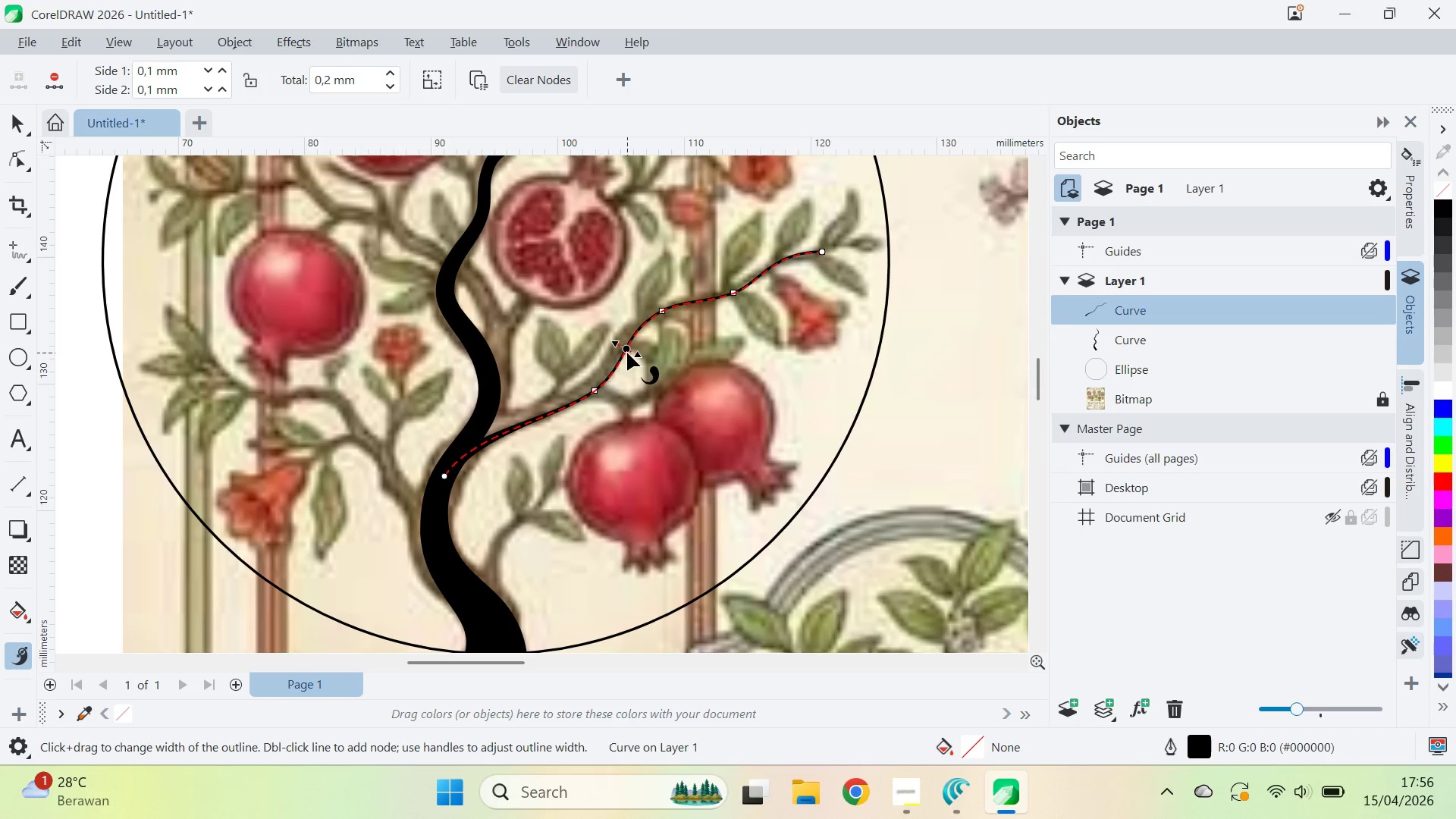 
left_click_drag(start_coordinate=[639, 353], to_coordinate=[605, 431])
 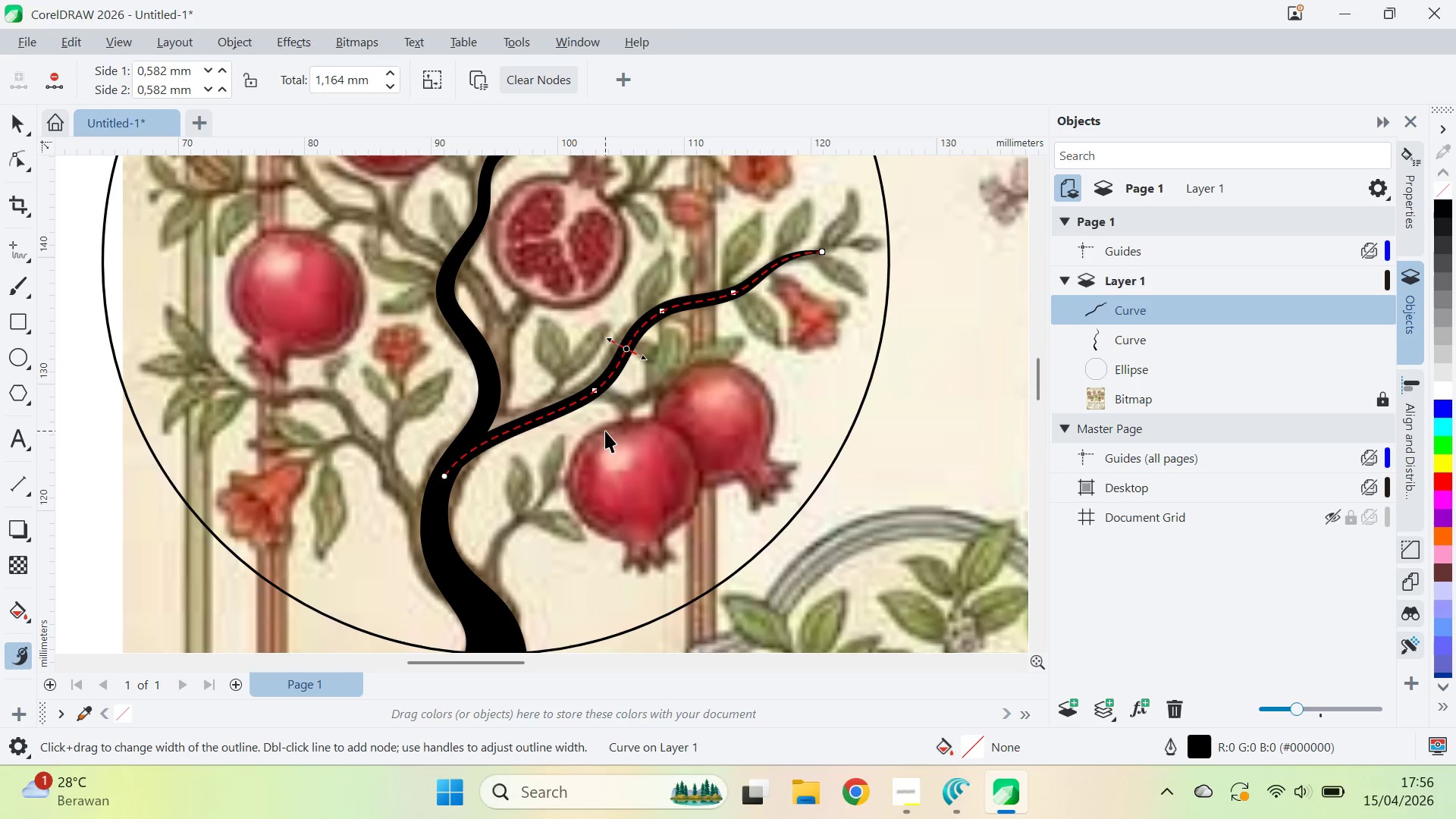 
key(V)
 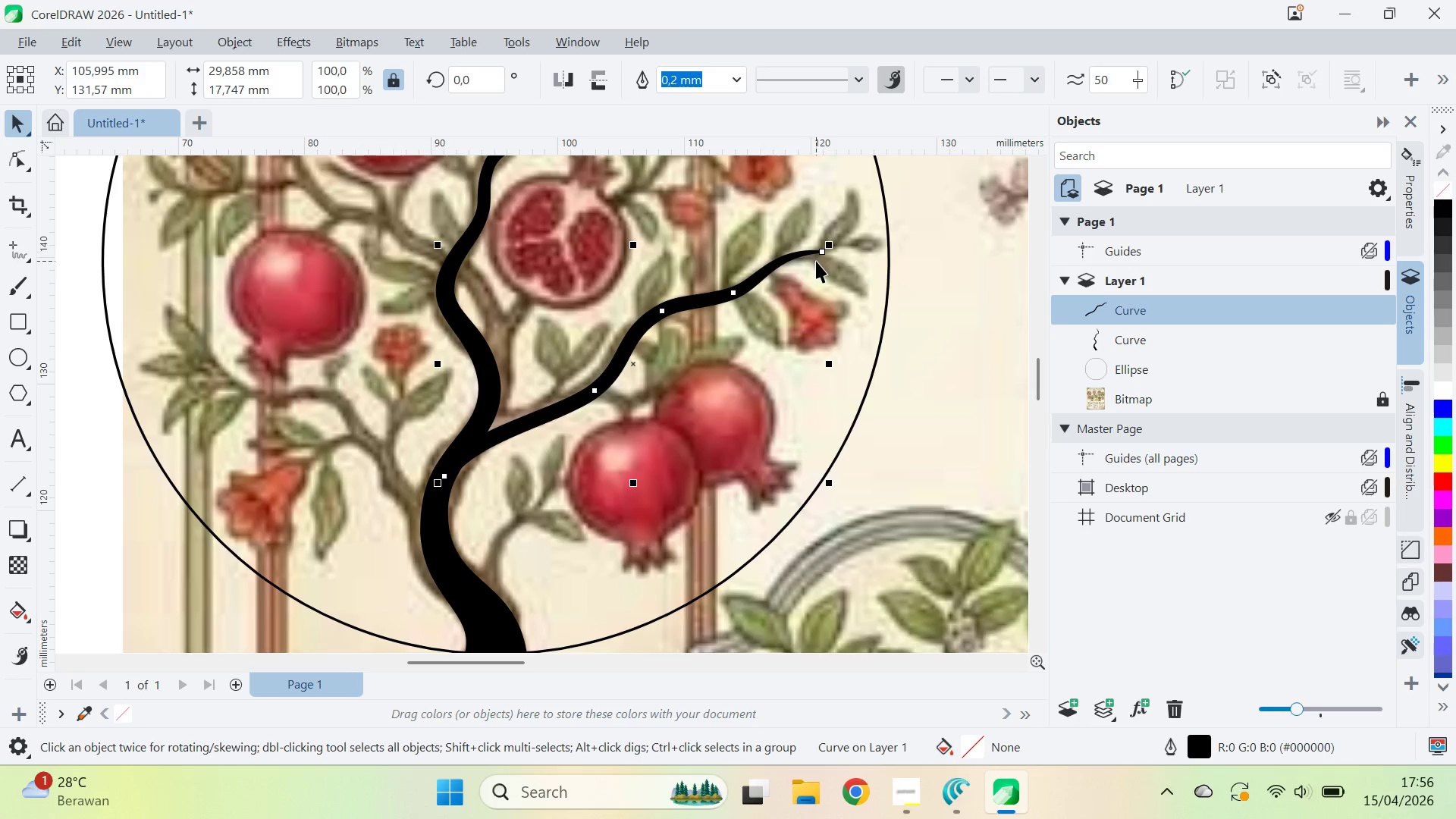 
key(A)
 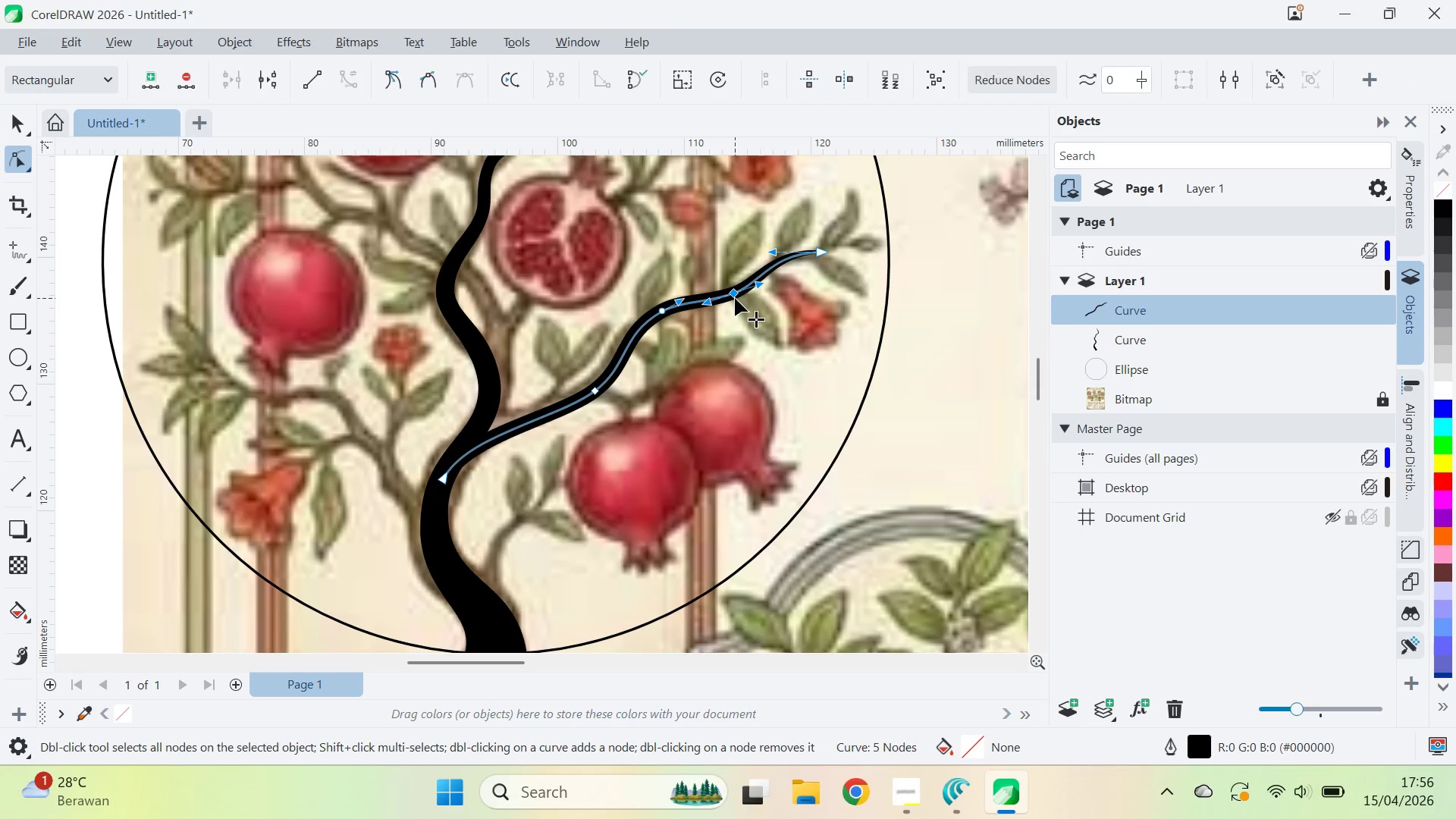 
double_click([735, 298])
 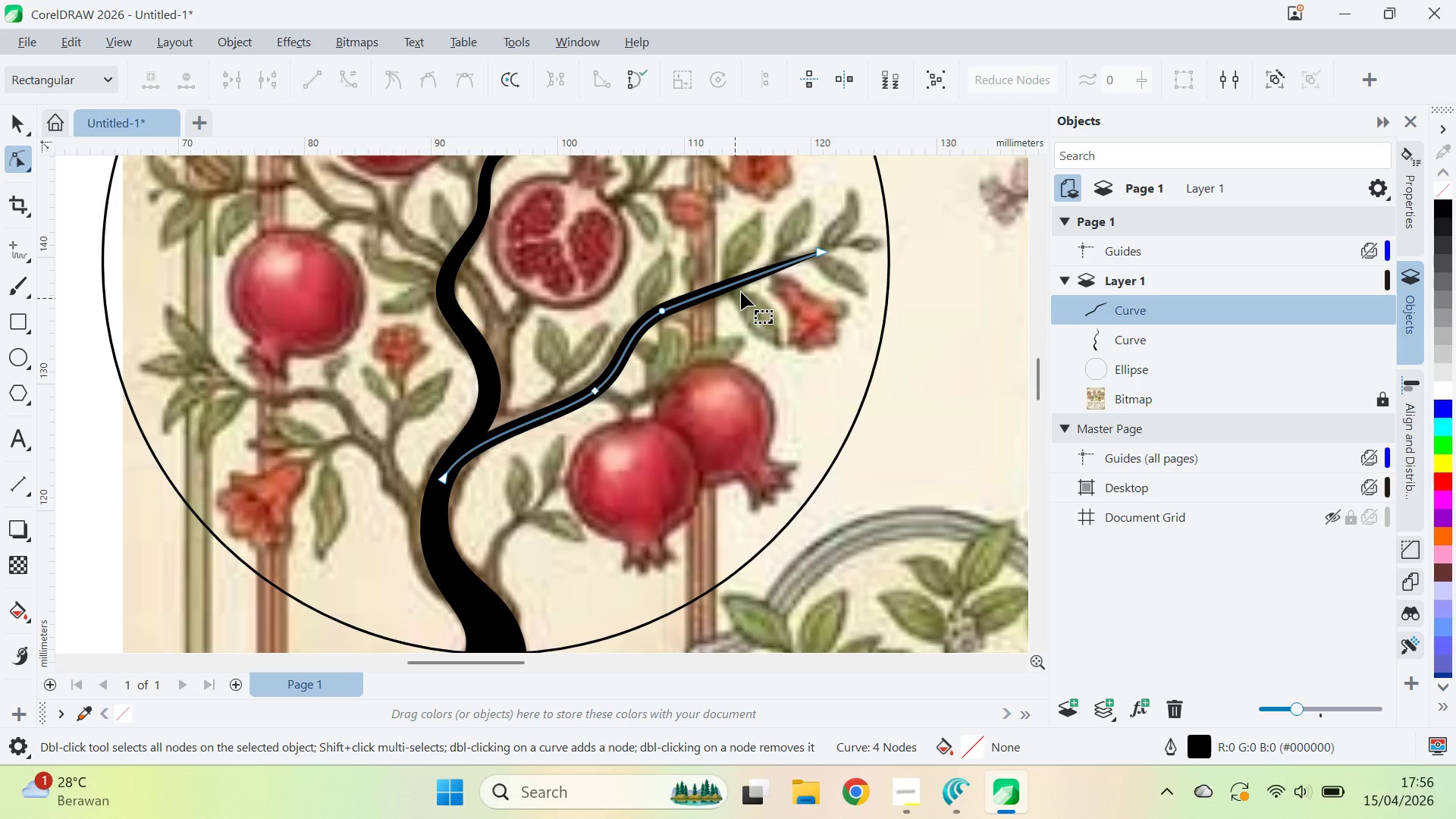 
key(Control+Z)
 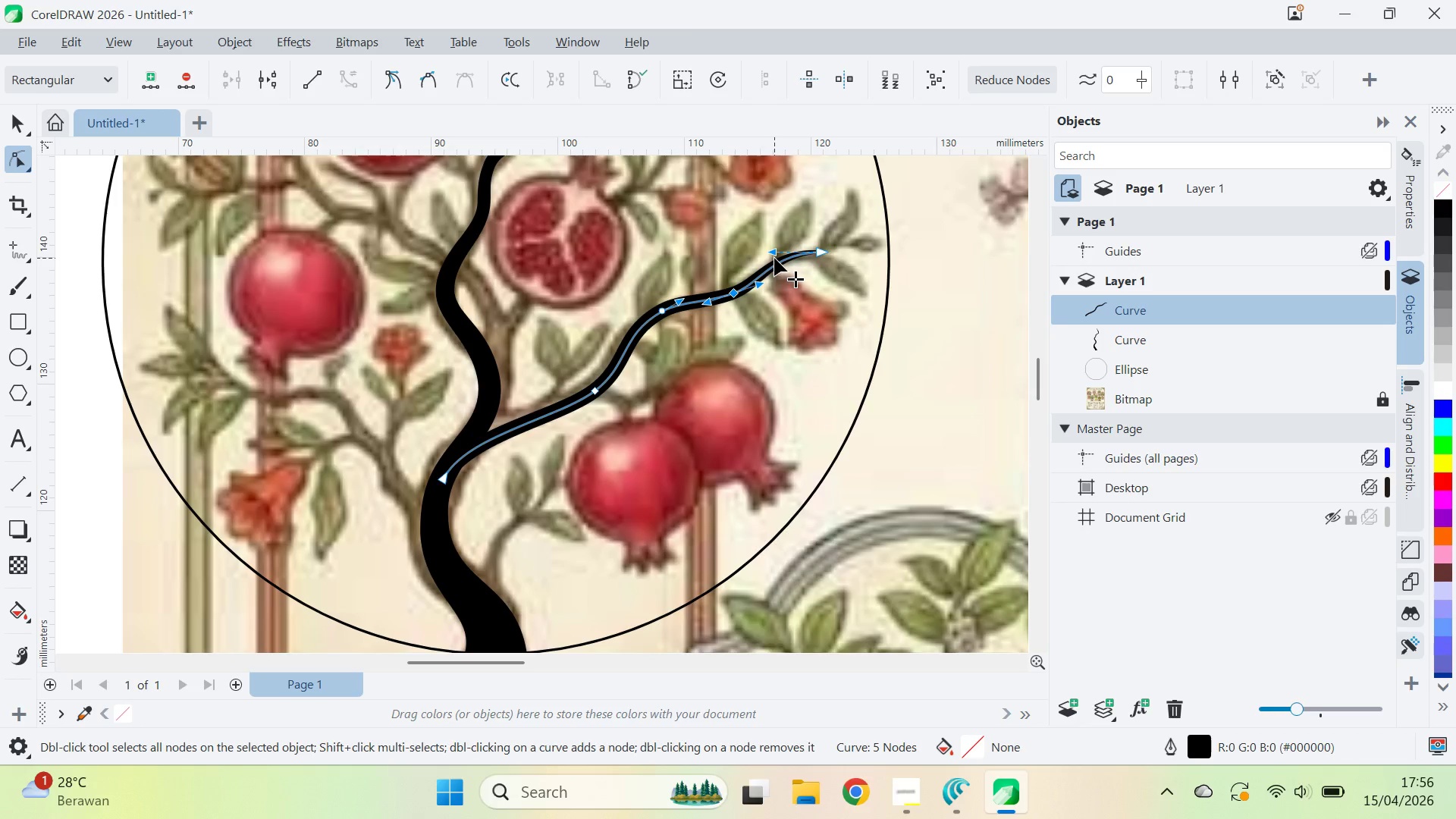 
left_click_drag(start_coordinate=[774, 258], to_coordinate=[789, 258])
 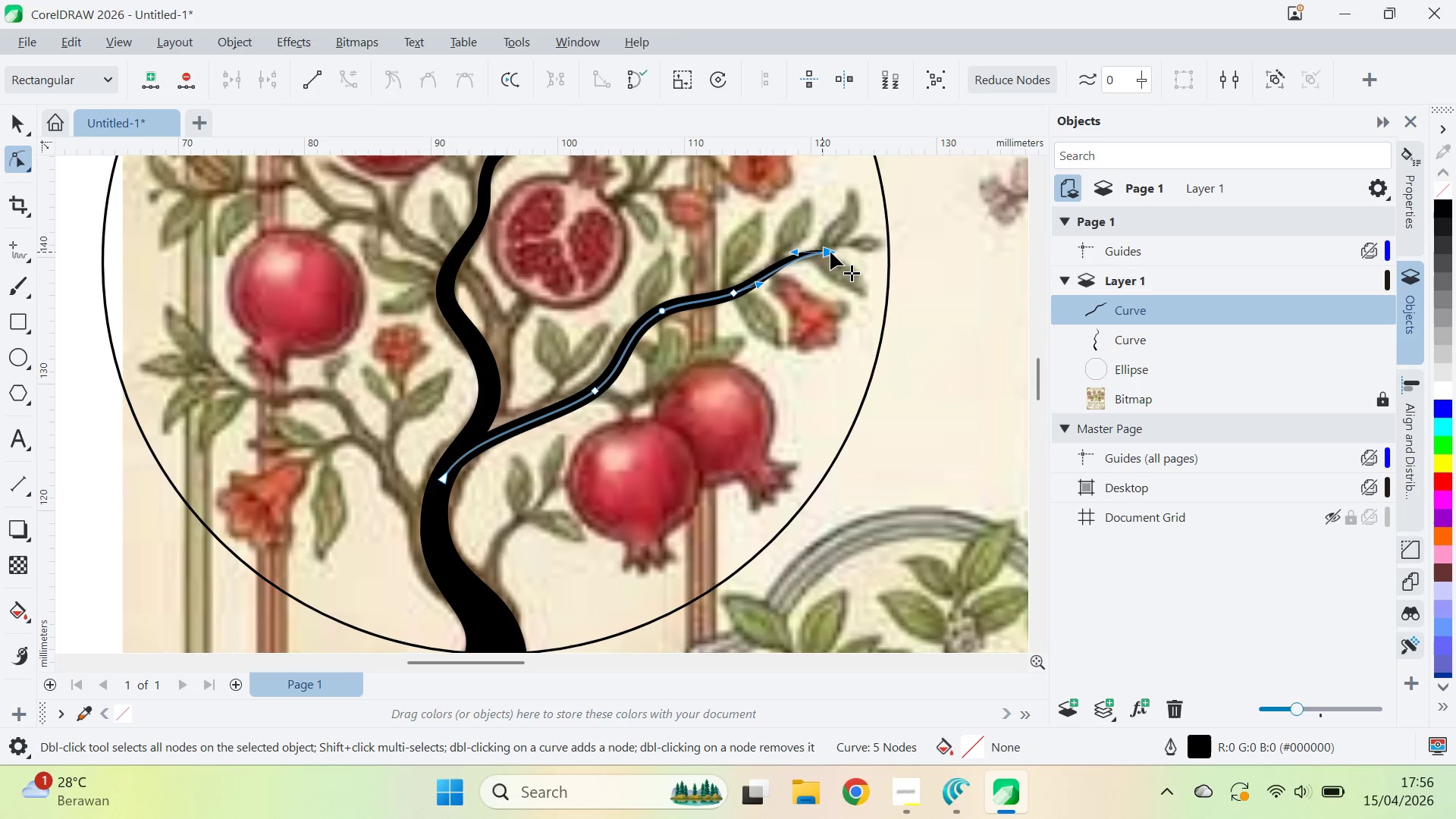 
hold_key(key=ShiftLeft, duration=0.42)
 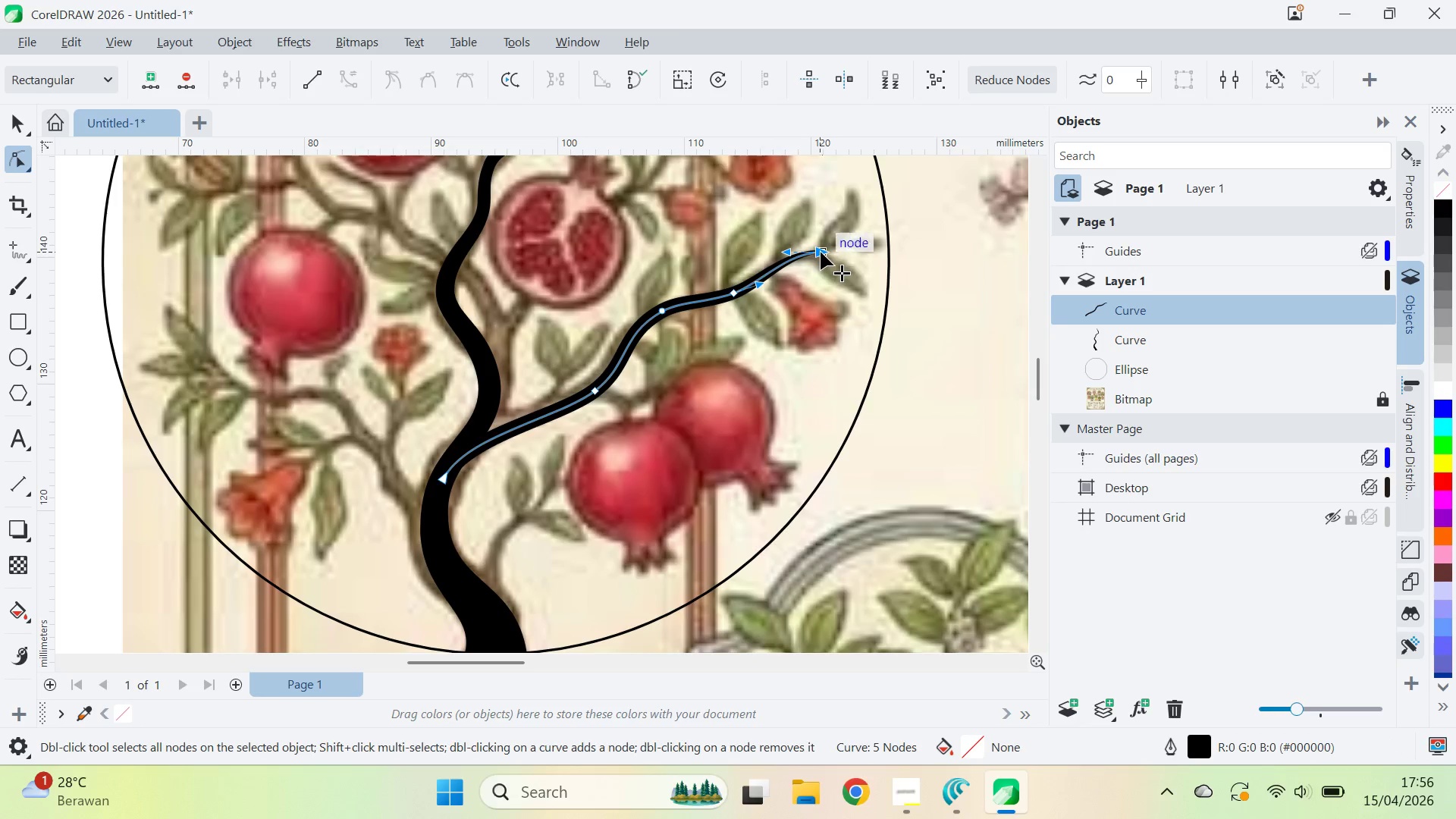 
left_click_drag(start_coordinate=[820, 252], to_coordinate=[833, 250])
 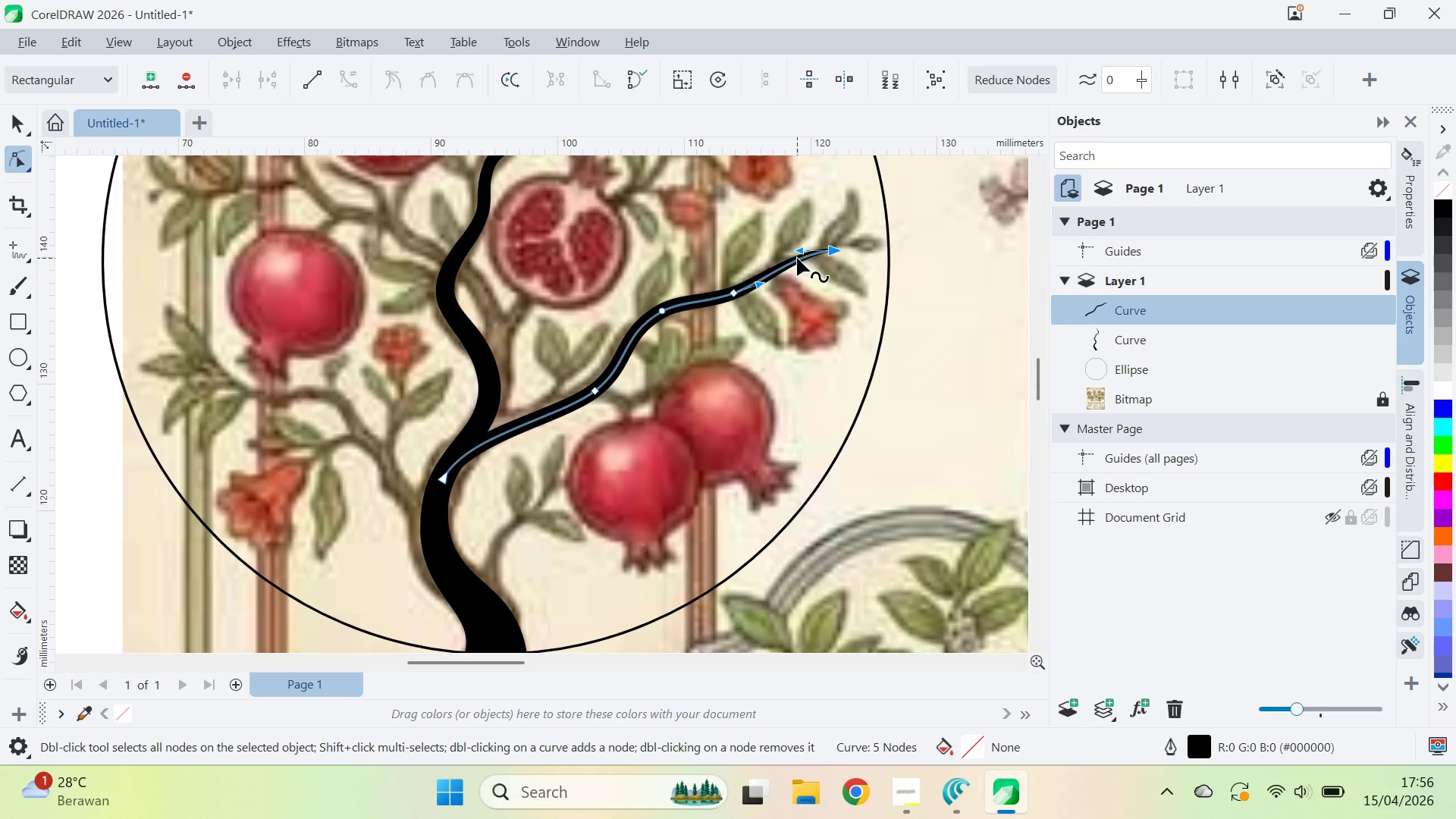 
left_click_drag(start_coordinate=[795, 256], to_coordinate=[773, 259])
 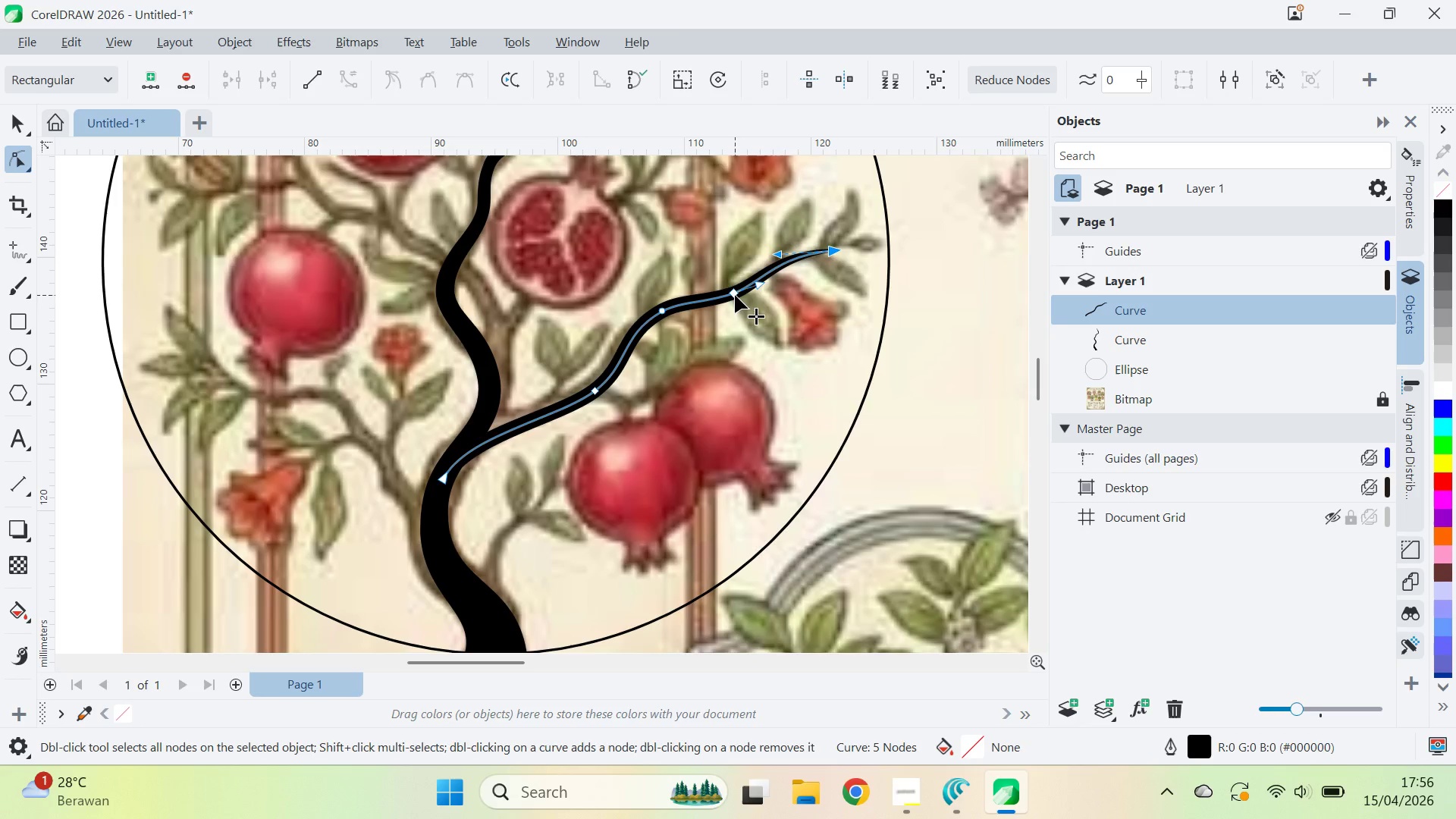 
left_click_drag(start_coordinate=[735, 295], to_coordinate=[735, 303])
 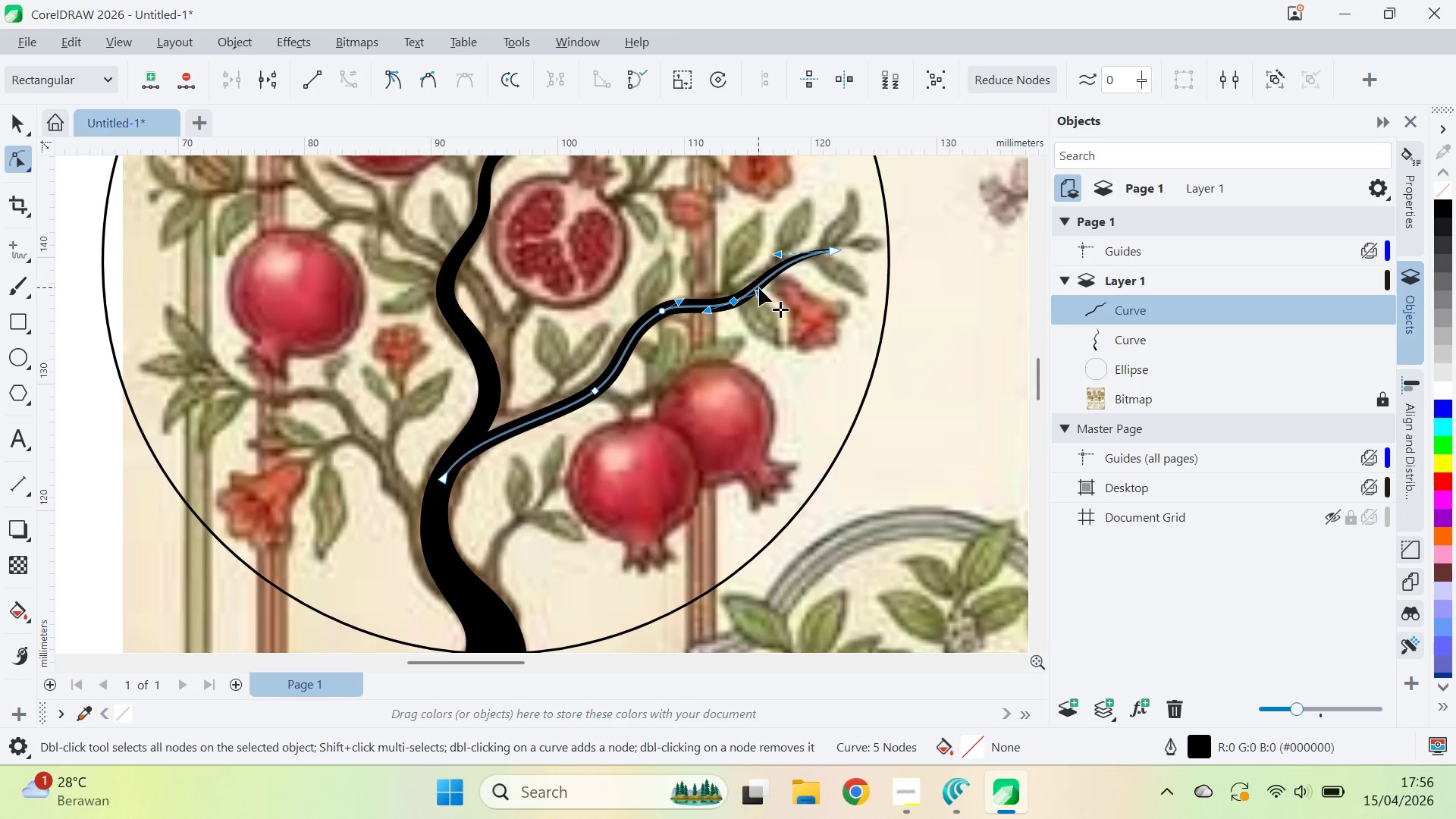 
key(Control+Z)
 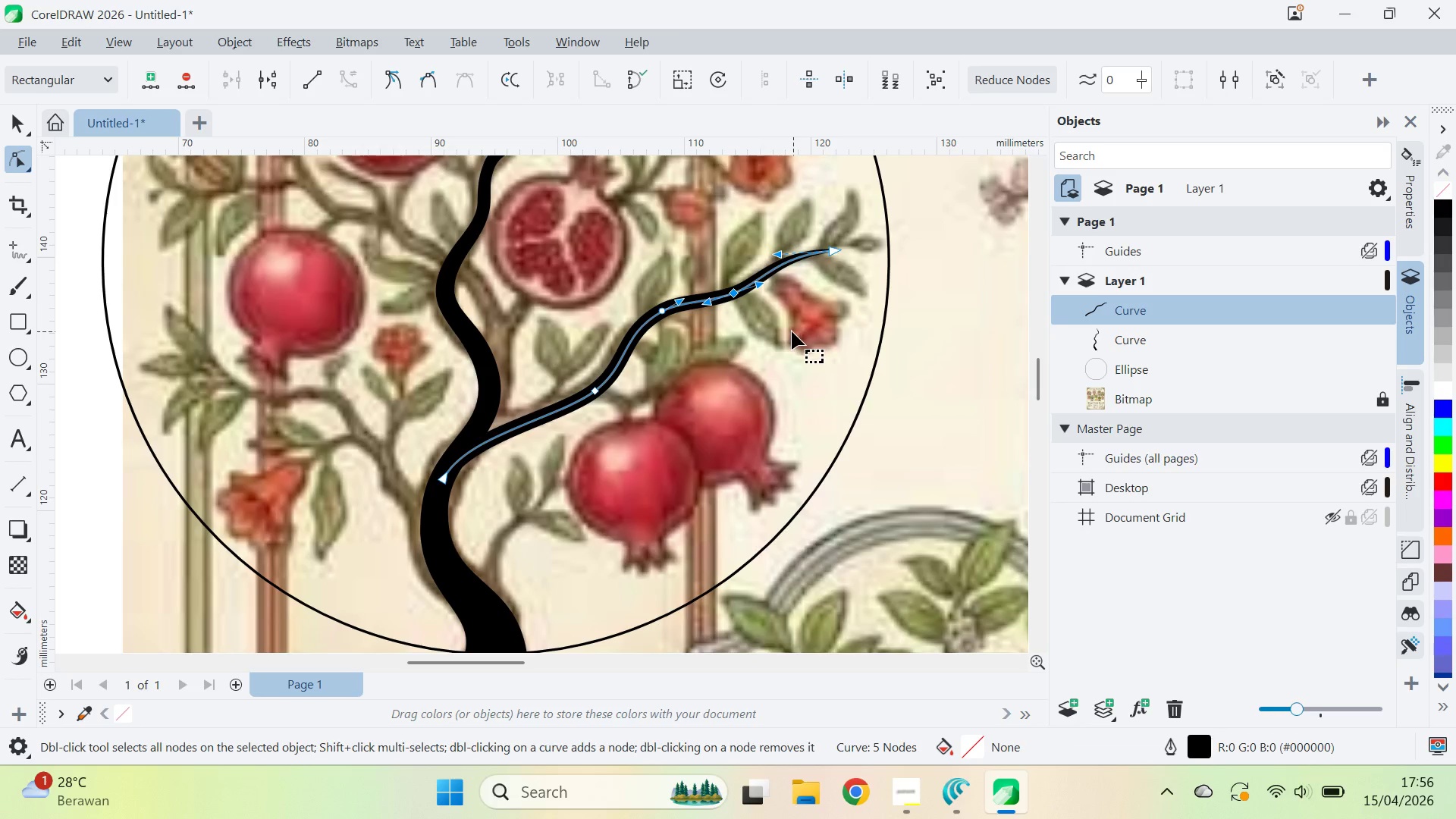 
key(V)
 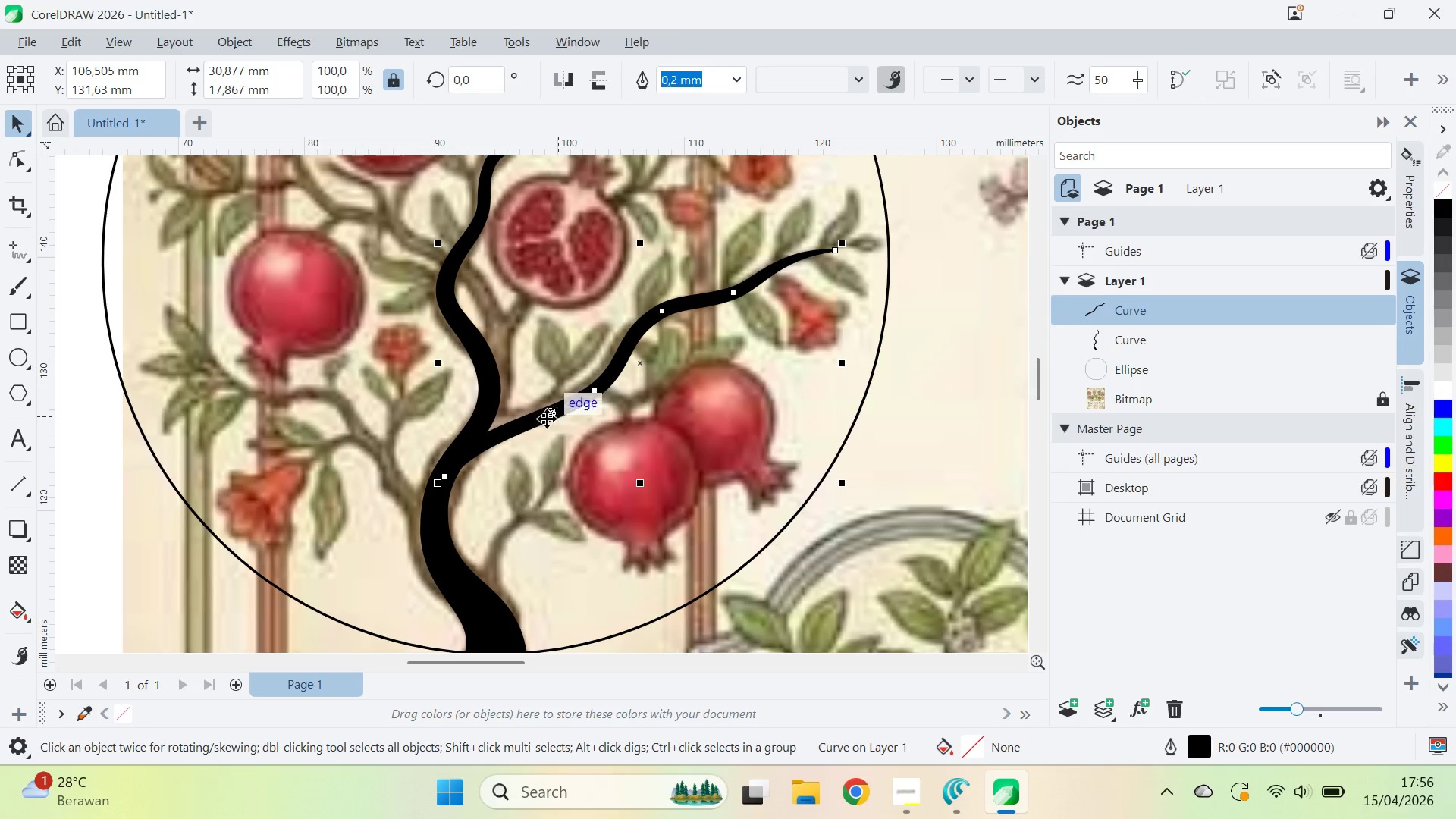 
left_click([532, 425])
 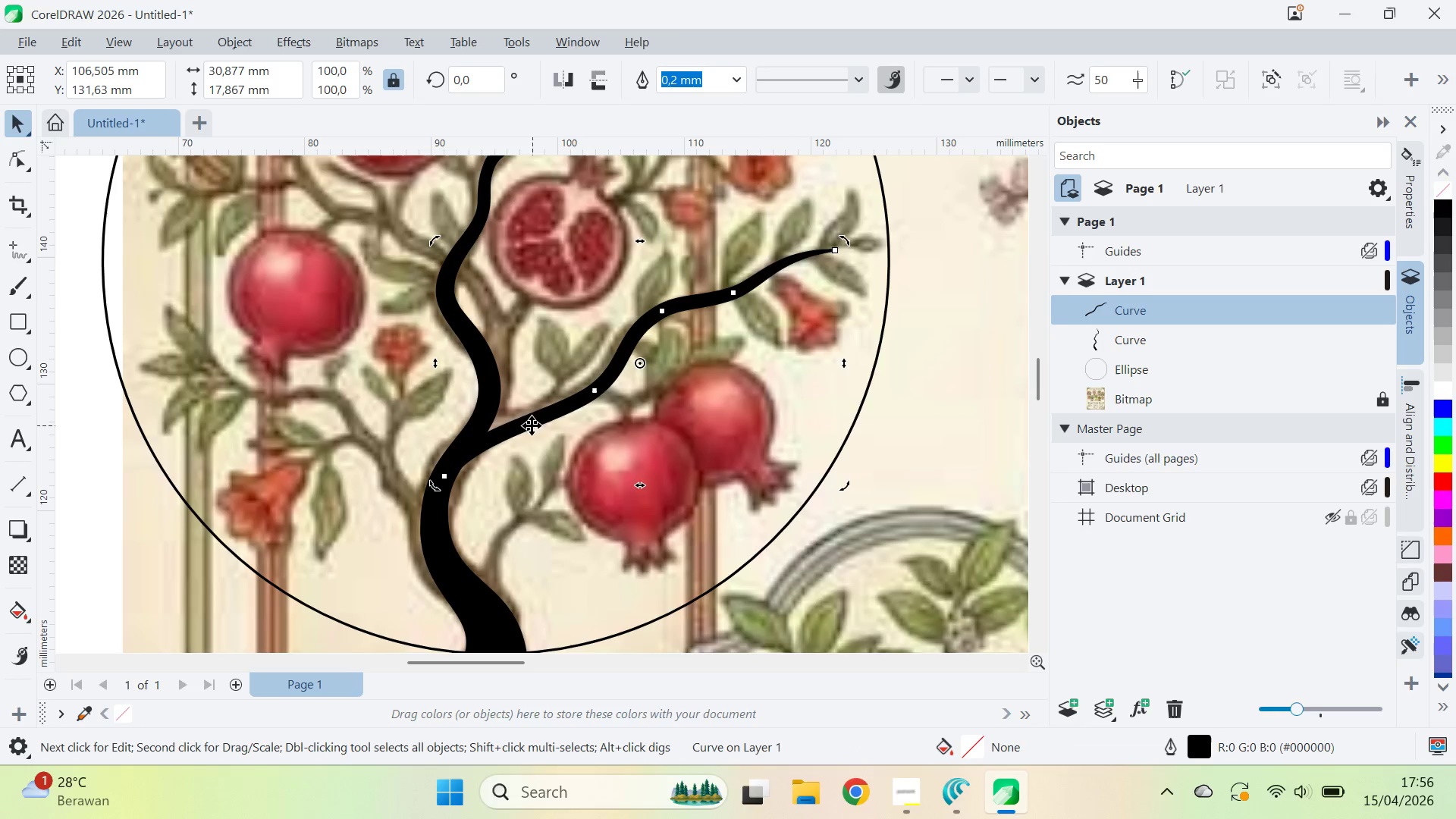 
key(A)
 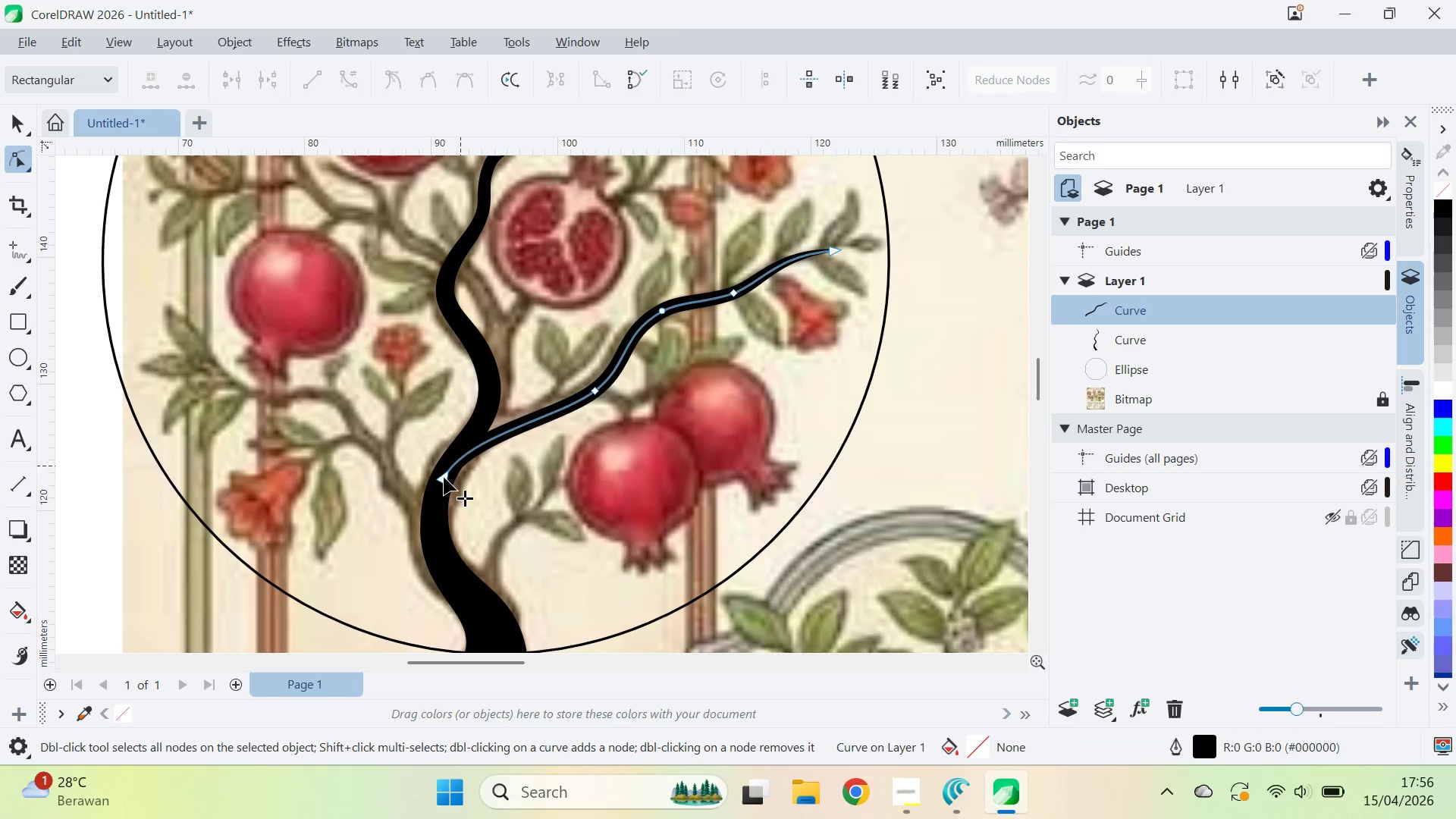 
left_click([439, 482])
 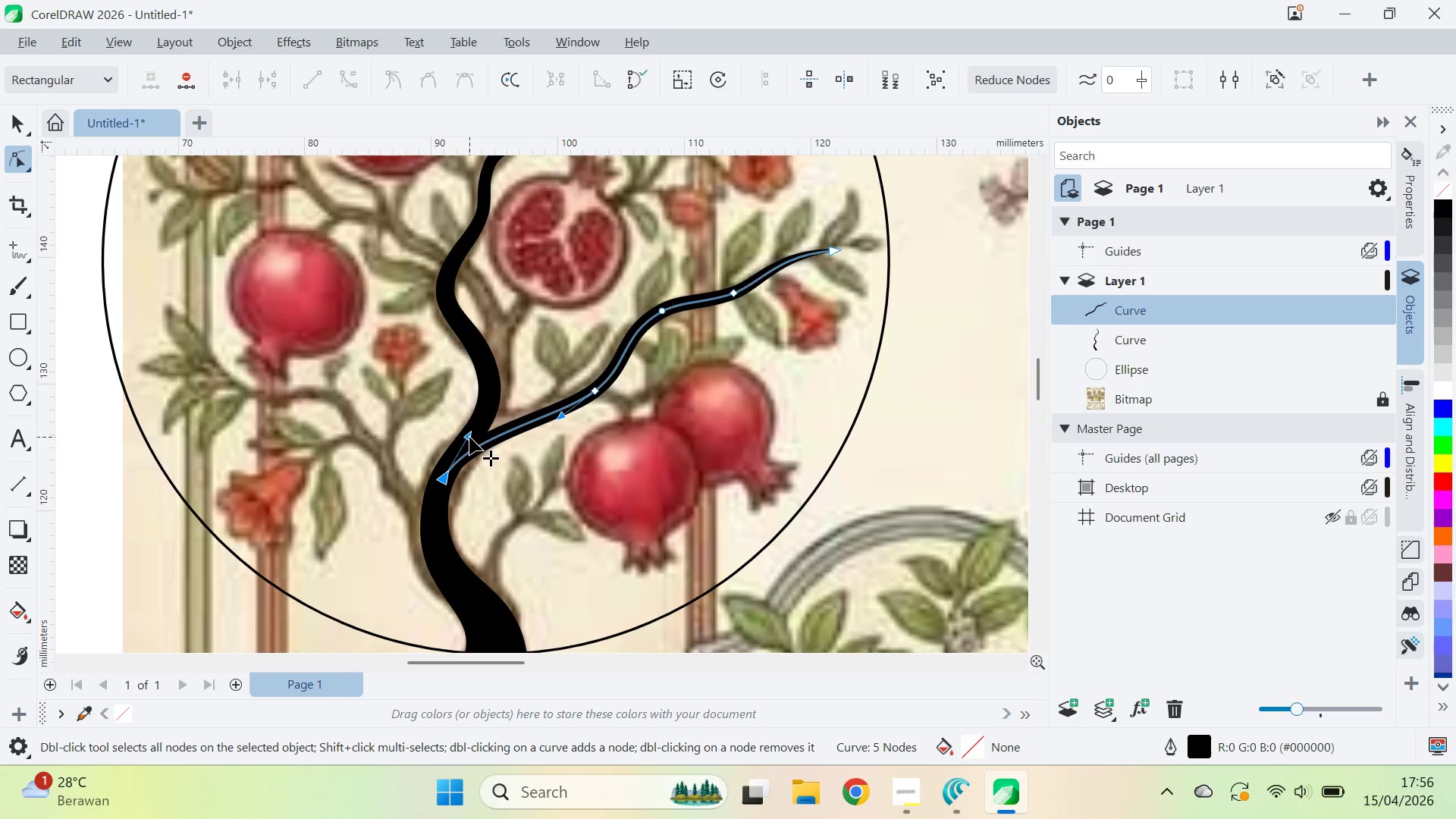 
left_click_drag(start_coordinate=[469, 435], to_coordinate=[485, 411])
 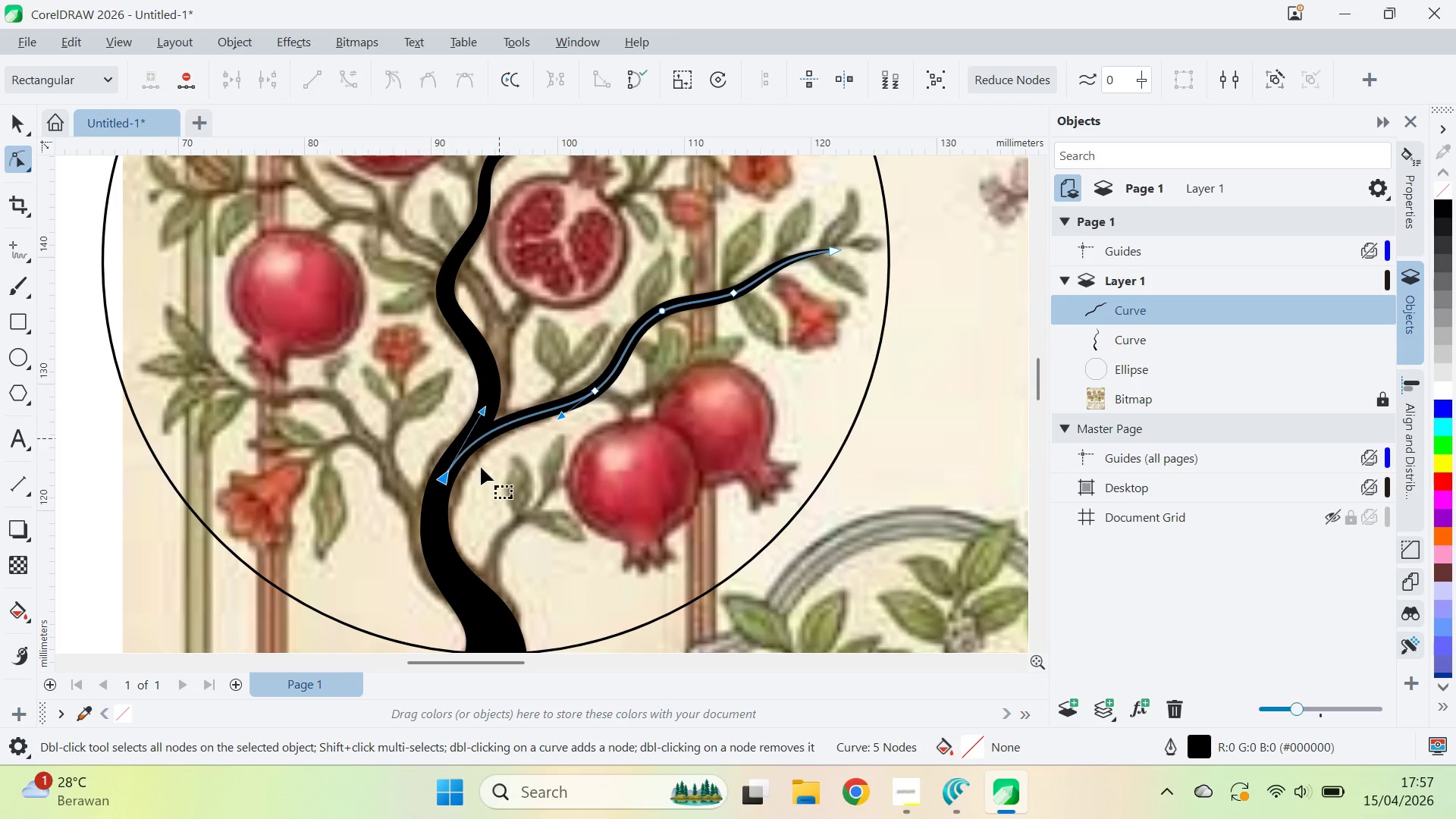 
hold_key(key=ShiftLeft, duration=0.45)
 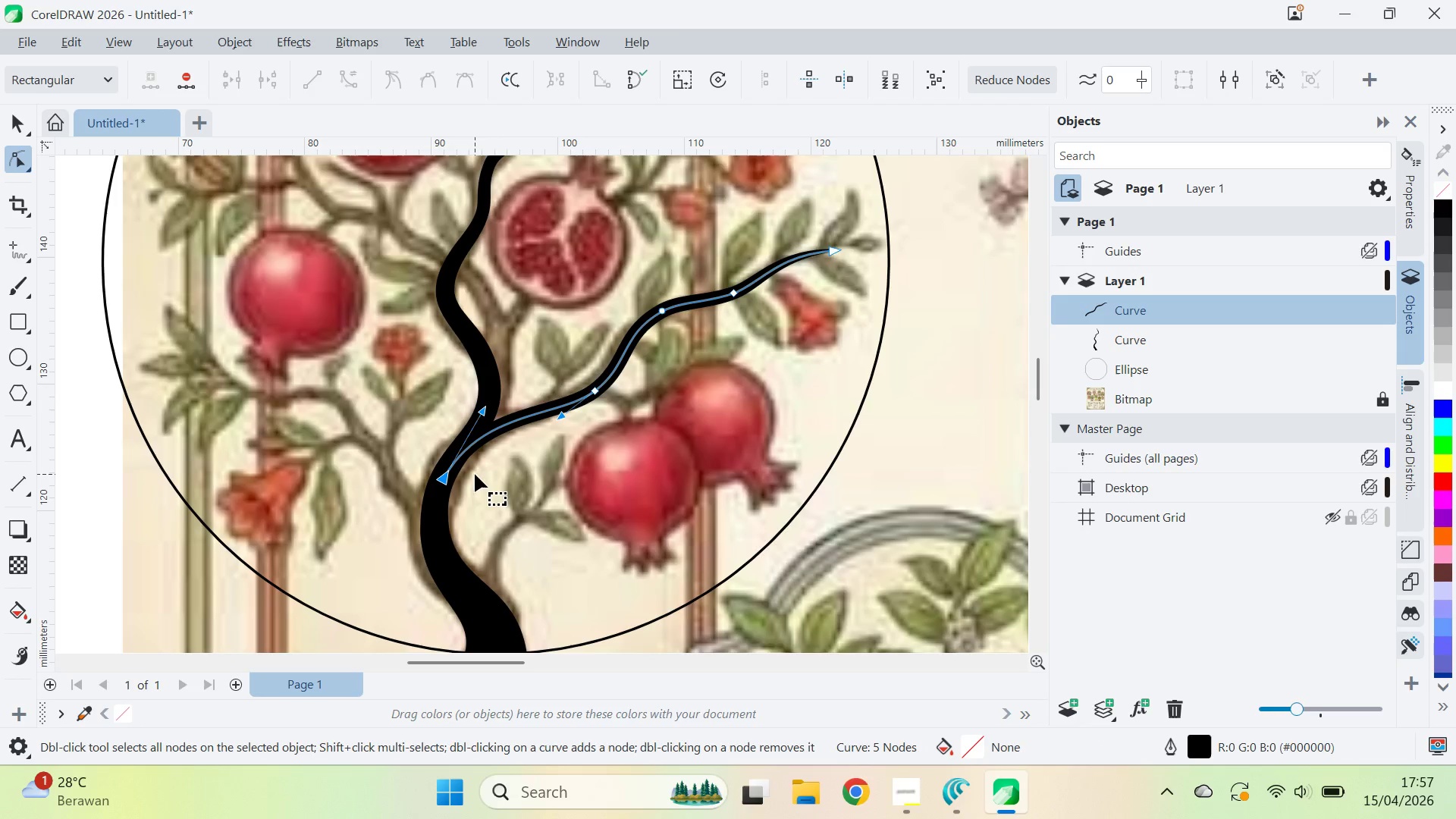 
key(V)
 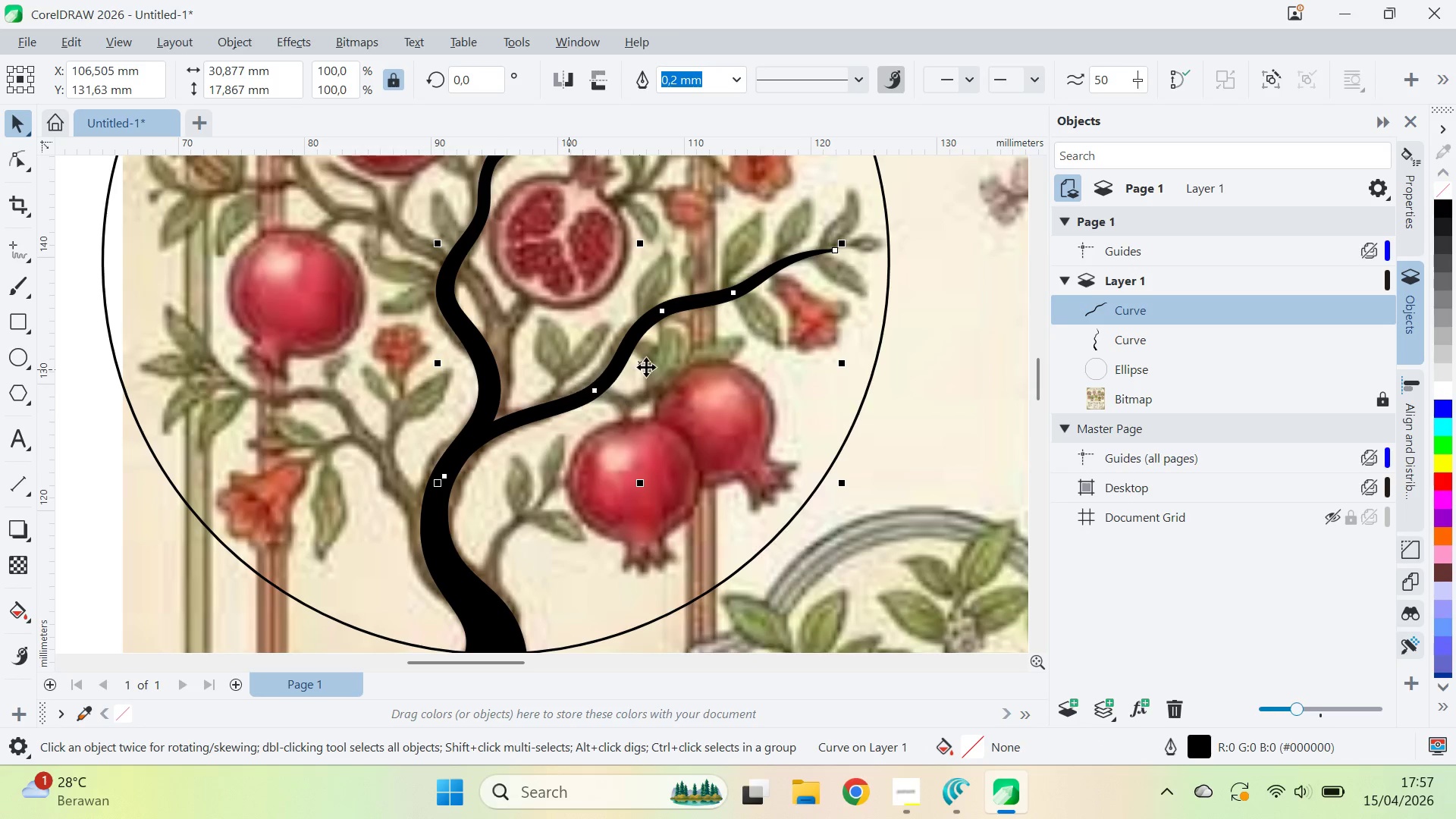 
key(Control+Shift+Q)
 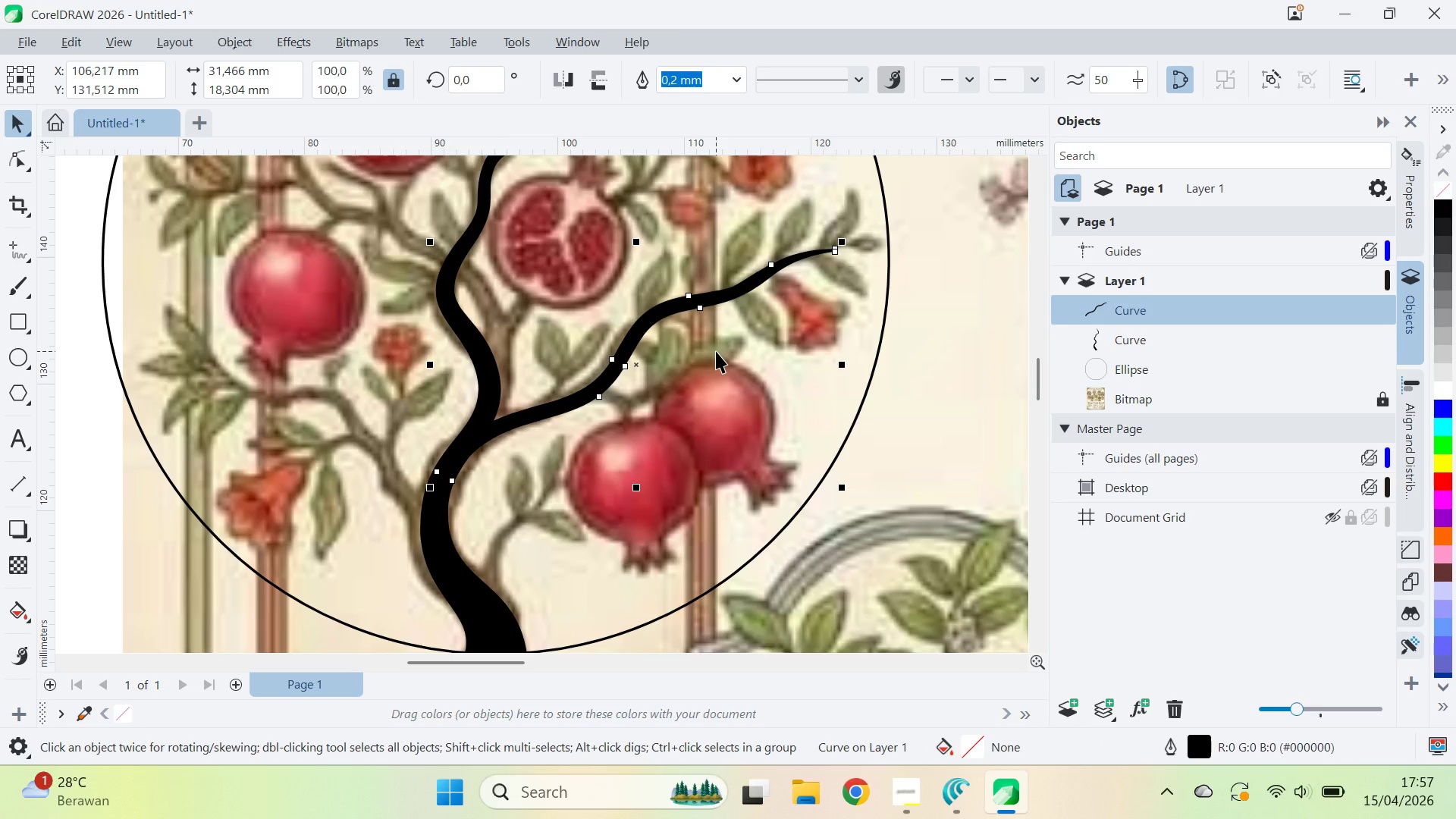 
hold_key(key=ShiftLeft, duration=0.56)
left_click([497, 375])
 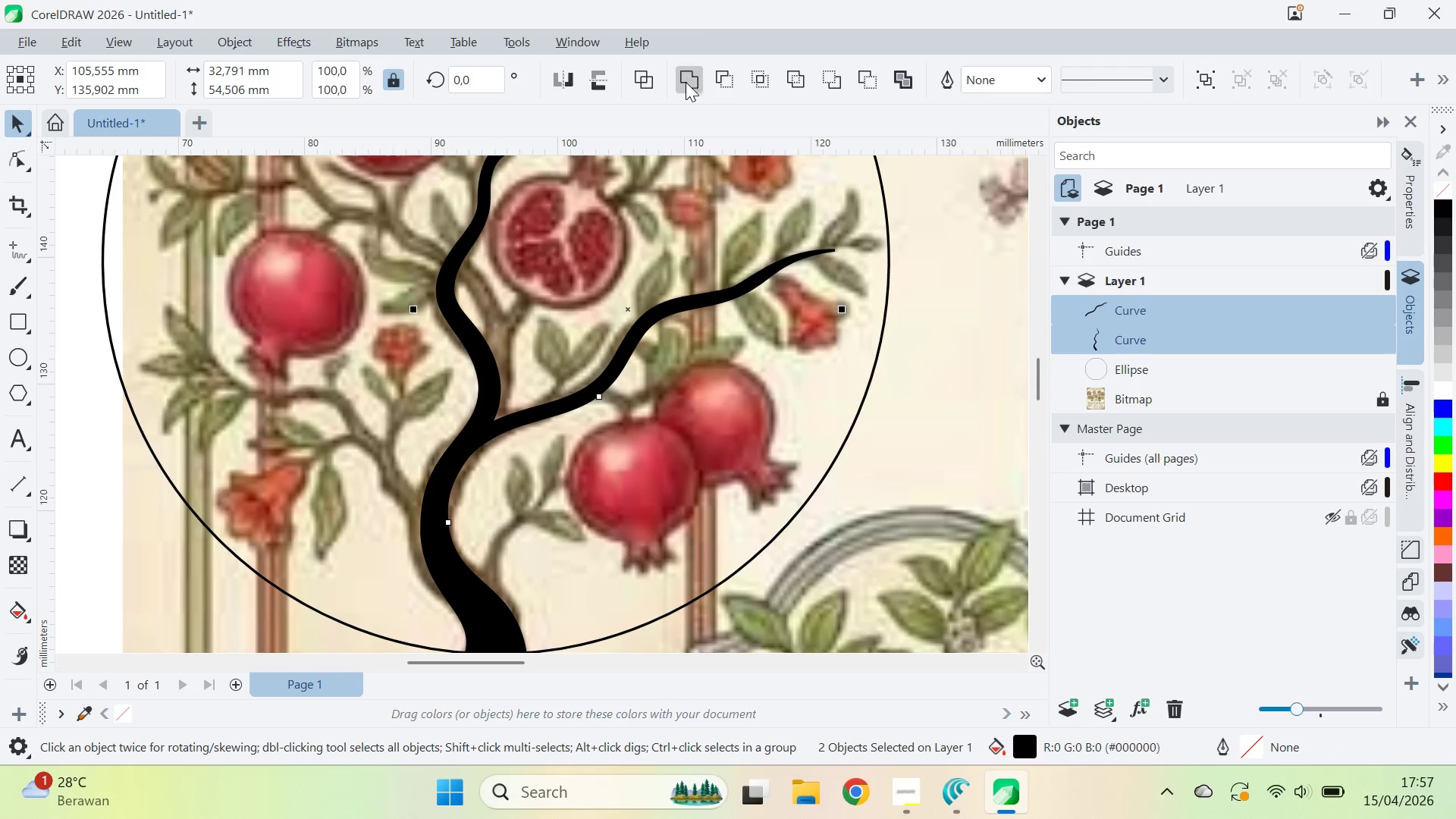 
key(Q)
 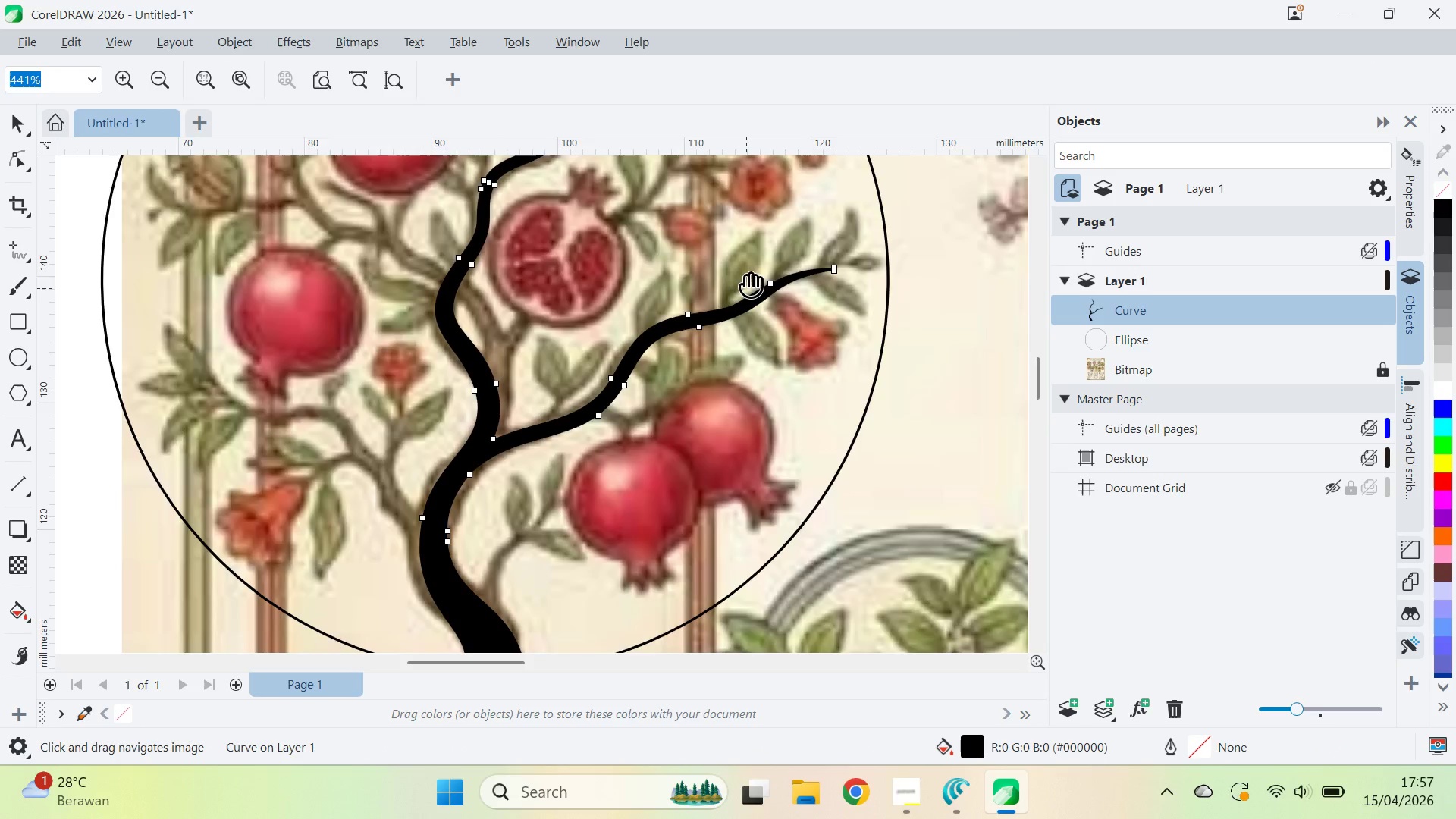 
left_click_drag(start_coordinate=[746, 269], to_coordinate=[746, 416])
 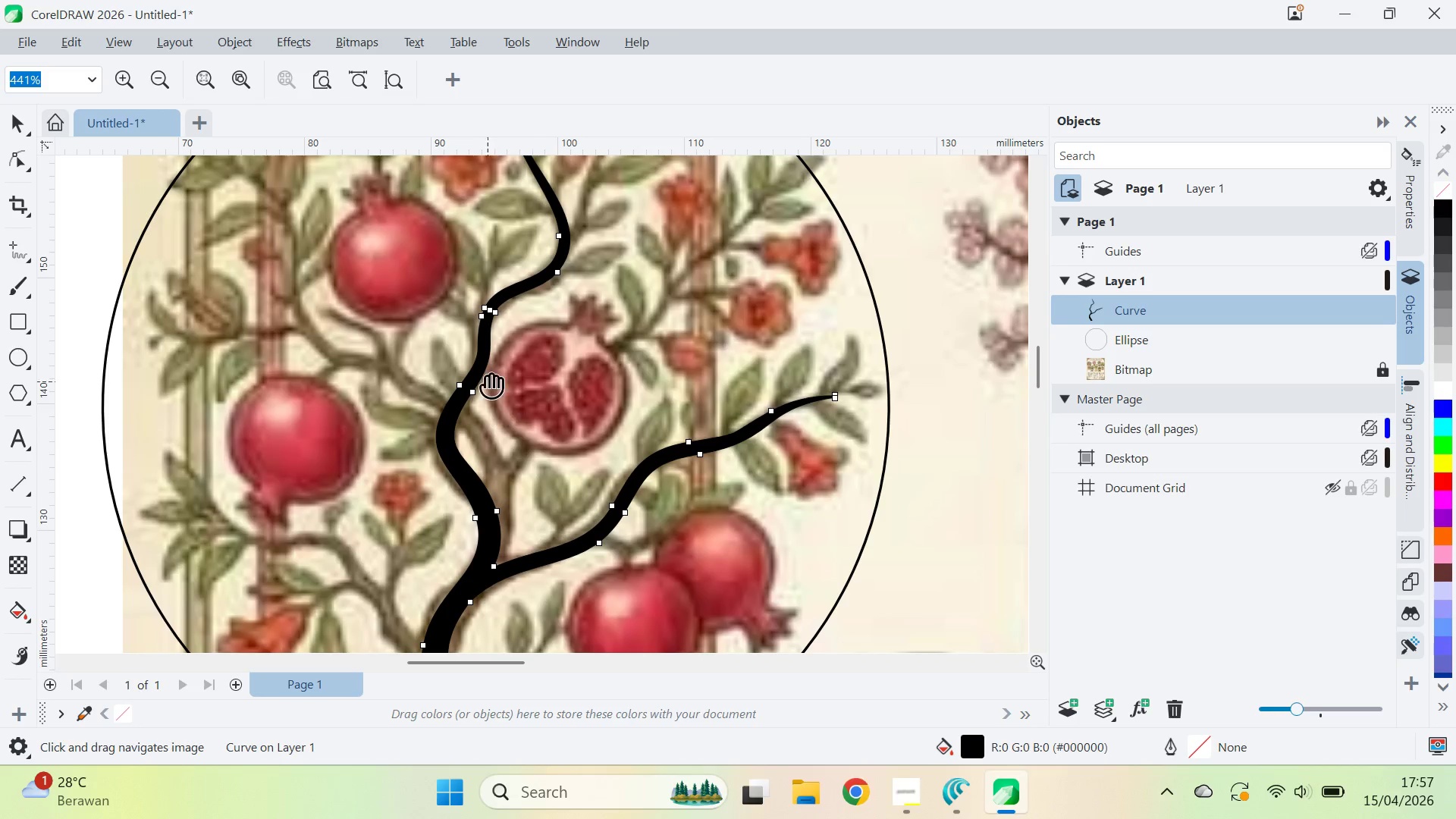 
type(qv)
 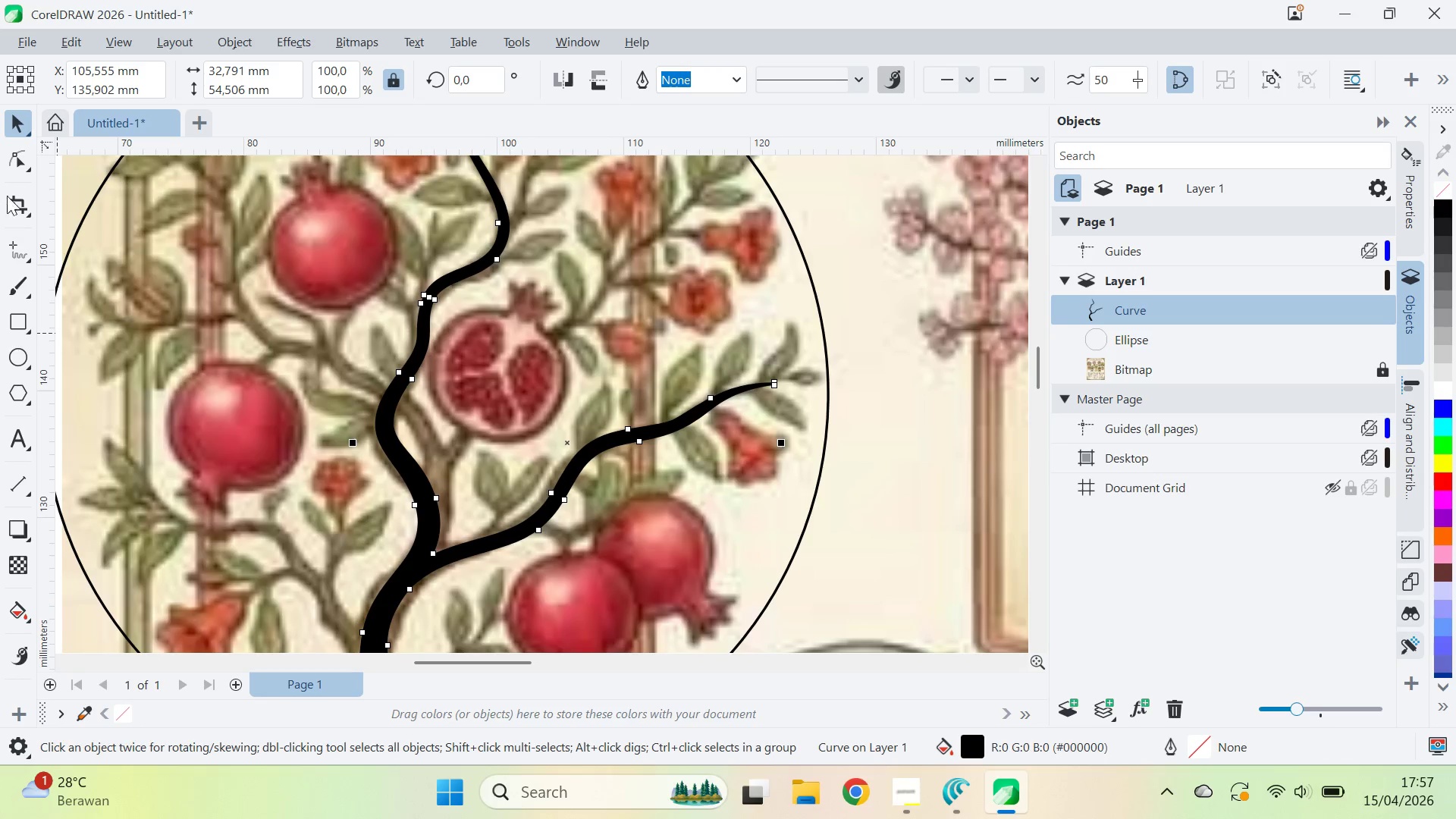 
left_click_drag(start_coordinate=[589, 421], to_coordinate=[529, 408])
 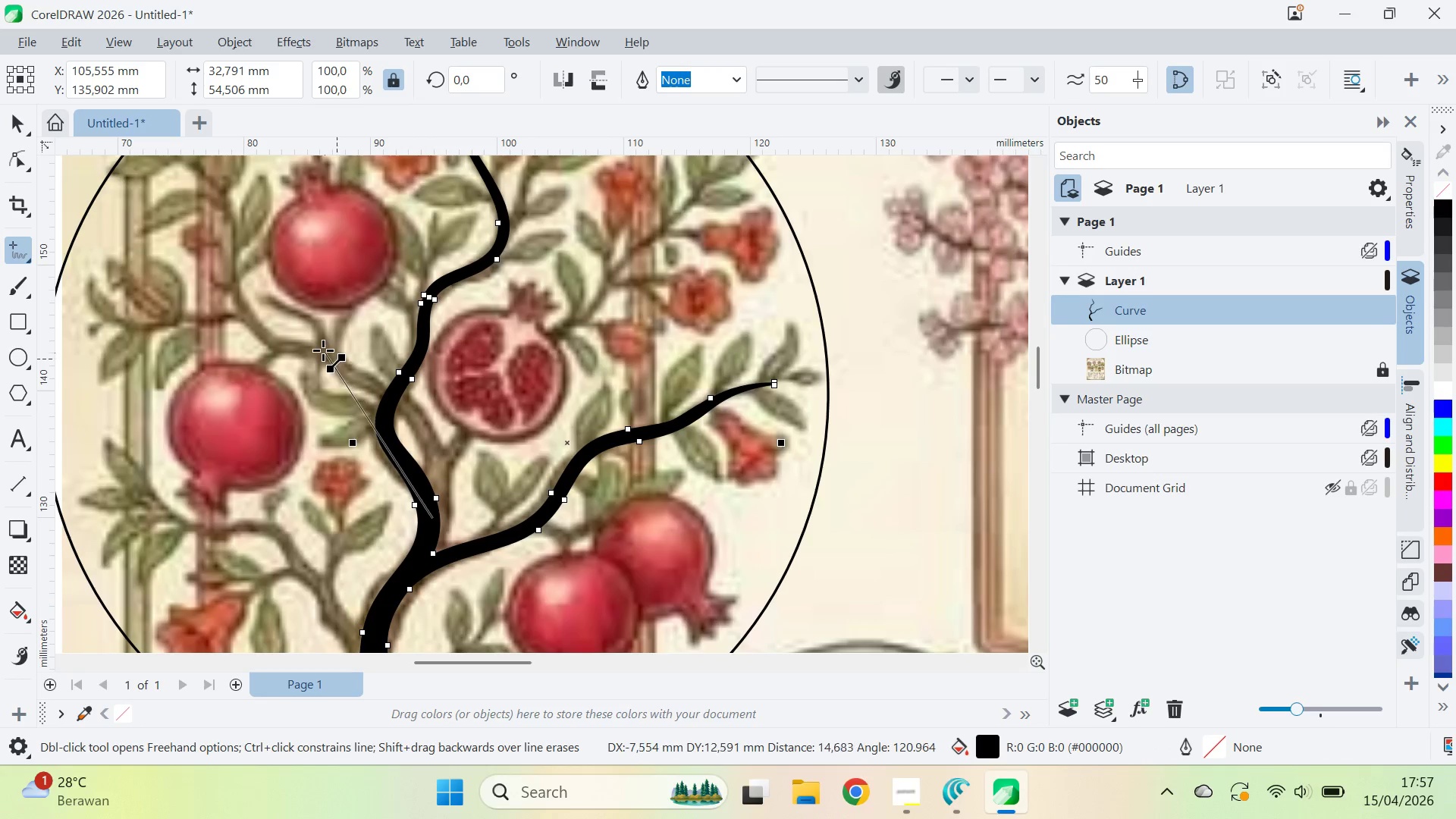 
wait(12.31)
 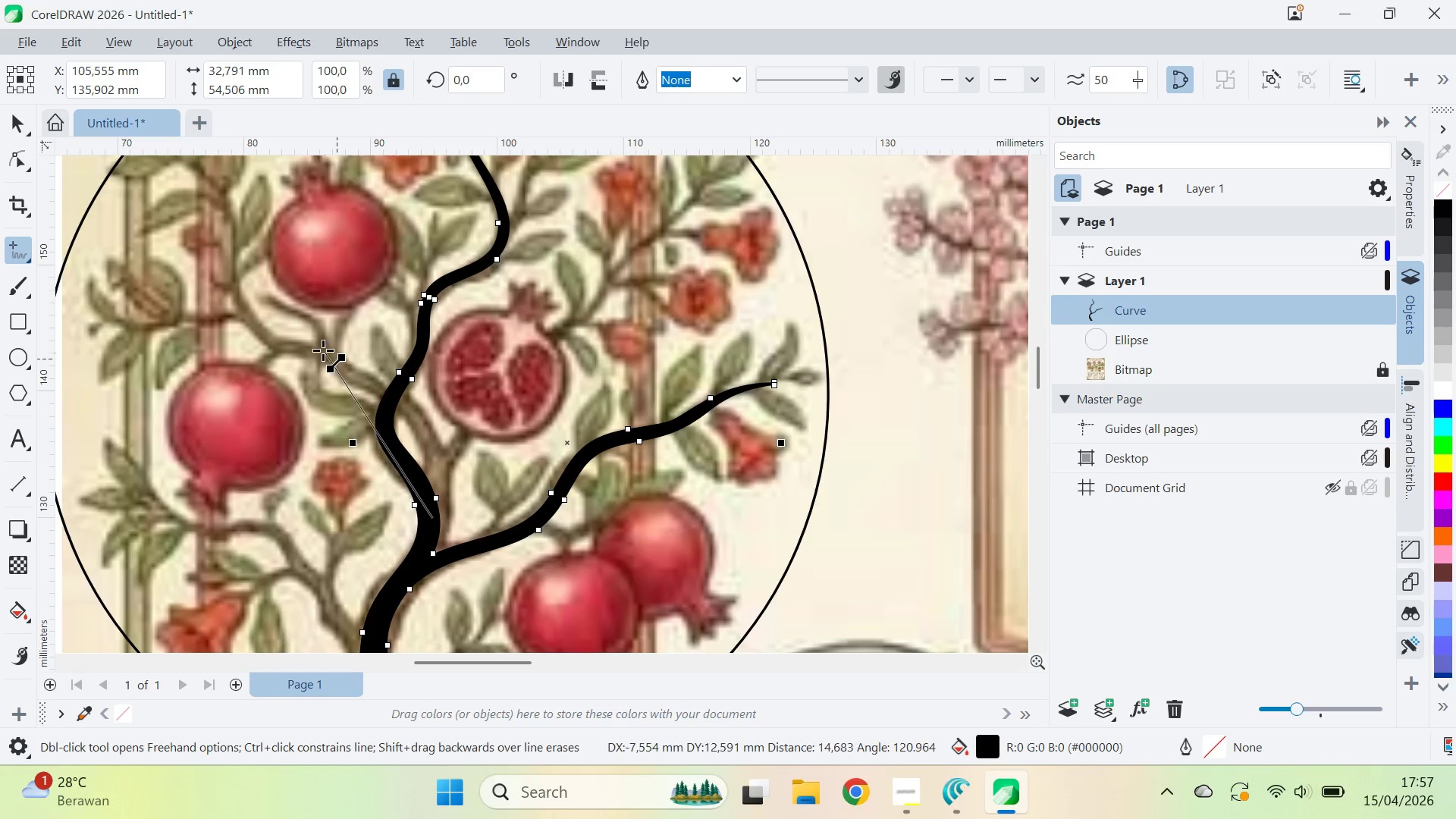 
double_click([280, 344])
 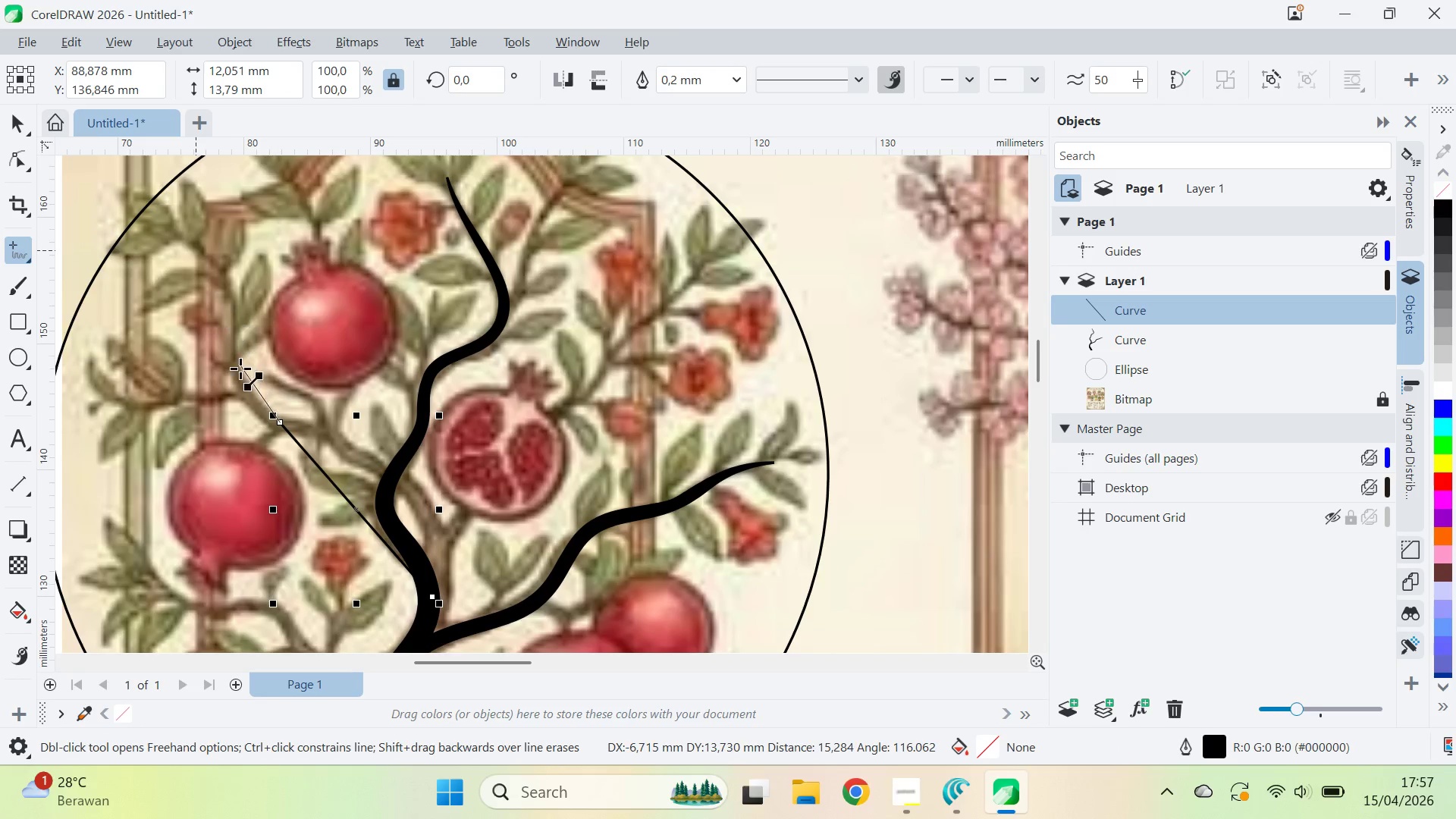 
left_click([194, 258])
 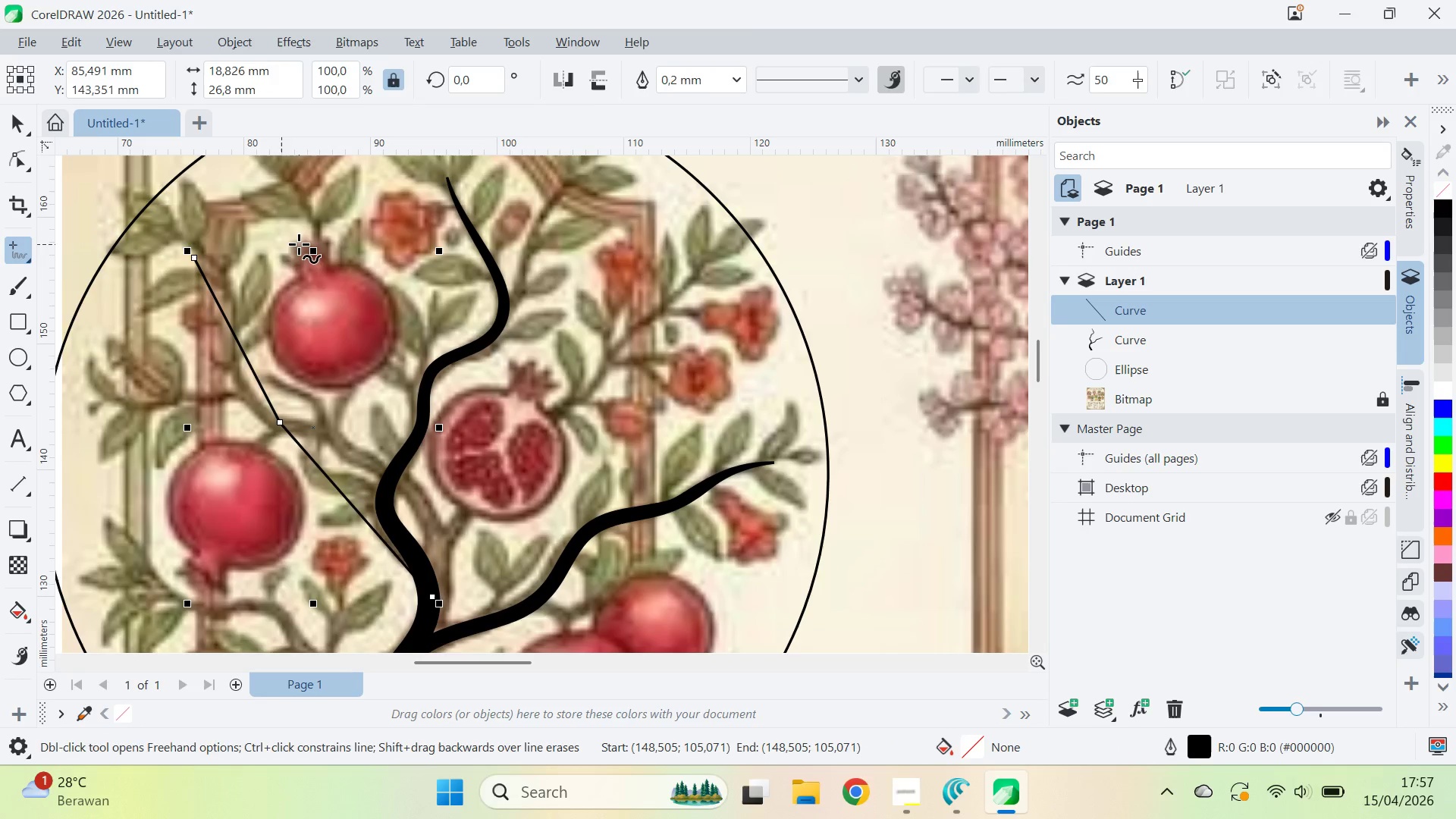 
key(A)
 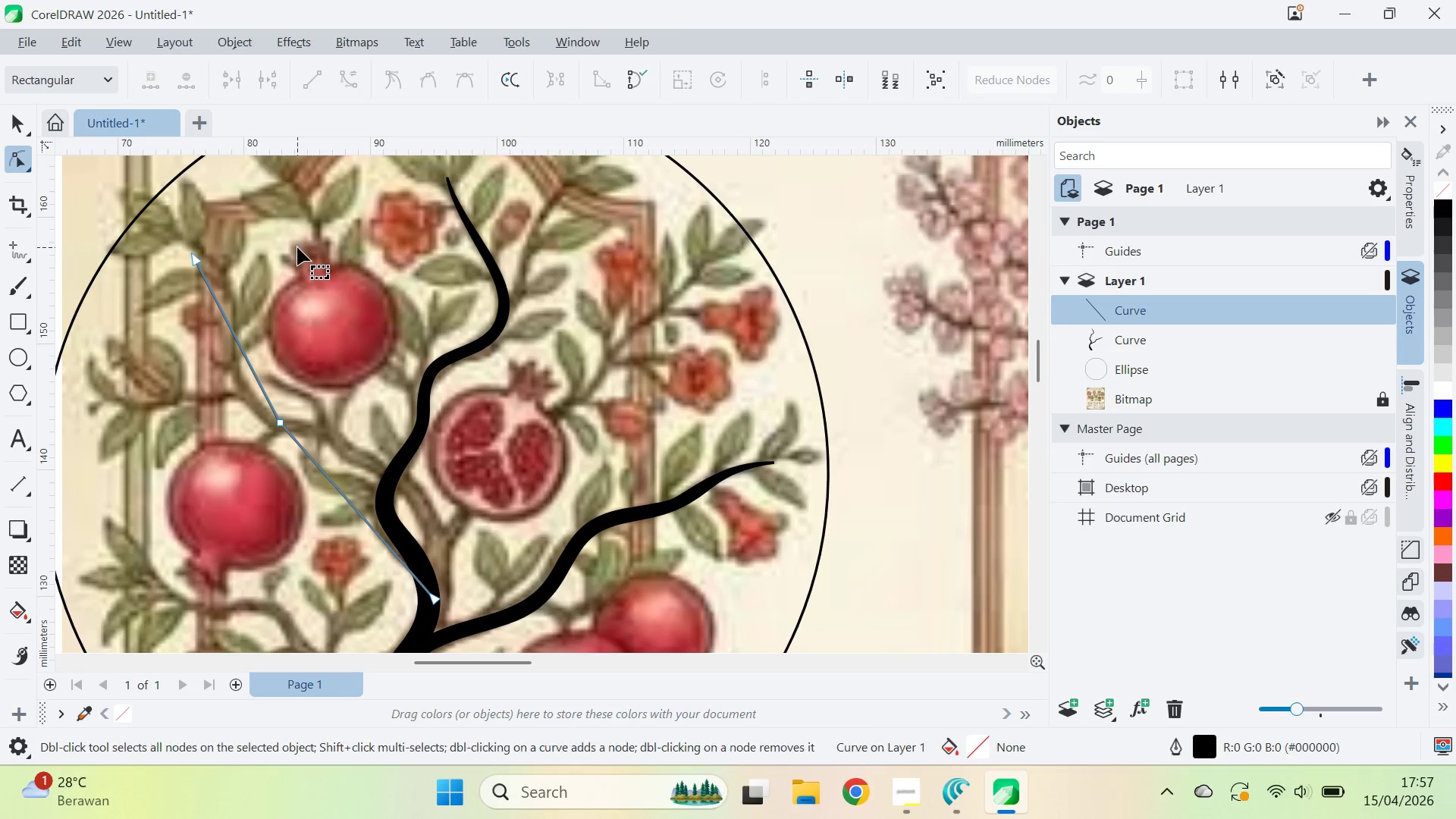 
key(Control+ControlLeft)
 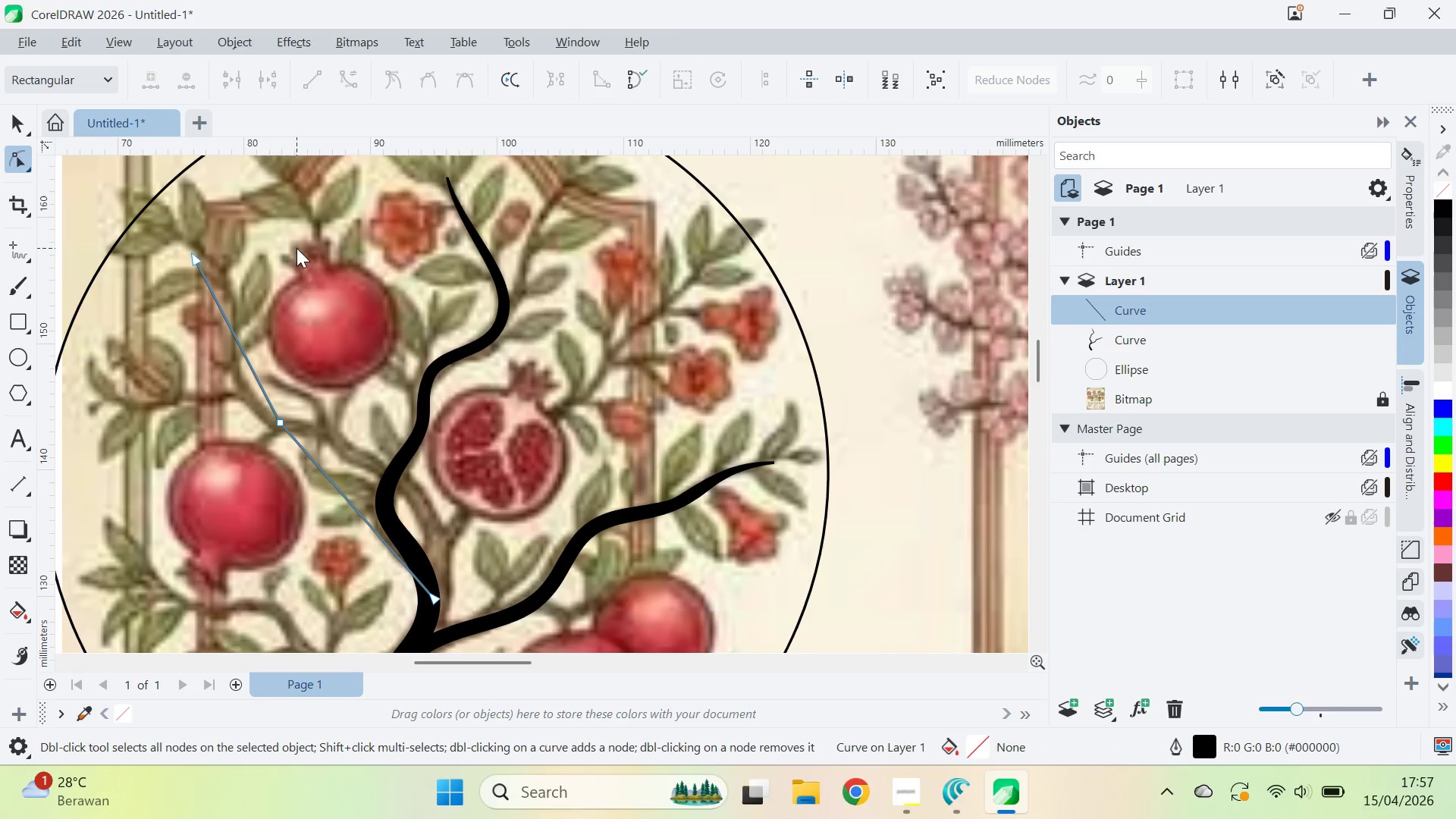 
key(Control+A)
 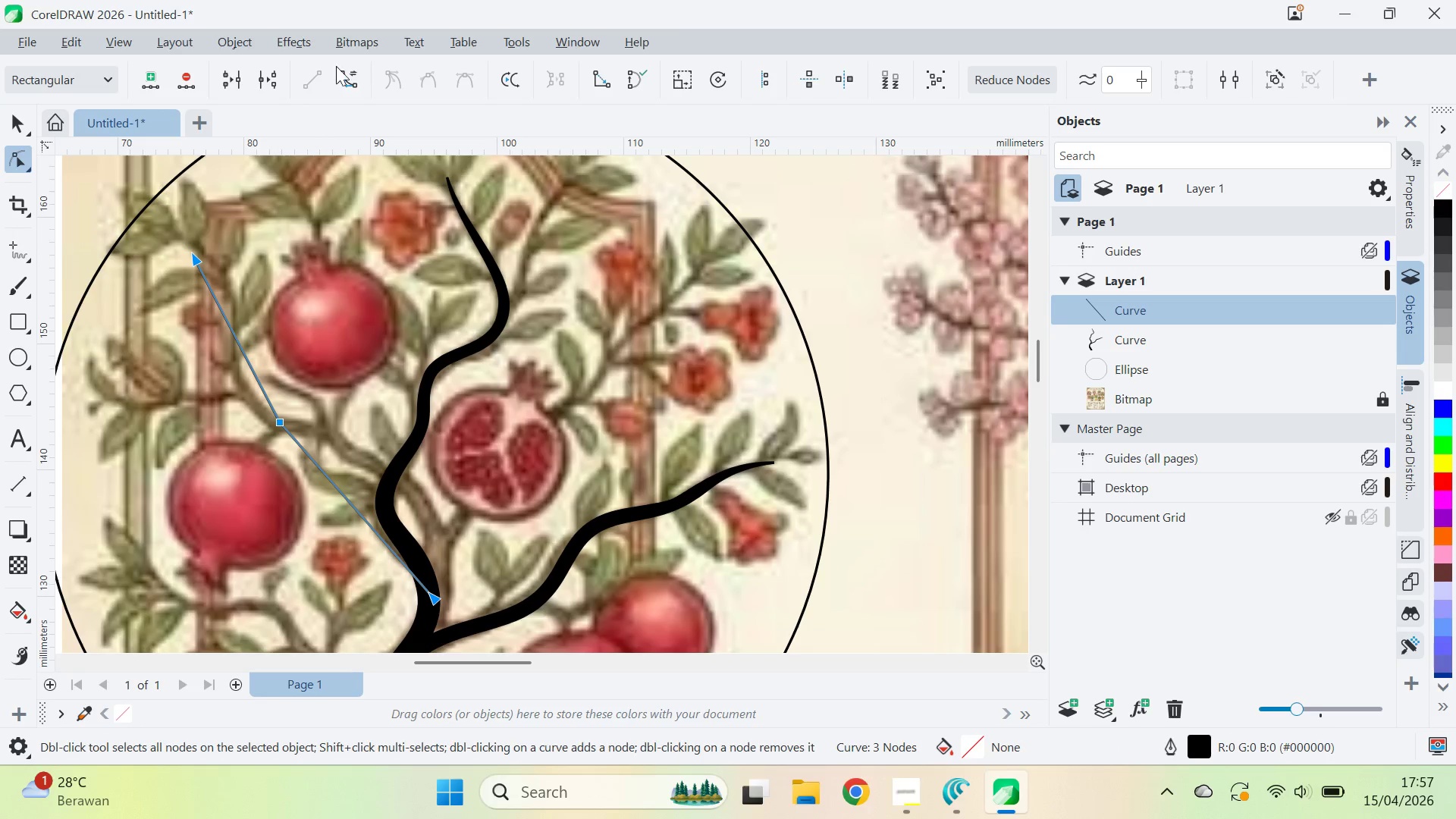 
left_click([340, 85])
 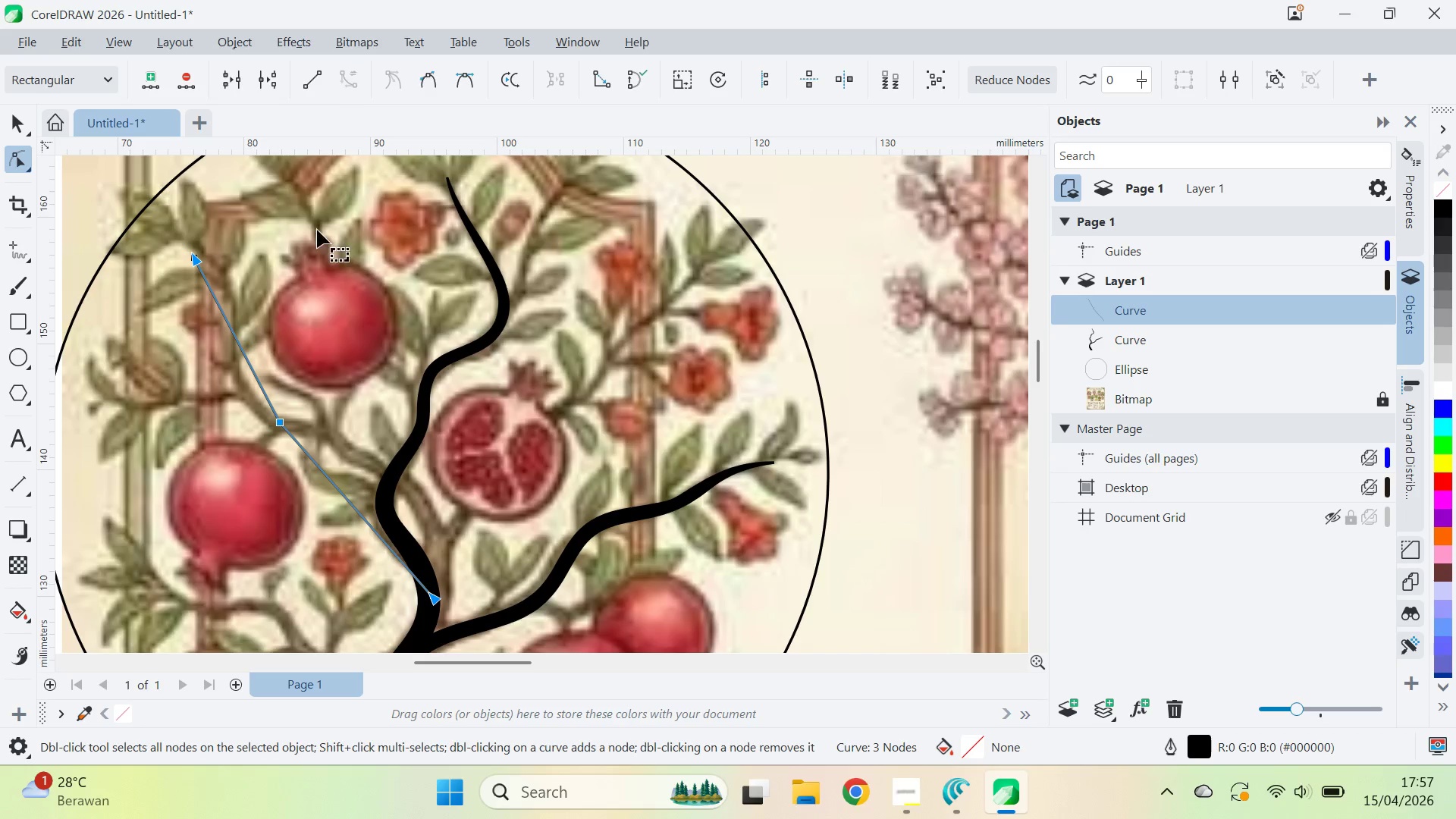 
type(va)
 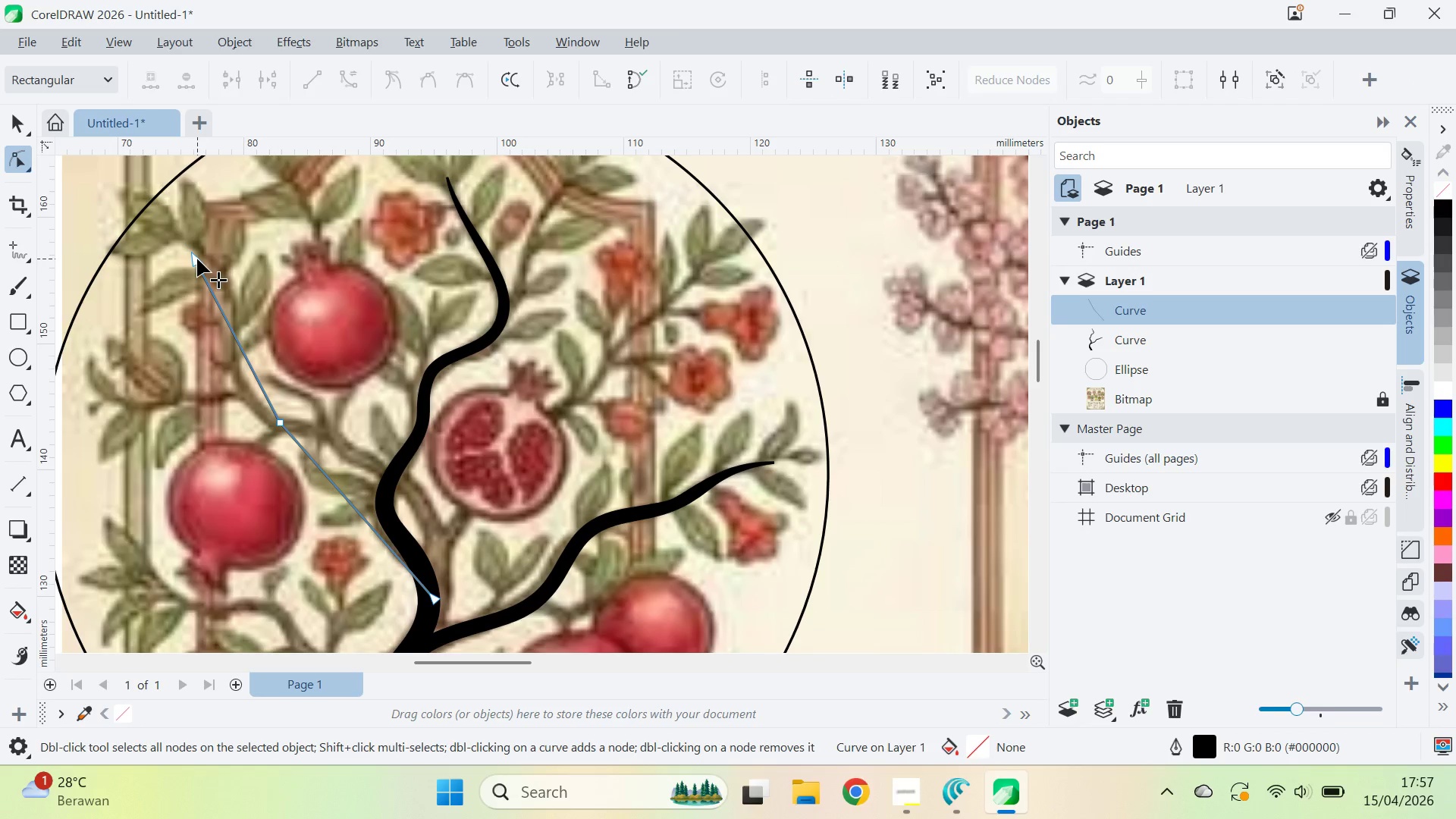 
left_click([197, 259])
 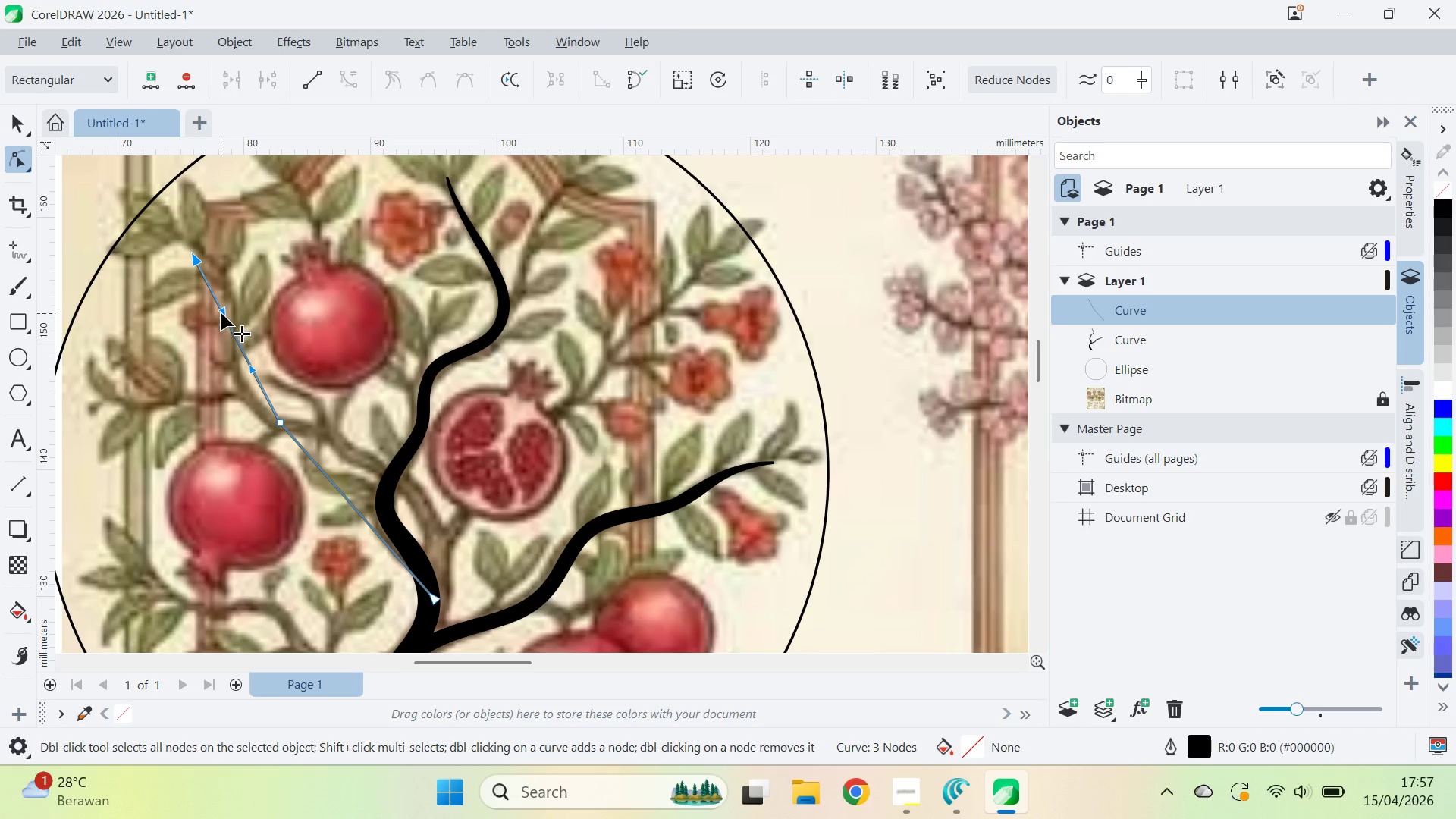 
left_click_drag(start_coordinate=[221, 312], to_coordinate=[243, 284])
 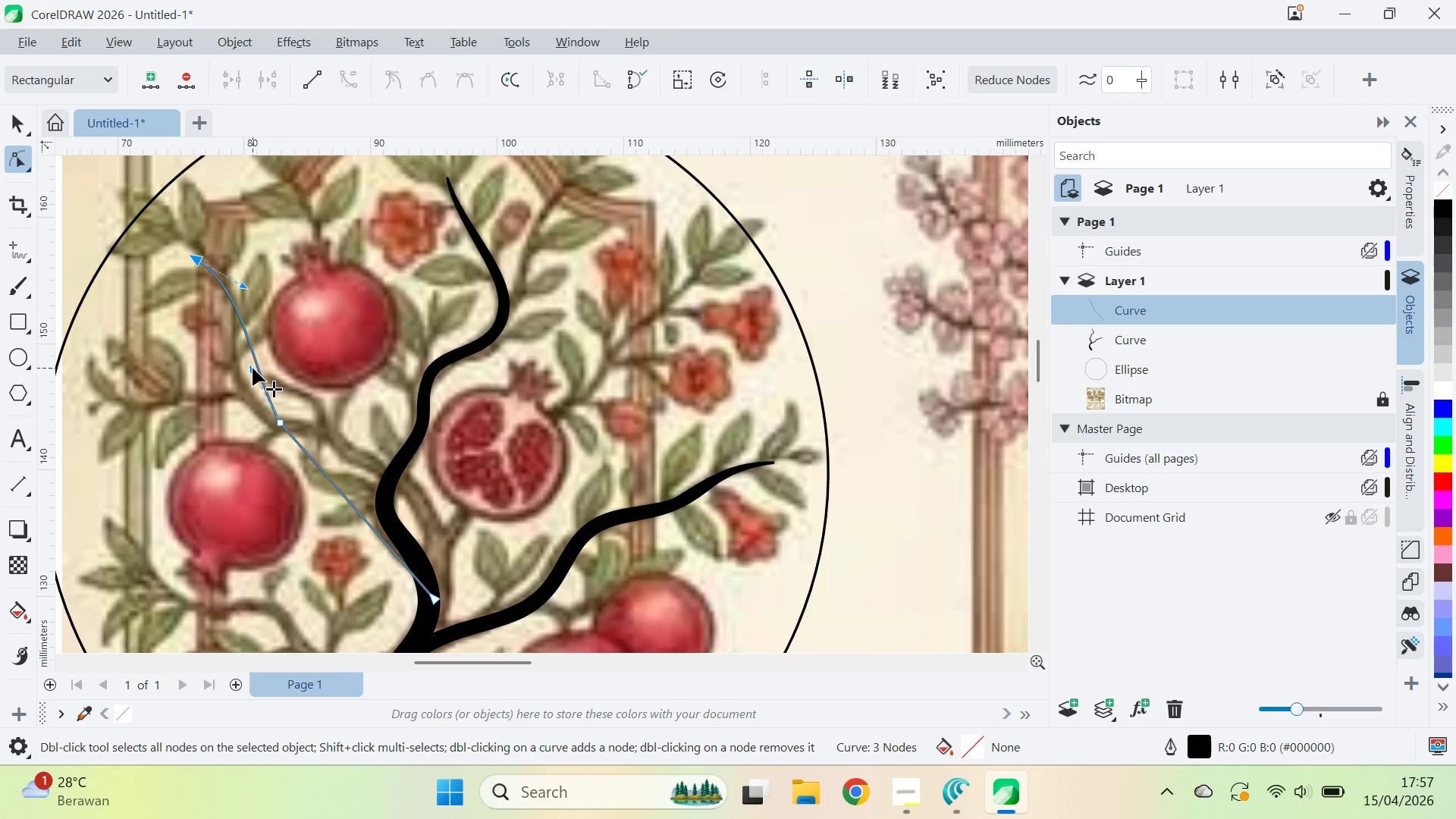 
hold_key(key=ShiftLeft, duration=0.56)
 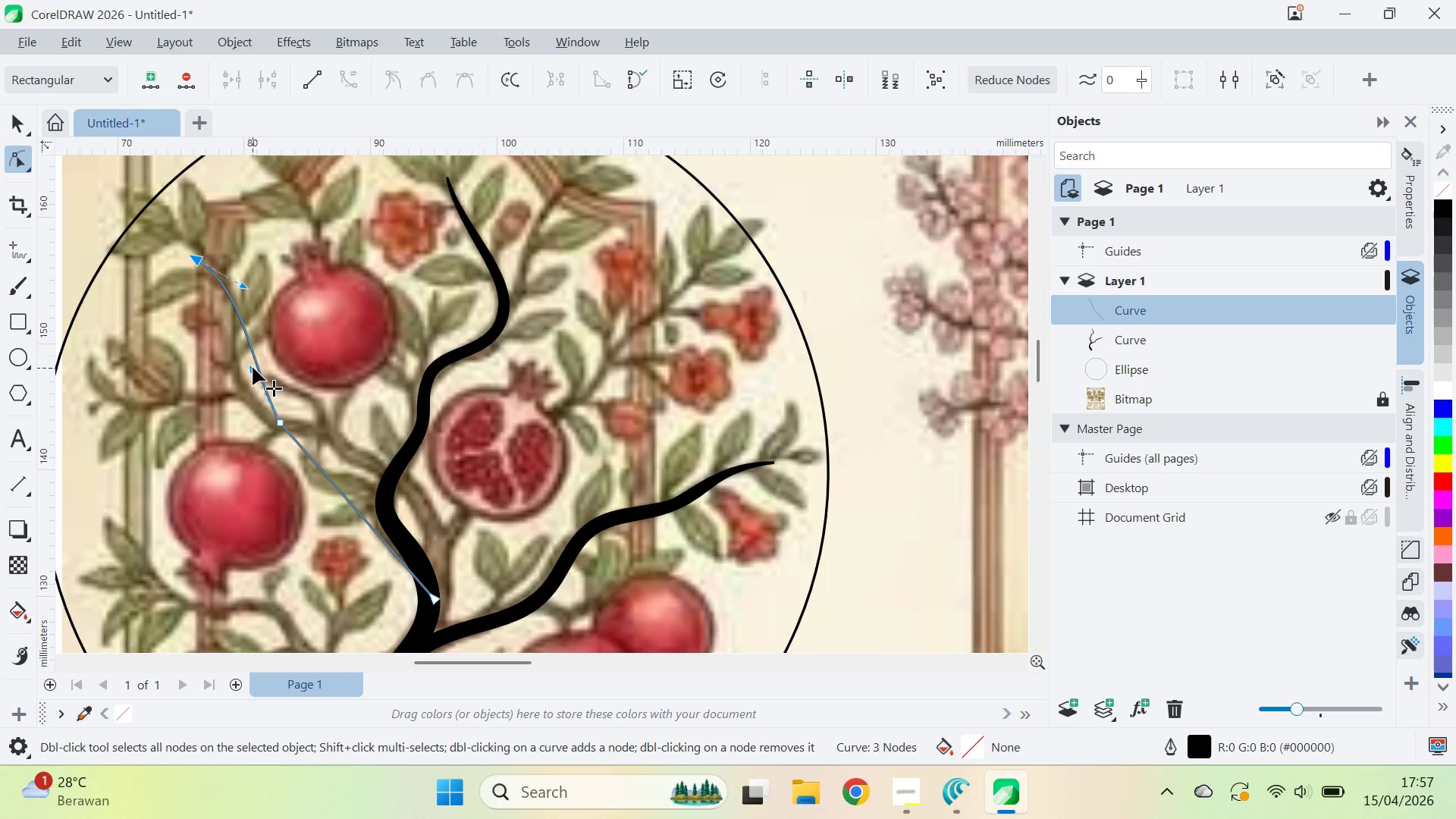 
left_click_drag(start_coordinate=[253, 368], to_coordinate=[214, 411])
 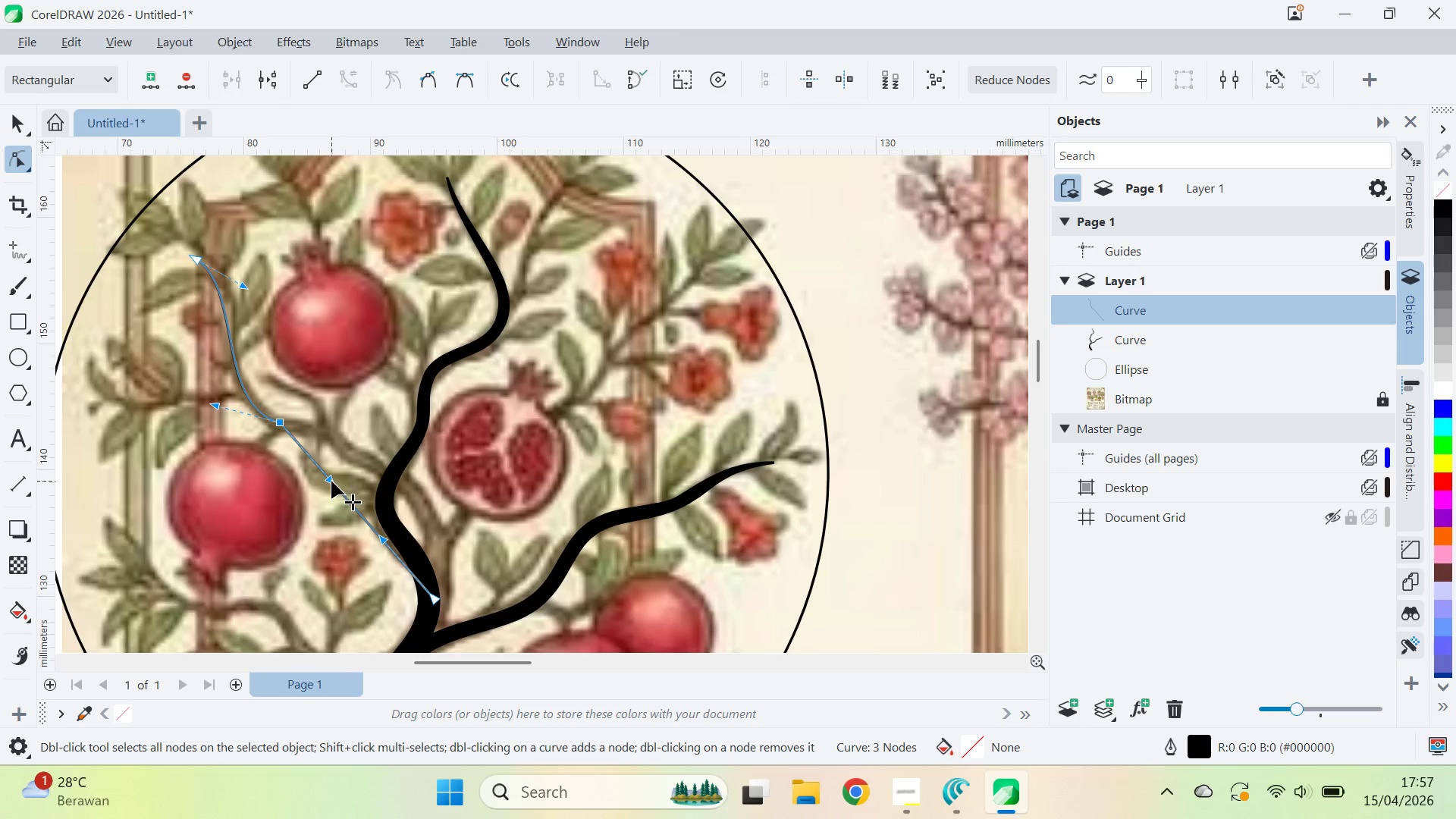 
hold_key(key=ShiftLeft, duration=0.7)
 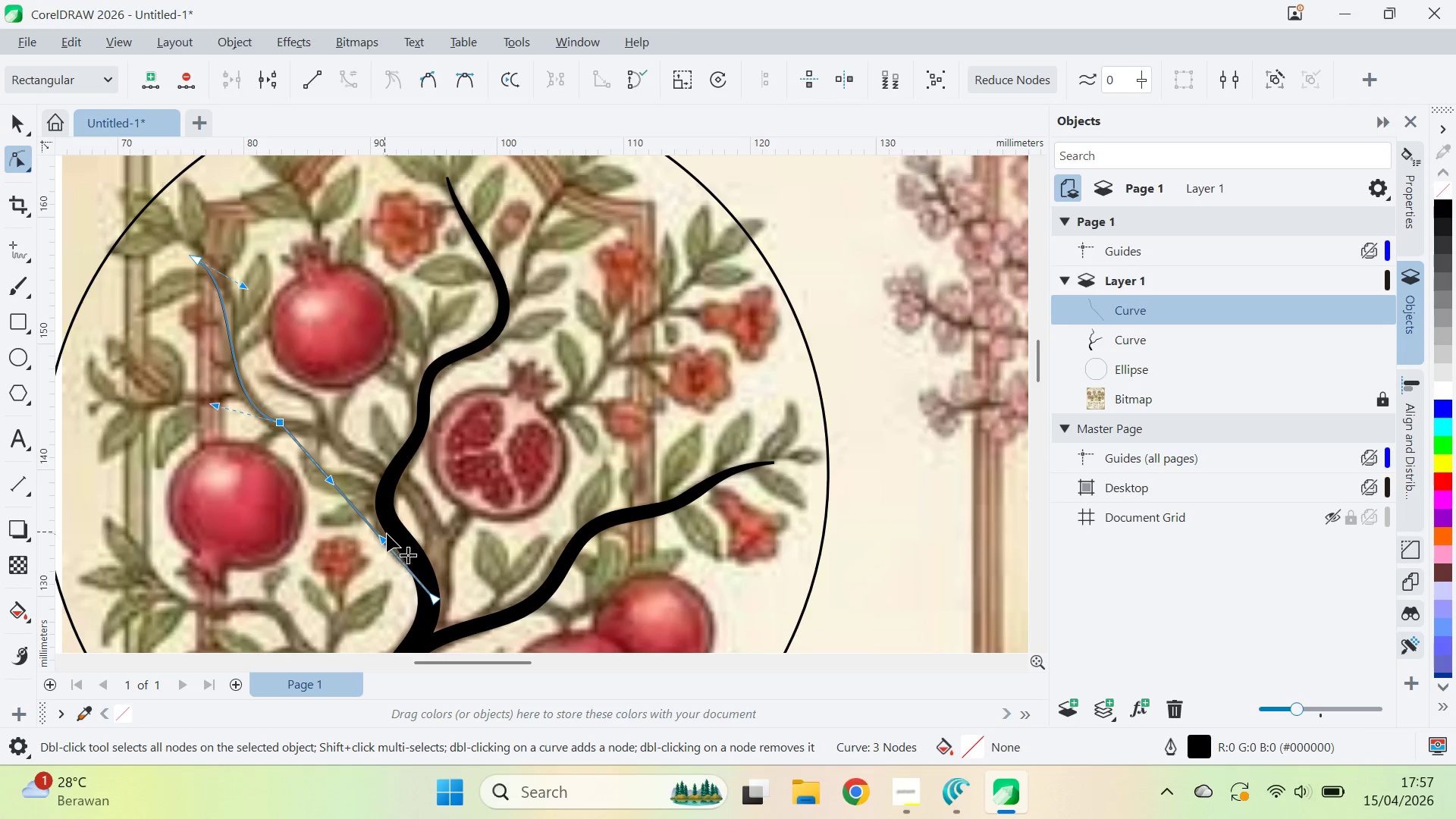 
left_click_drag(start_coordinate=[386, 536], to_coordinate=[450, 506])
 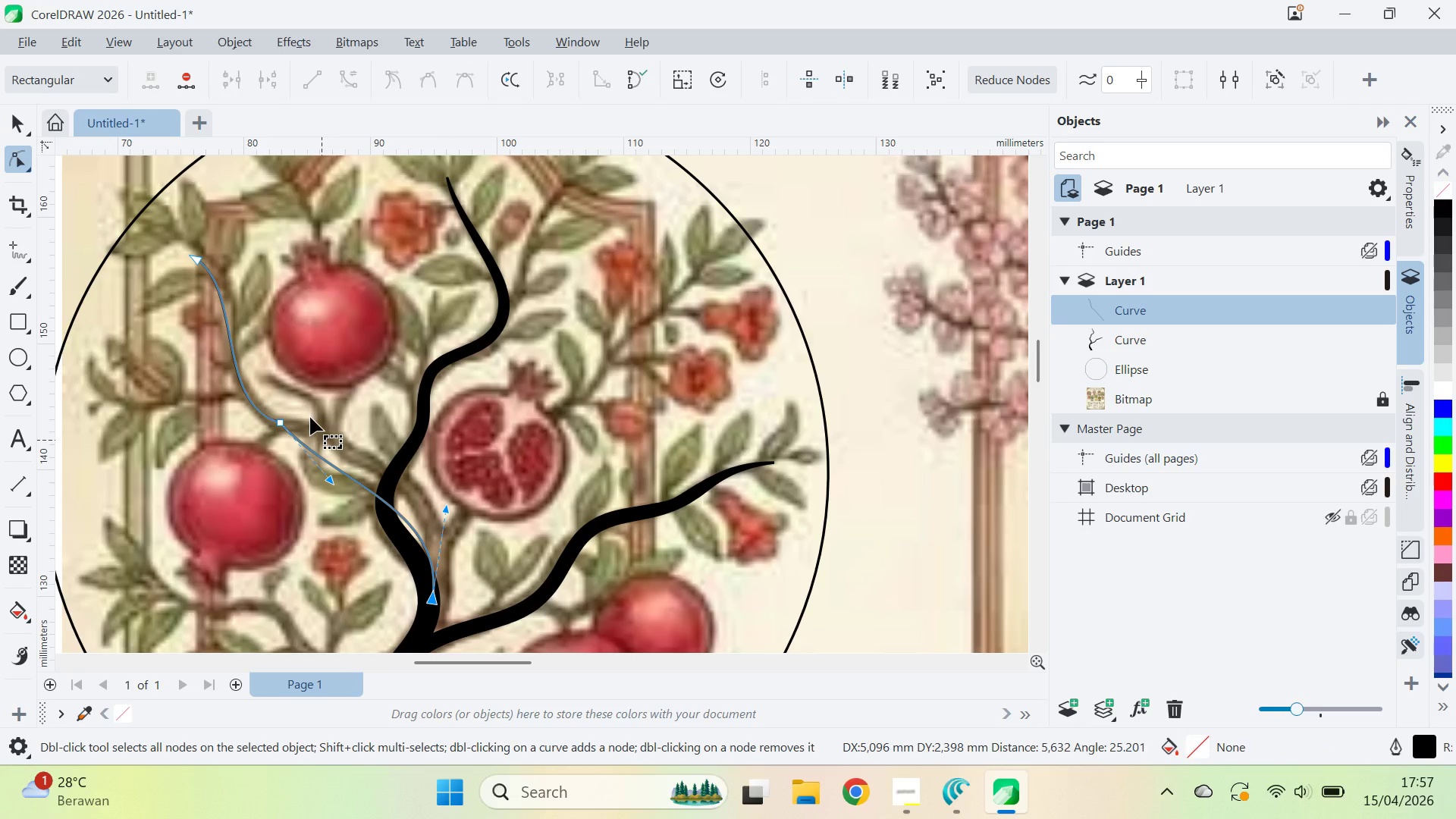 
hold_key(key=ShiftLeft, duration=1.51)
 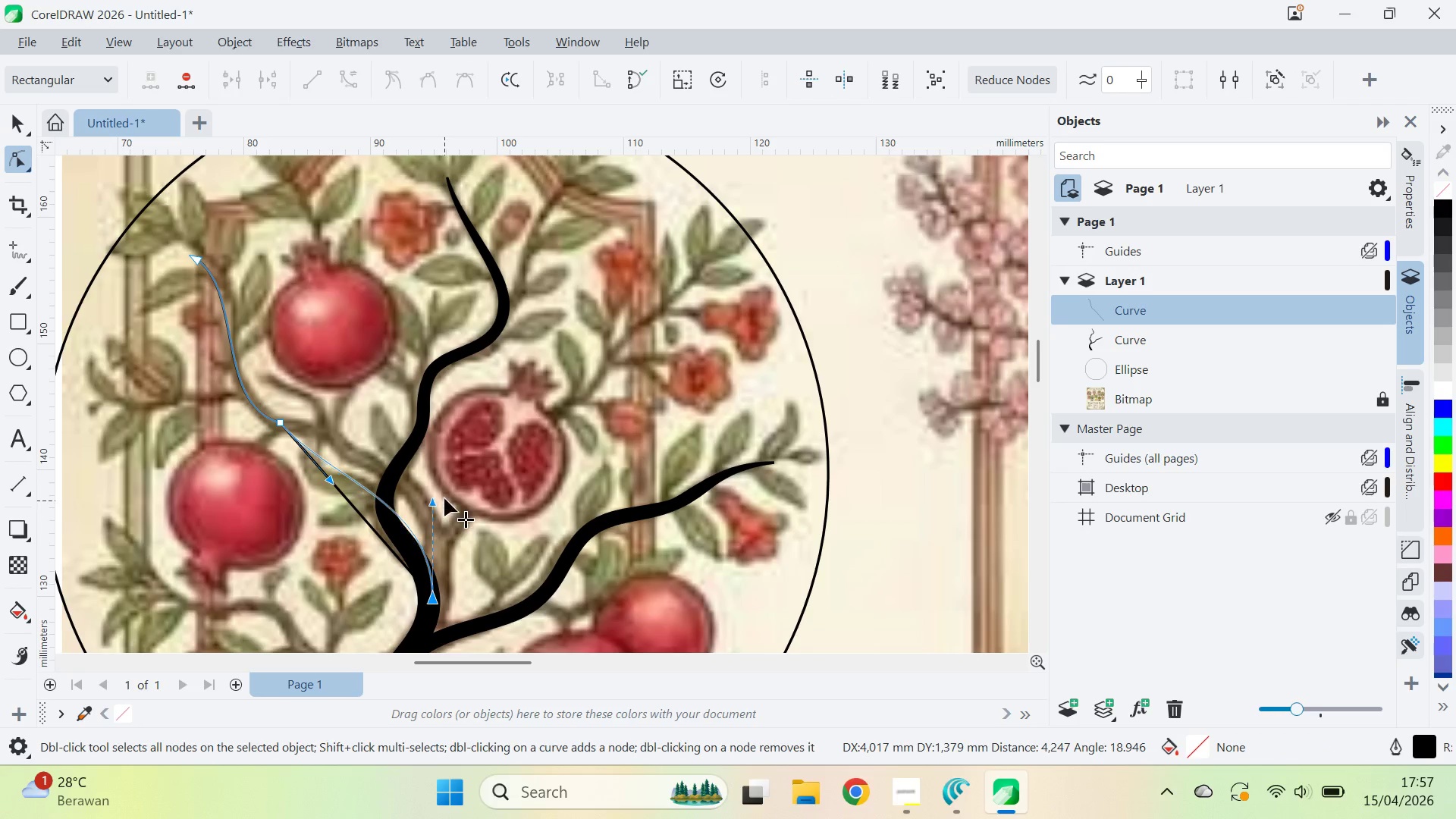 
hold_key(key=ShiftLeft, duration=1.3)
 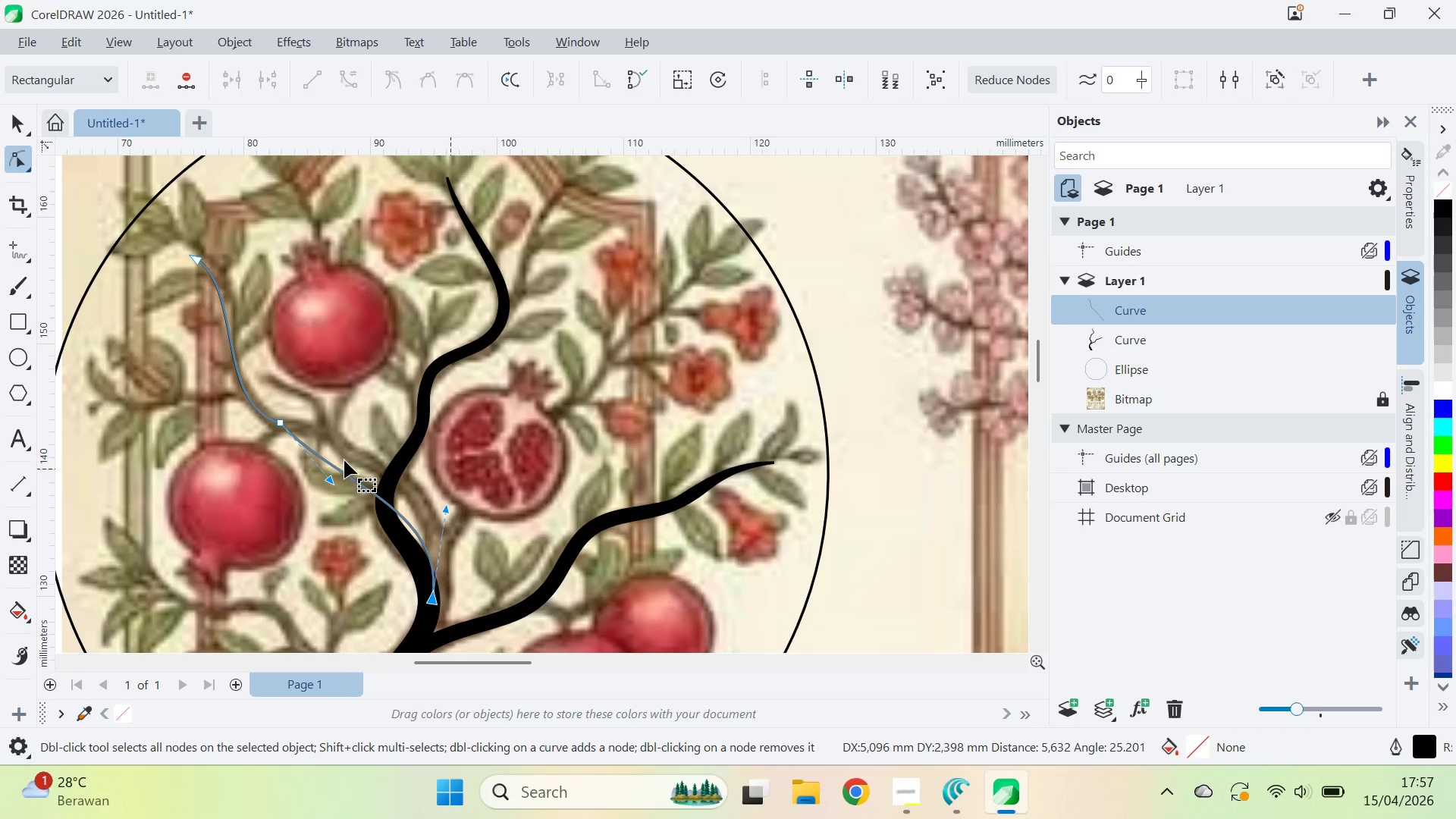 
left_click_drag(start_coordinate=[318, 397], to_coordinate=[239, 447])
 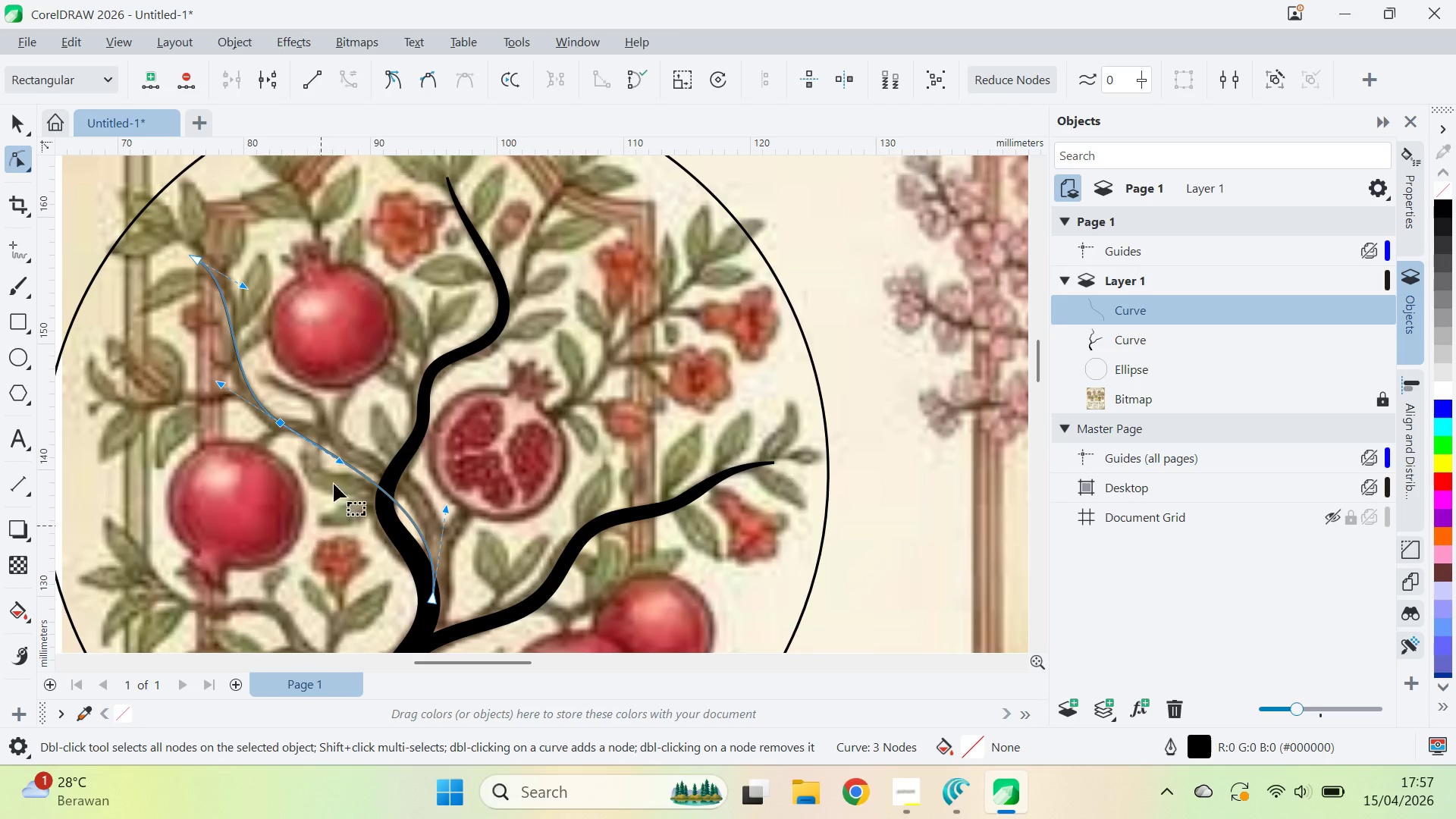 
left_click_drag(start_coordinate=[338, 465], to_coordinate=[356, 441])
 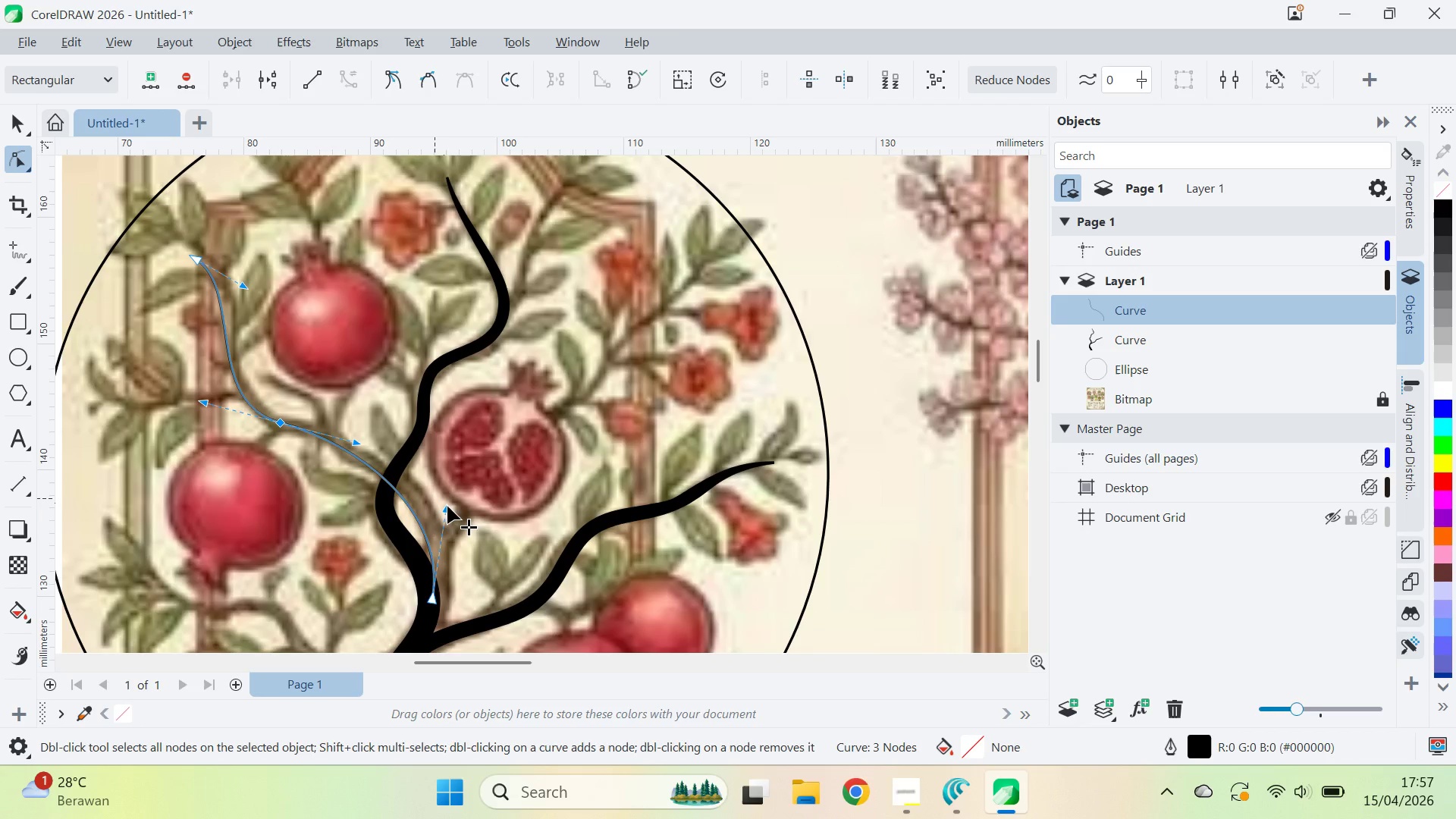 
hold_key(key=ShiftLeft, duration=0.53)
 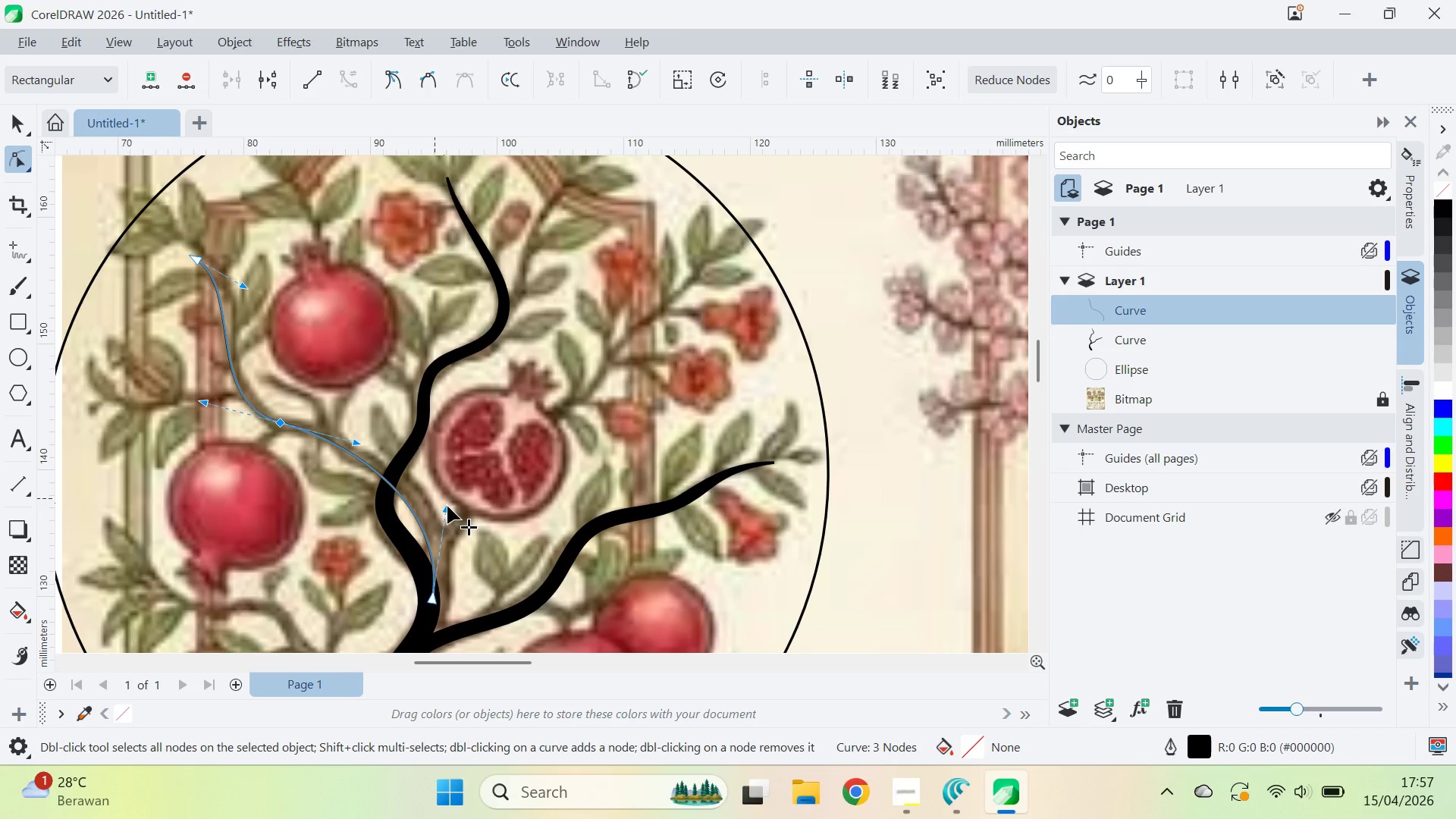 
hold_key(key=ShiftLeft, duration=1.5)
left_click_drag(start_coordinate=[448, 508], to_coordinate=[453, 476])
 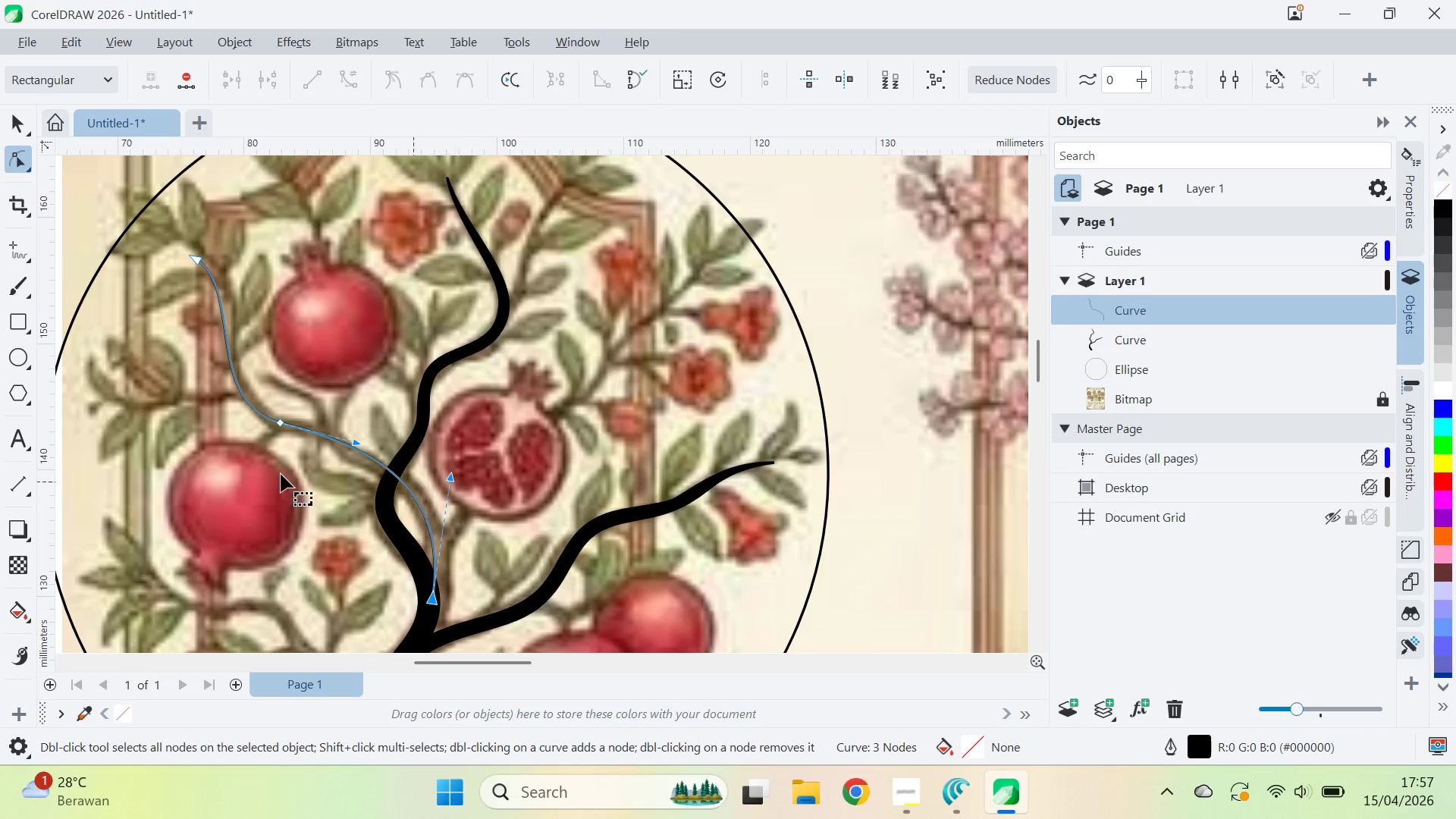 
hold_key(key=ShiftLeft, duration=0.38)
 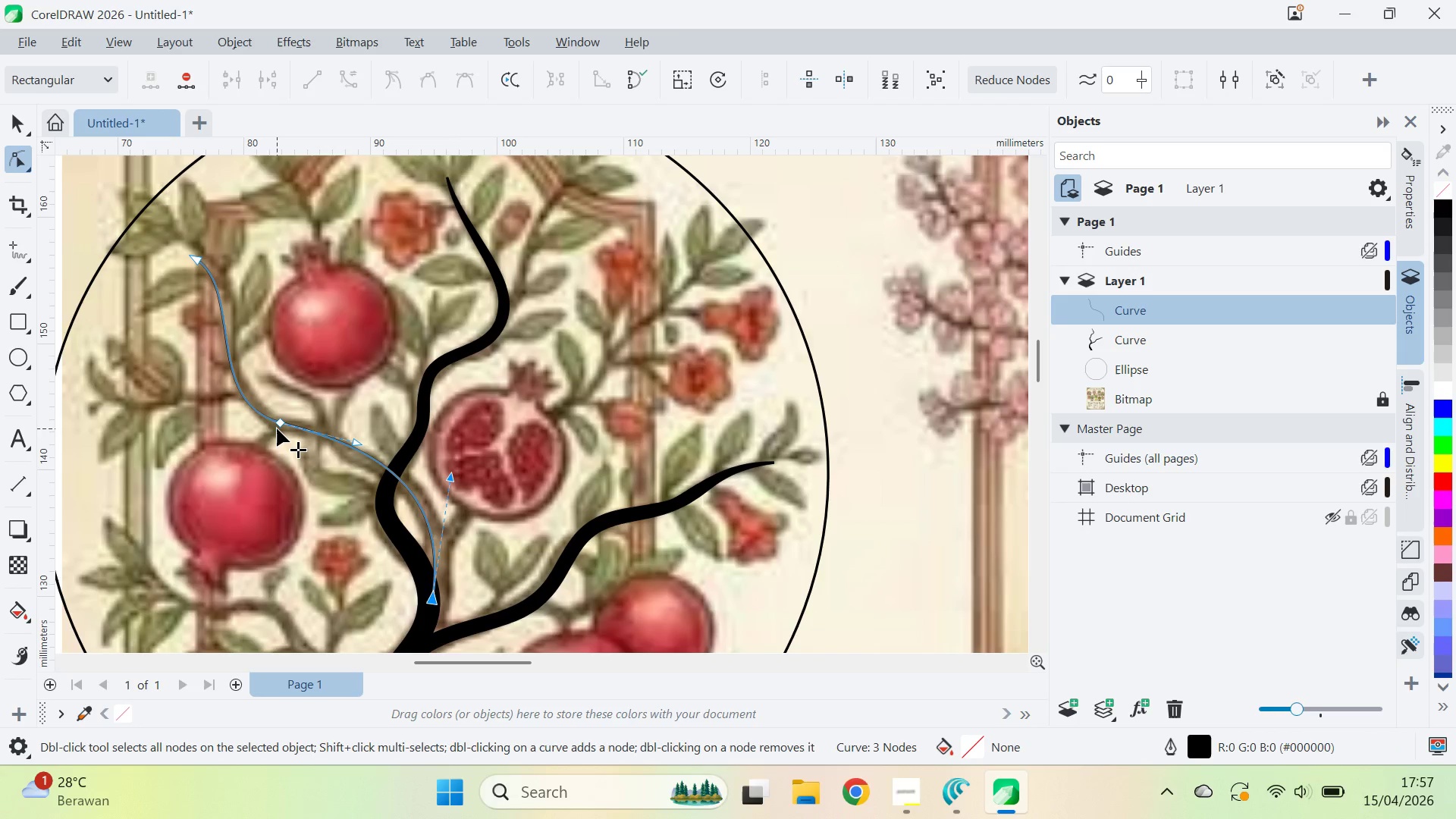 
left_click_drag(start_coordinate=[281, 428], to_coordinate=[290, 435])
 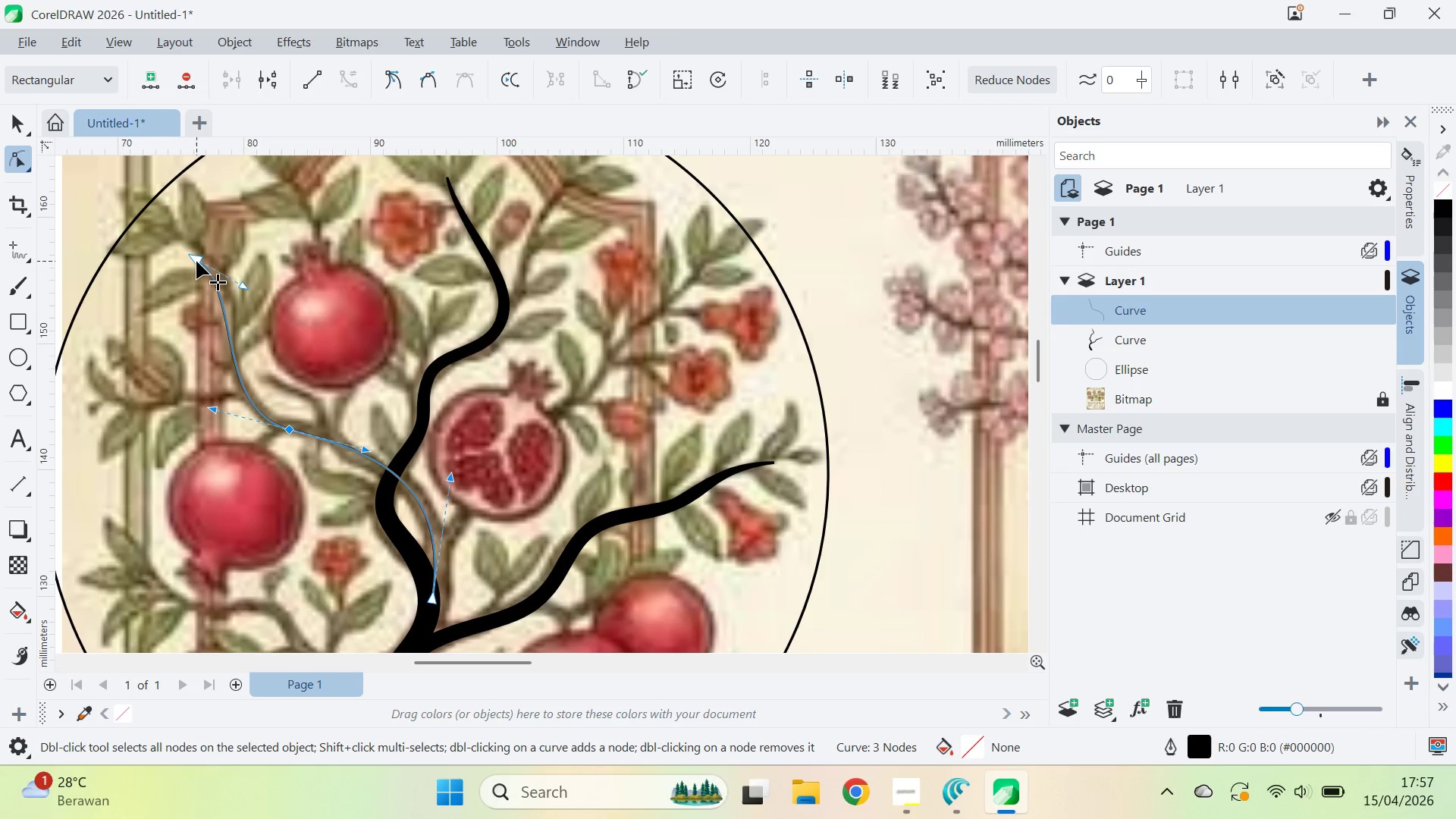 
left_click_drag(start_coordinate=[196, 259], to_coordinate=[193, 253])
 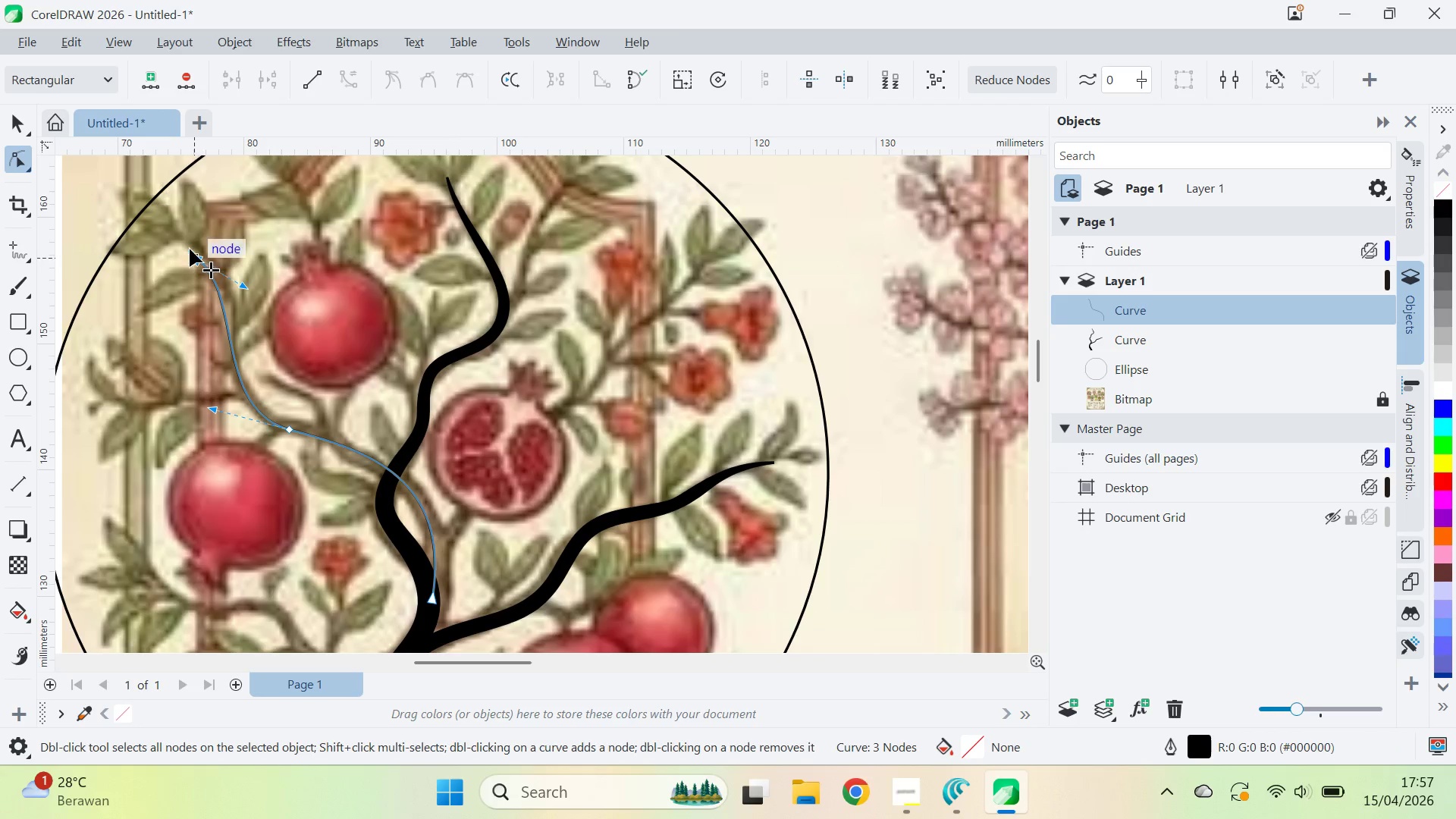 
left_click_drag(start_coordinate=[193, 253], to_coordinate=[190, 249])
 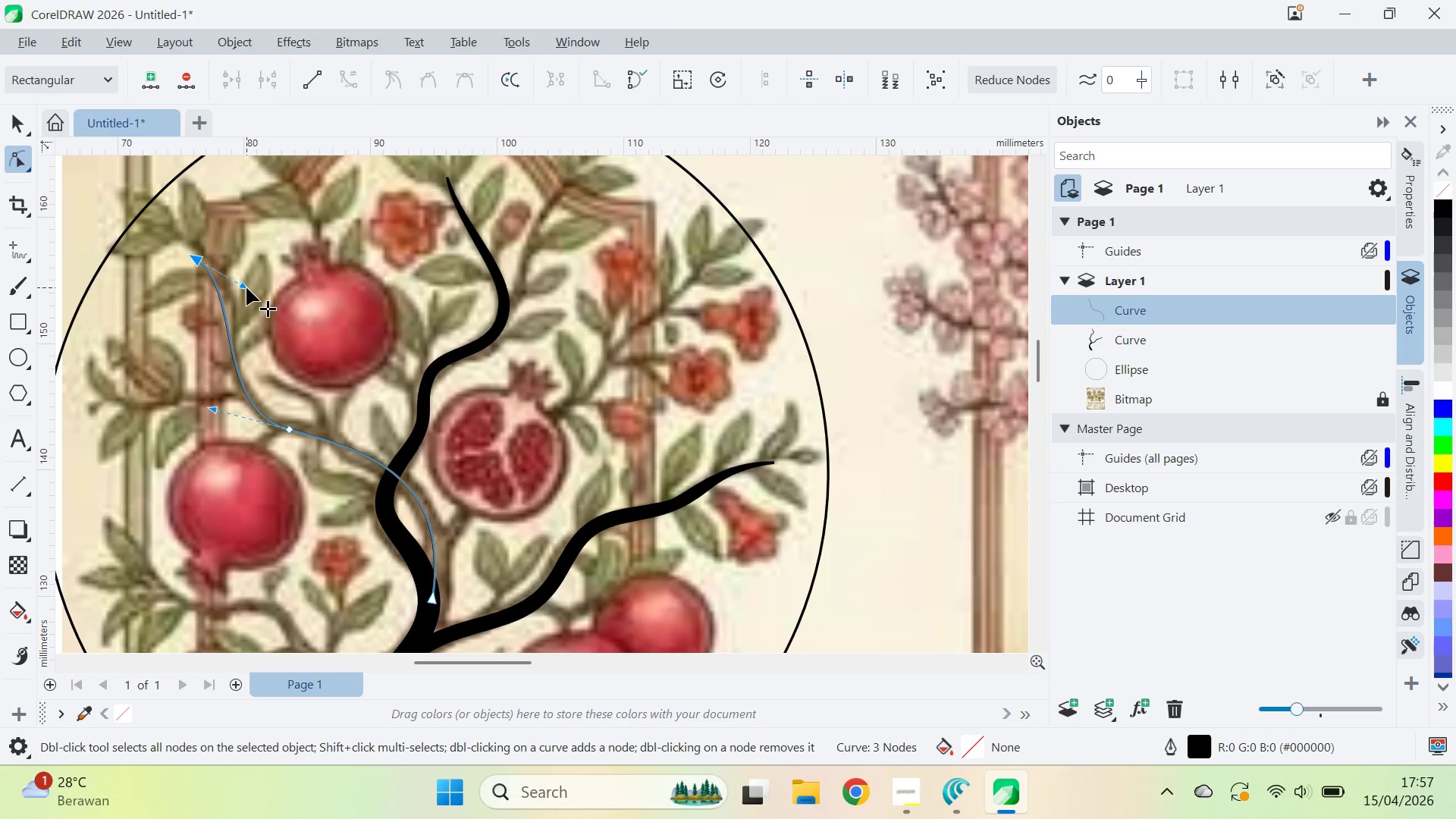 
left_click_drag(start_coordinate=[246, 287], to_coordinate=[270, 366])
 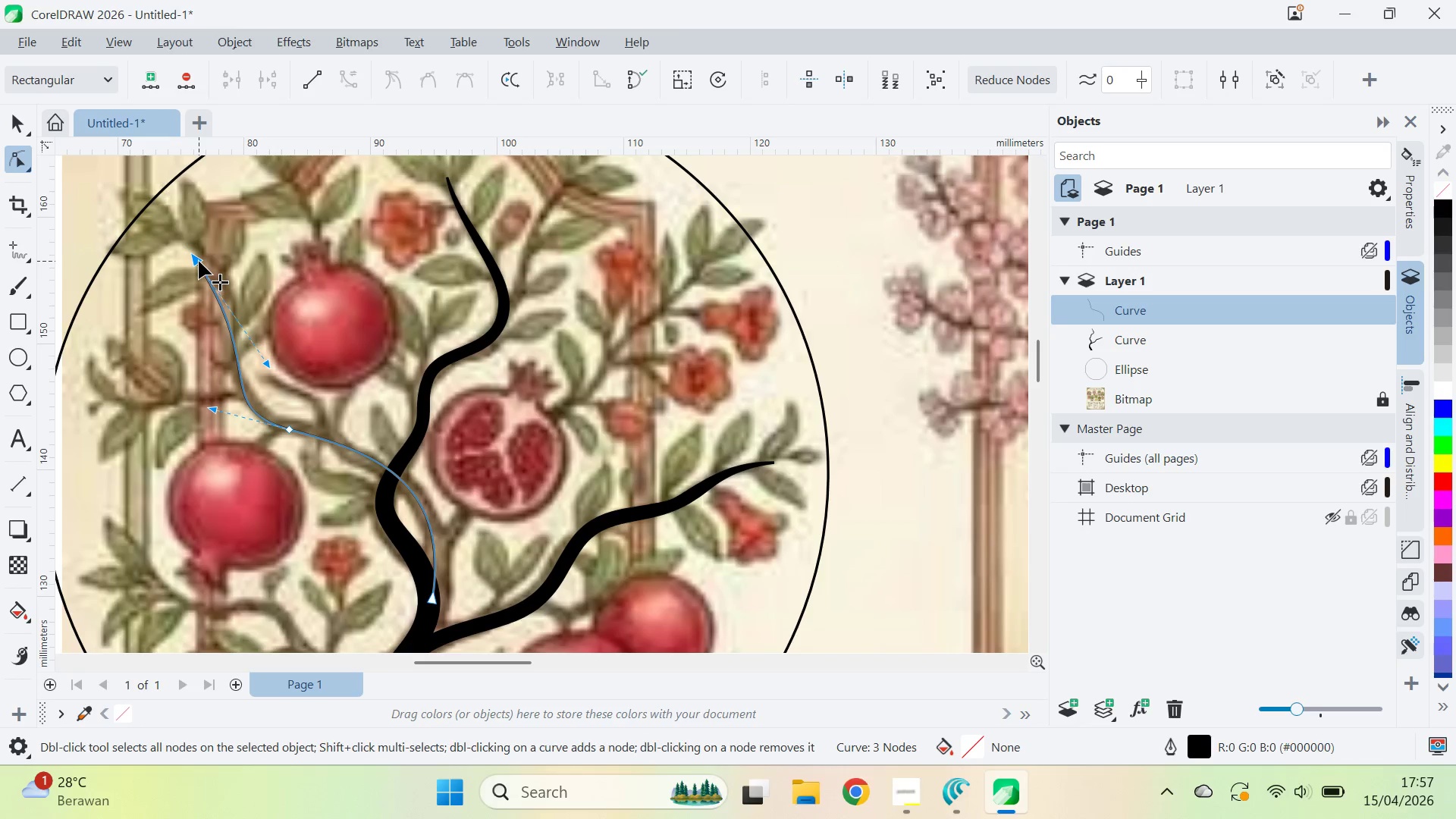 
left_click_drag(start_coordinate=[199, 261], to_coordinate=[202, 248])
 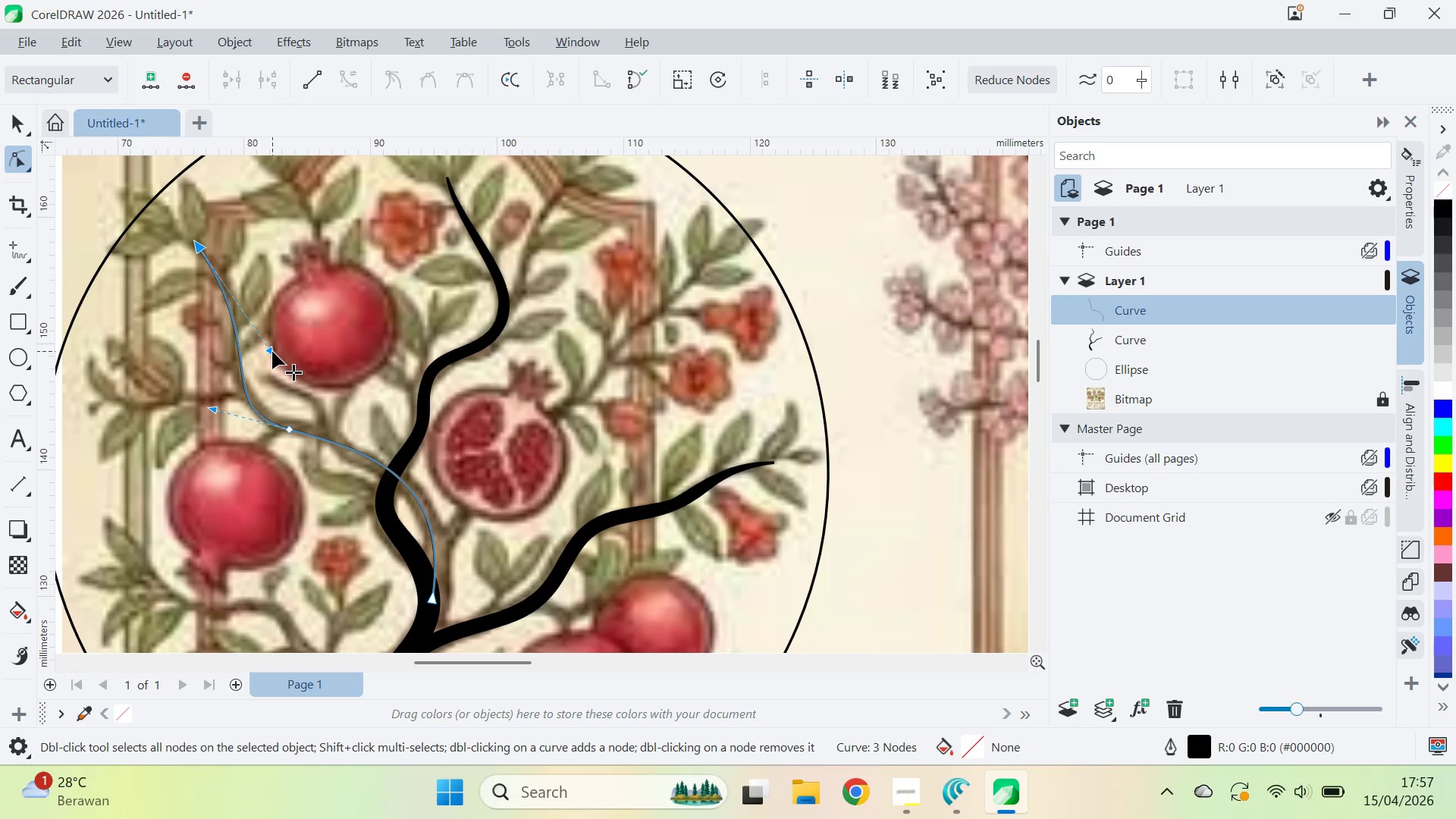 
left_click_drag(start_coordinate=[272, 350], to_coordinate=[262, 316])
 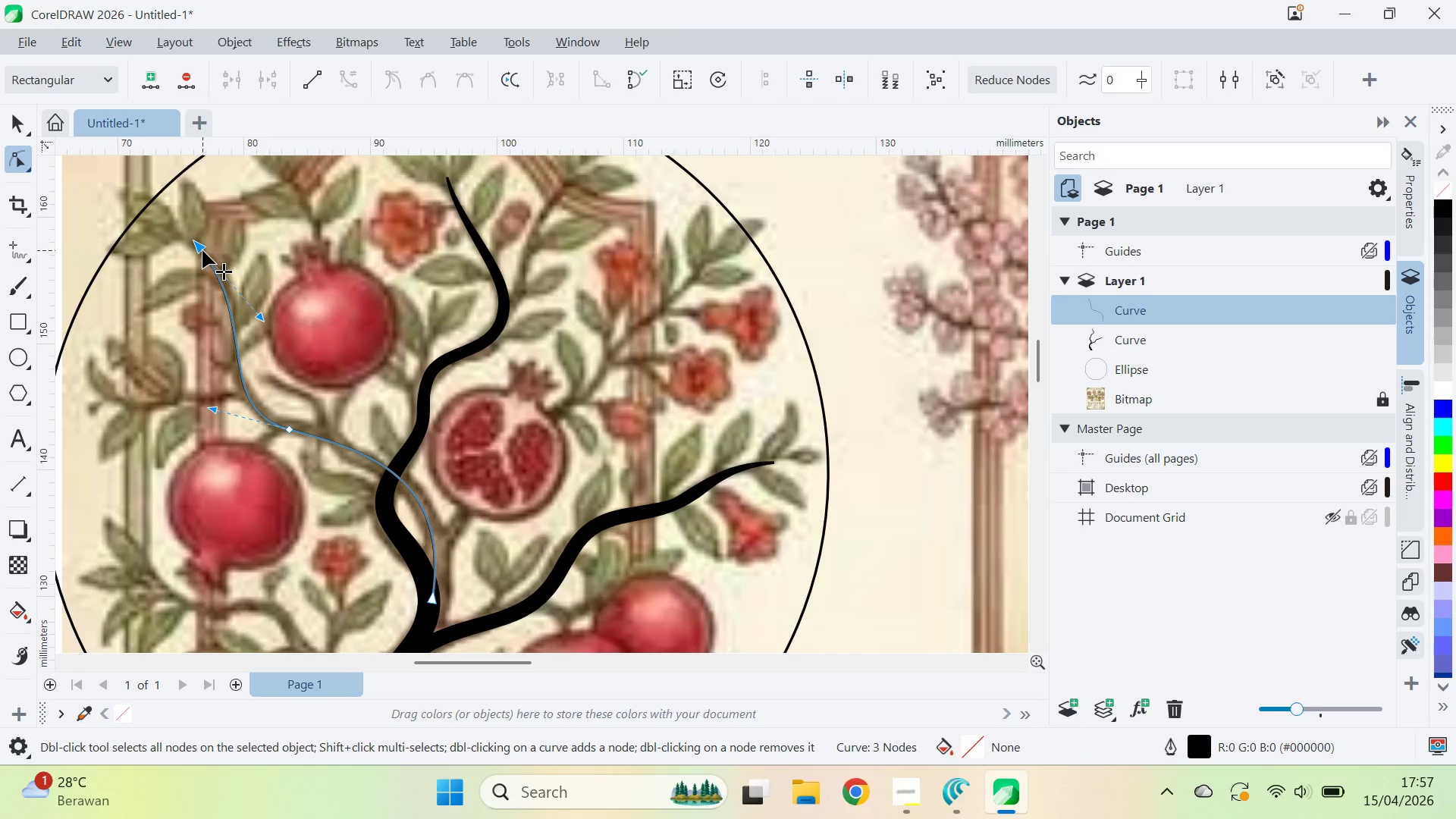 
left_click_drag(start_coordinate=[202, 249], to_coordinate=[201, 261])
 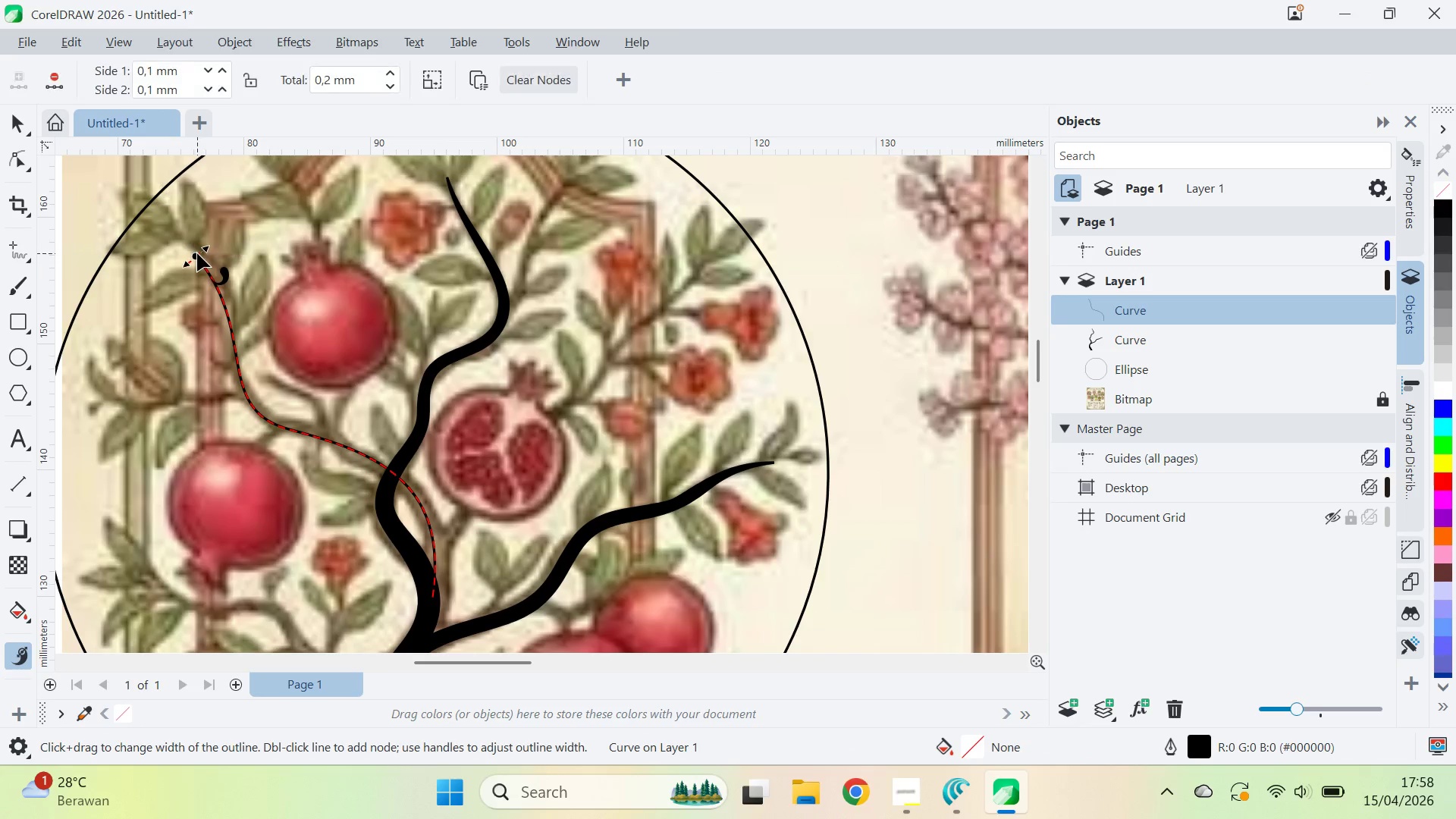 
wait(6.69)
 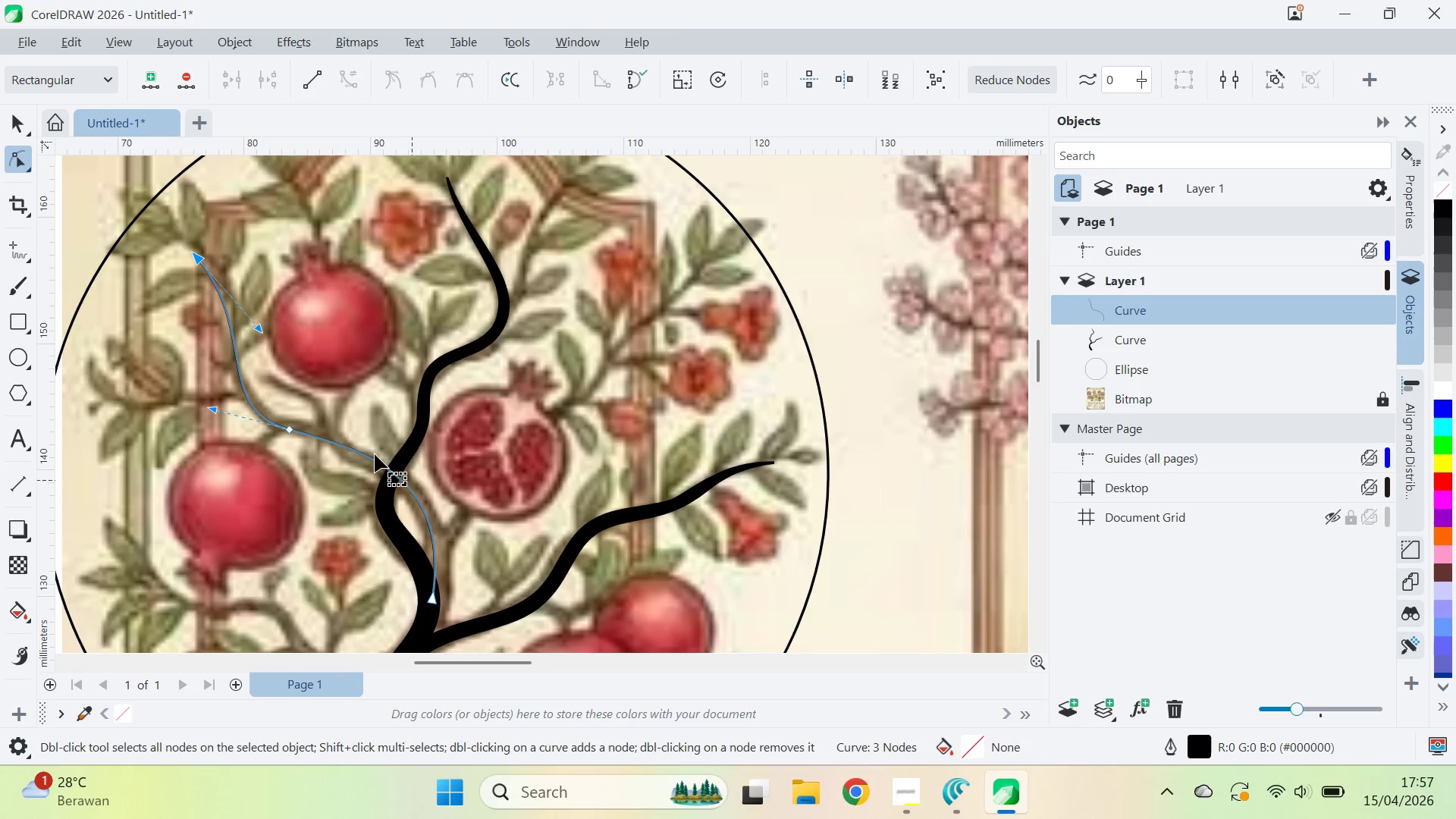 
double_click([431, 598])
 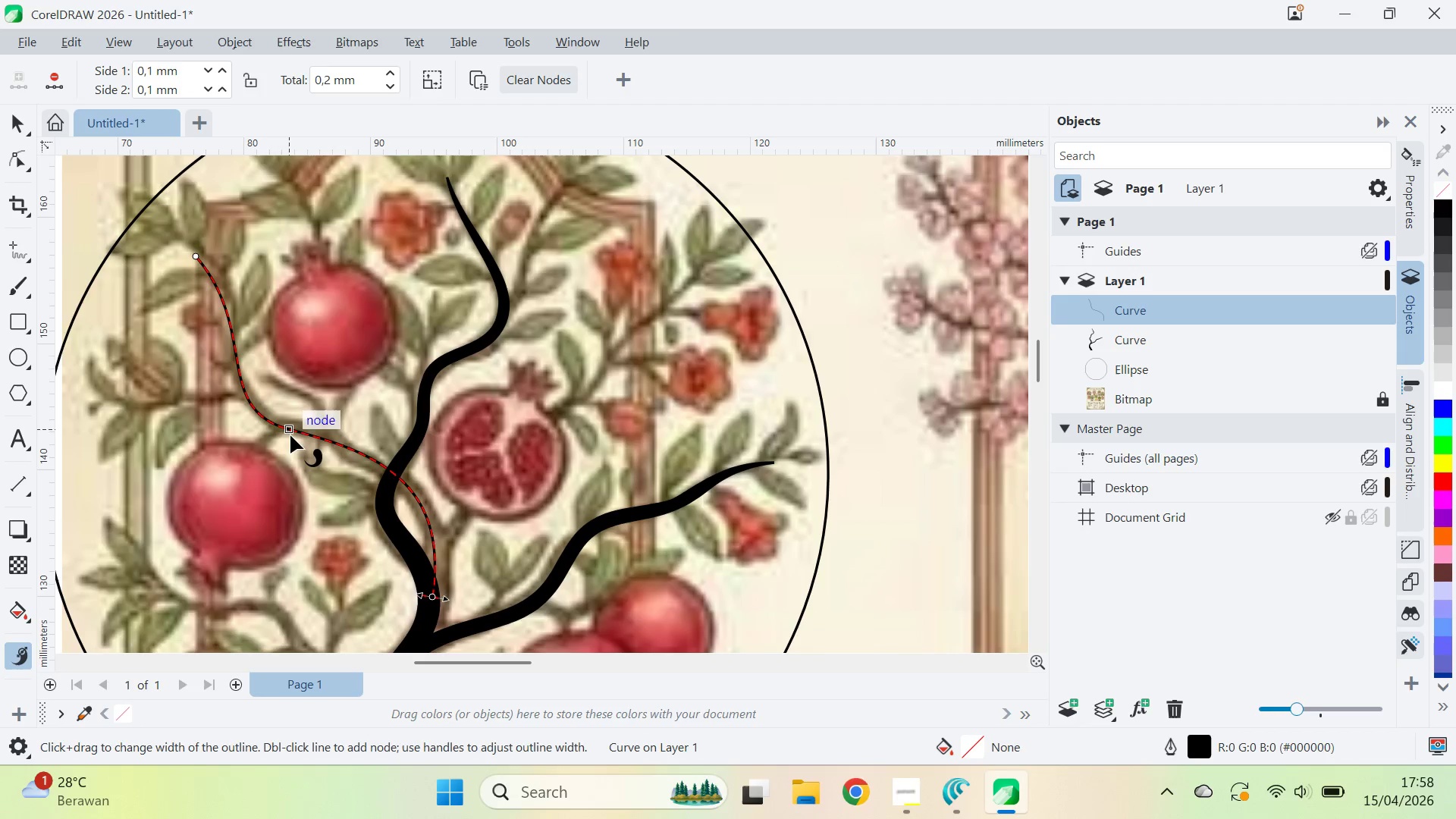 
double_click([290, 435])
 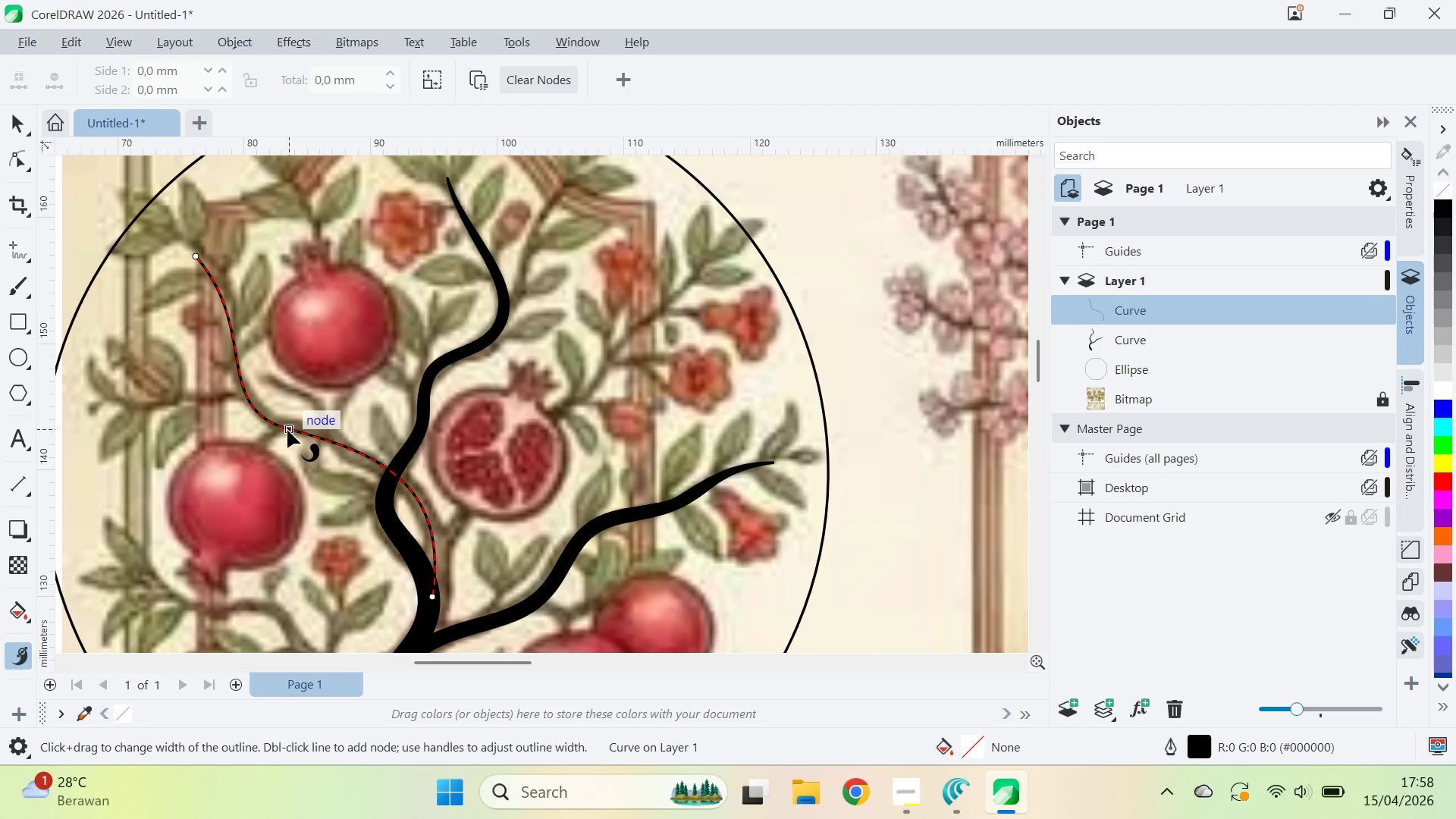 
left_click([287, 430])
 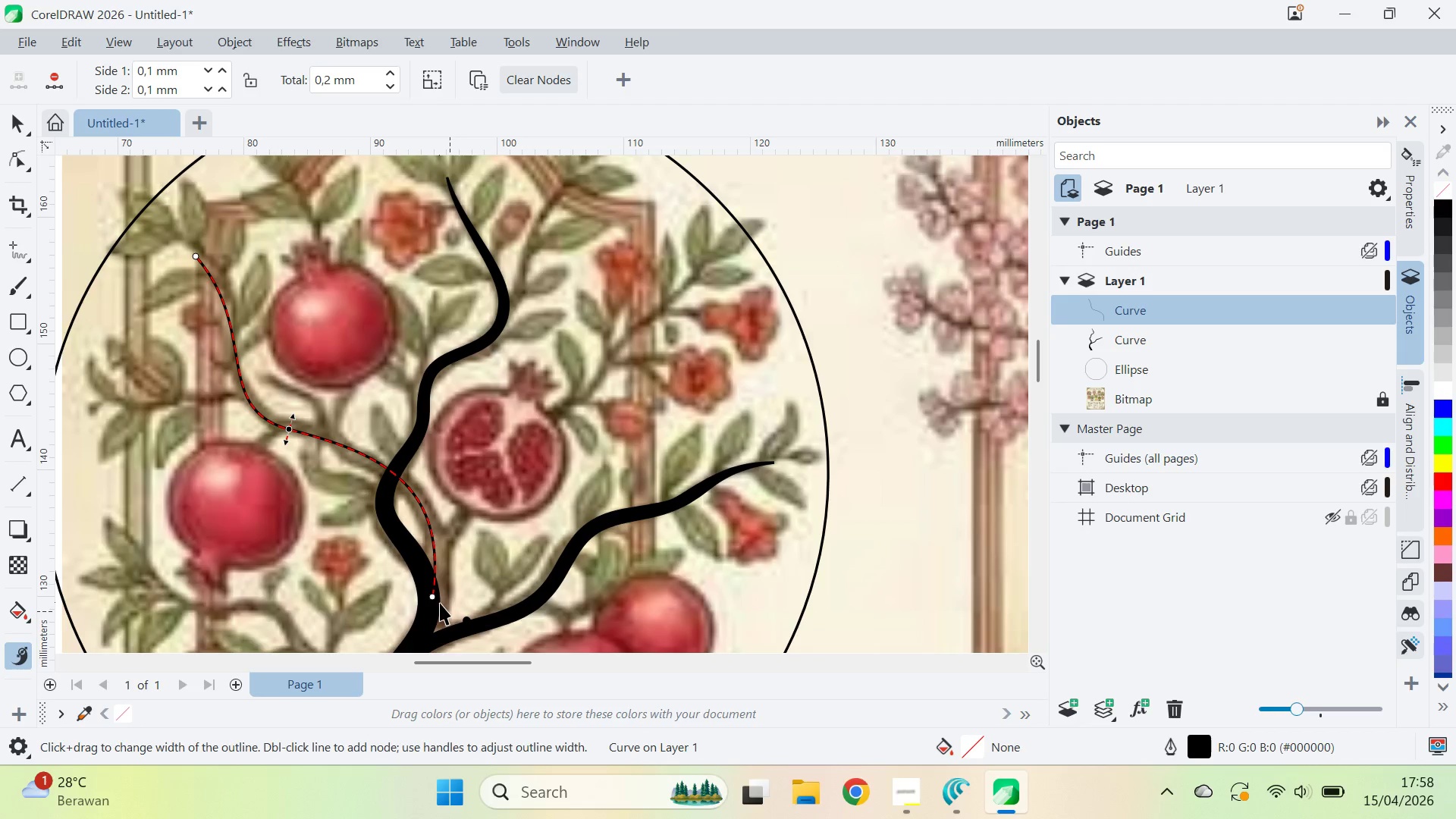 
left_click([432, 593])
 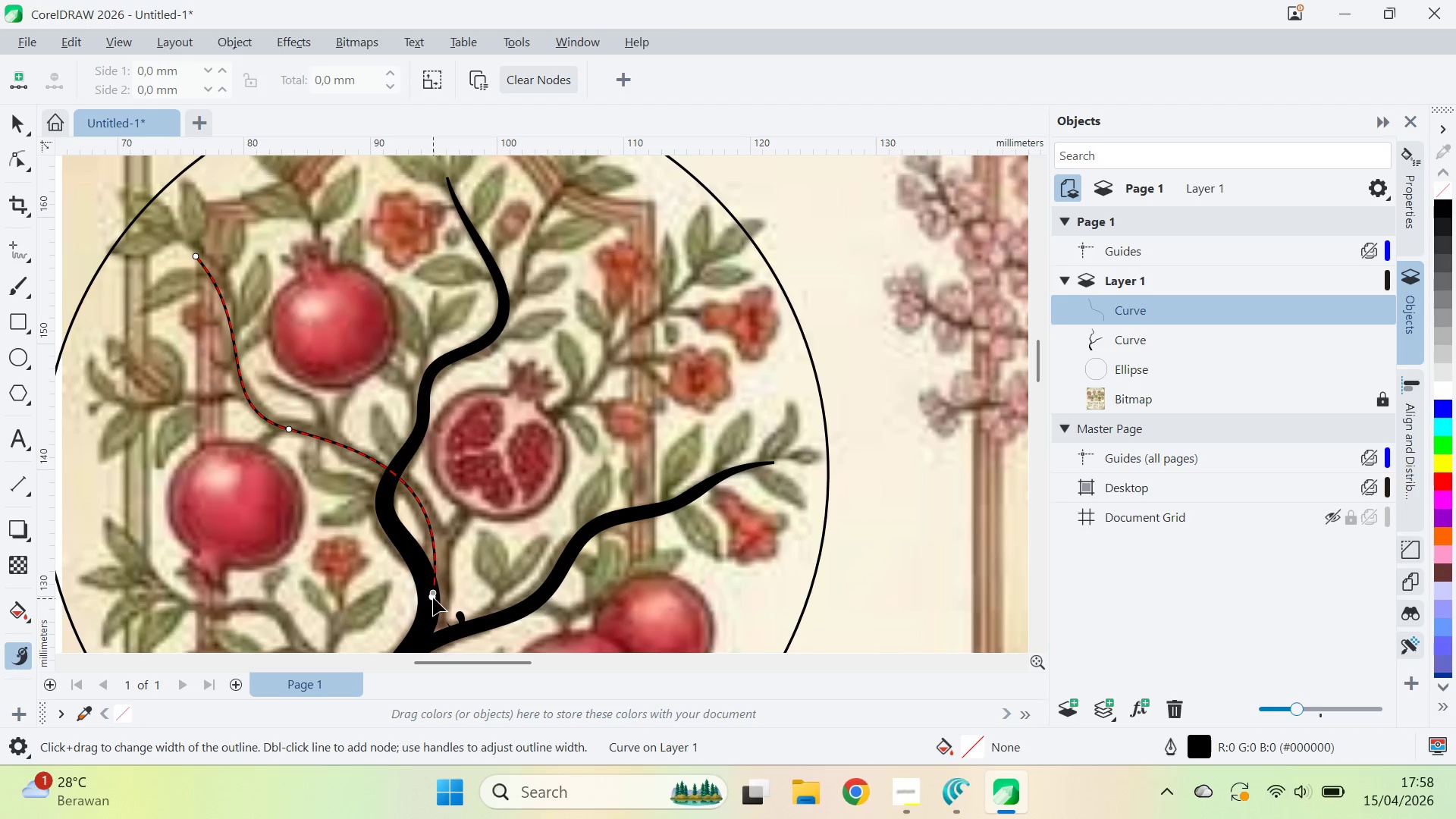 
left_click([433, 597])
 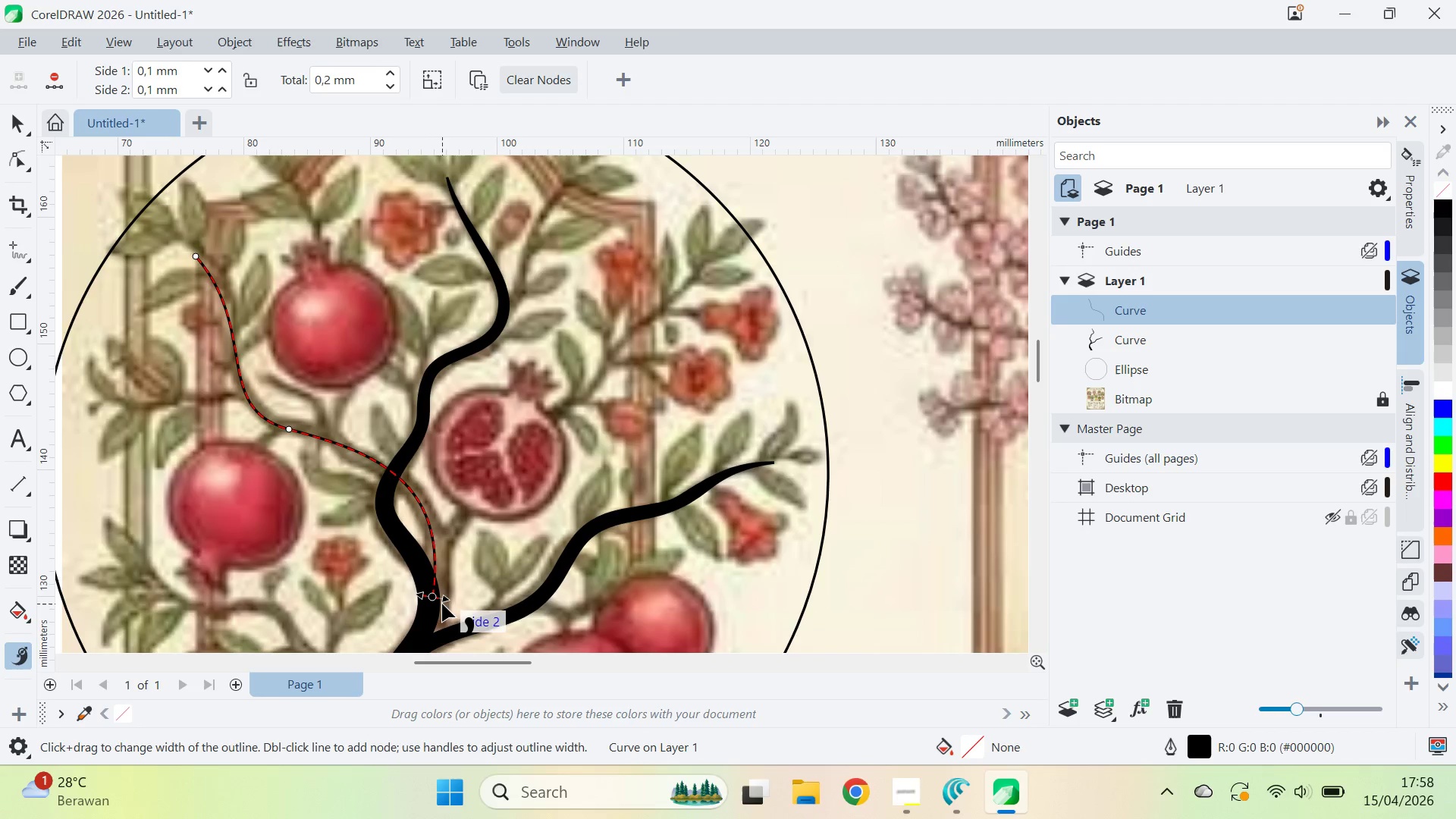 
left_click_drag(start_coordinate=[443, 604], to_coordinate=[459, 619])
 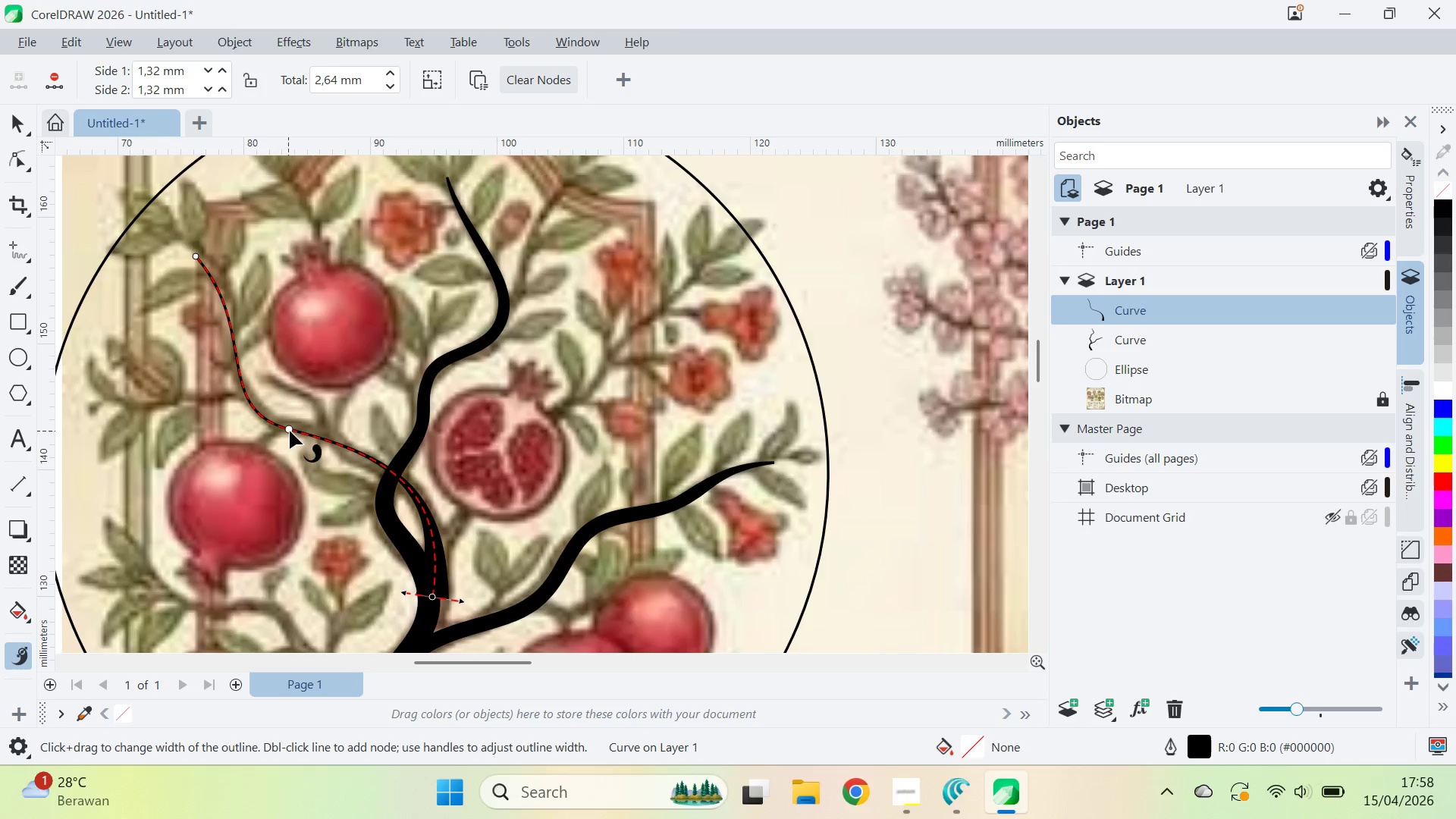 
left_click_drag(start_coordinate=[292, 431], to_coordinate=[287, 440])
 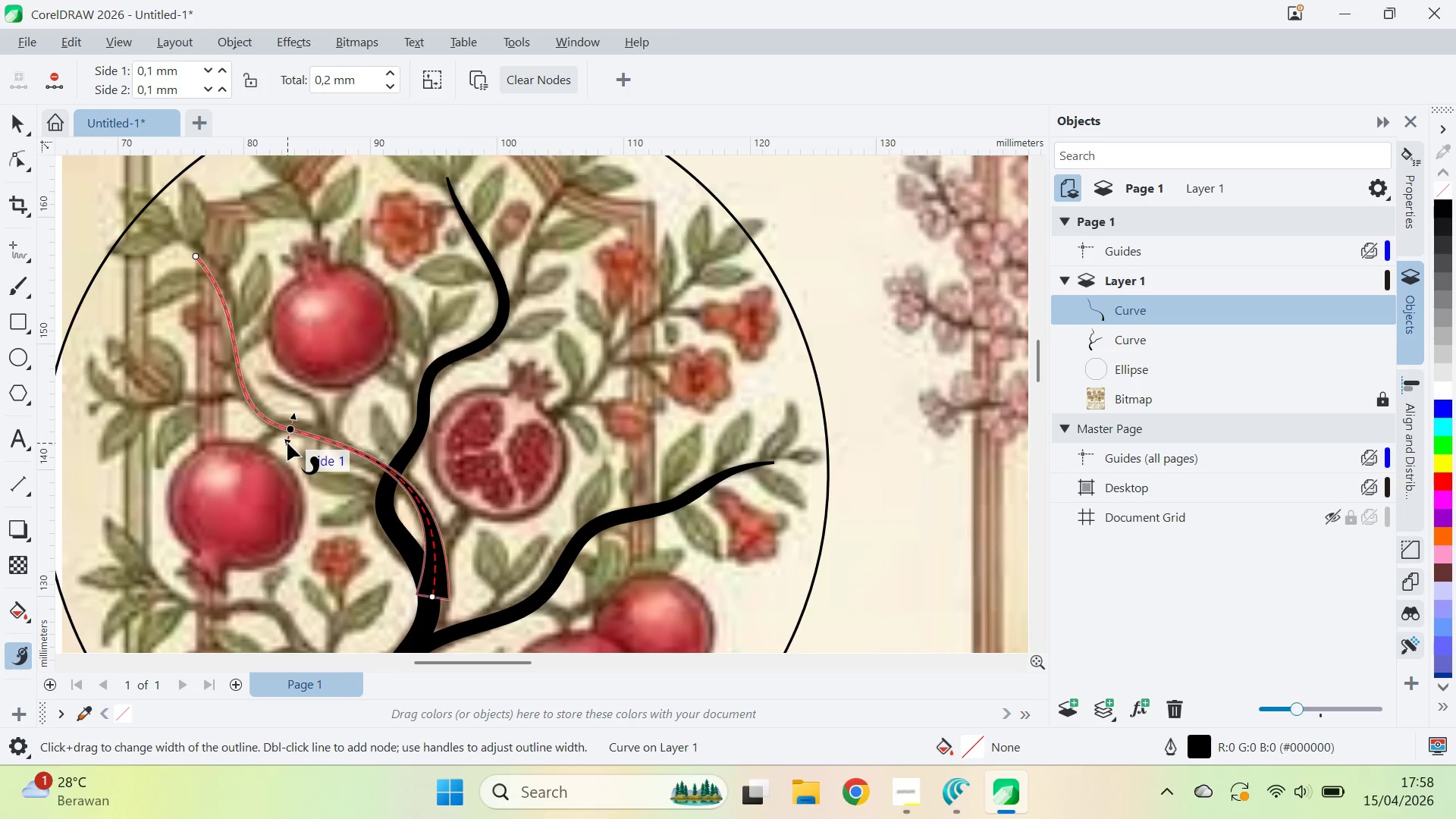 
left_click_drag(start_coordinate=[287, 443], to_coordinate=[286, 448])
 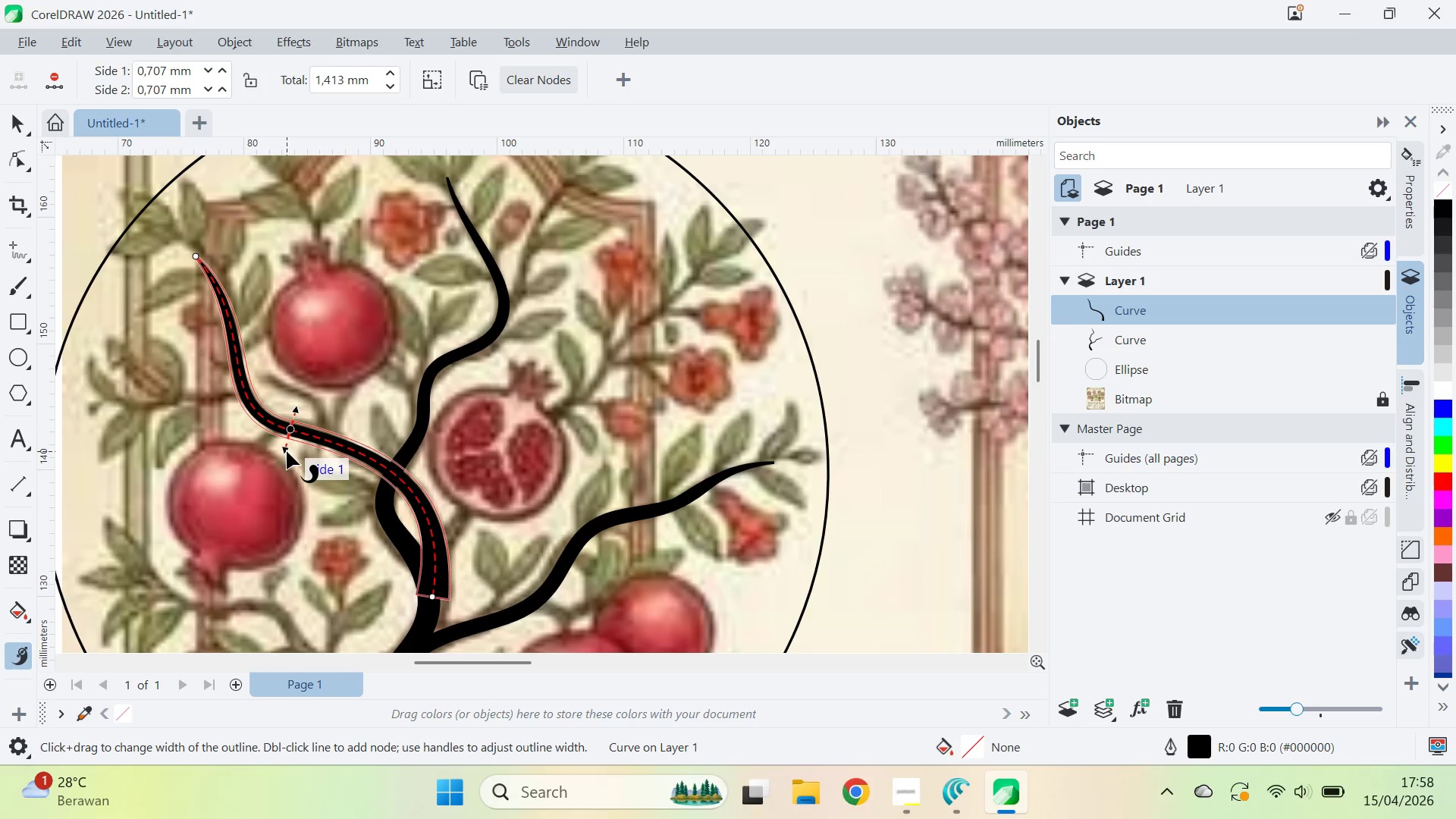 
type(vaqva)
 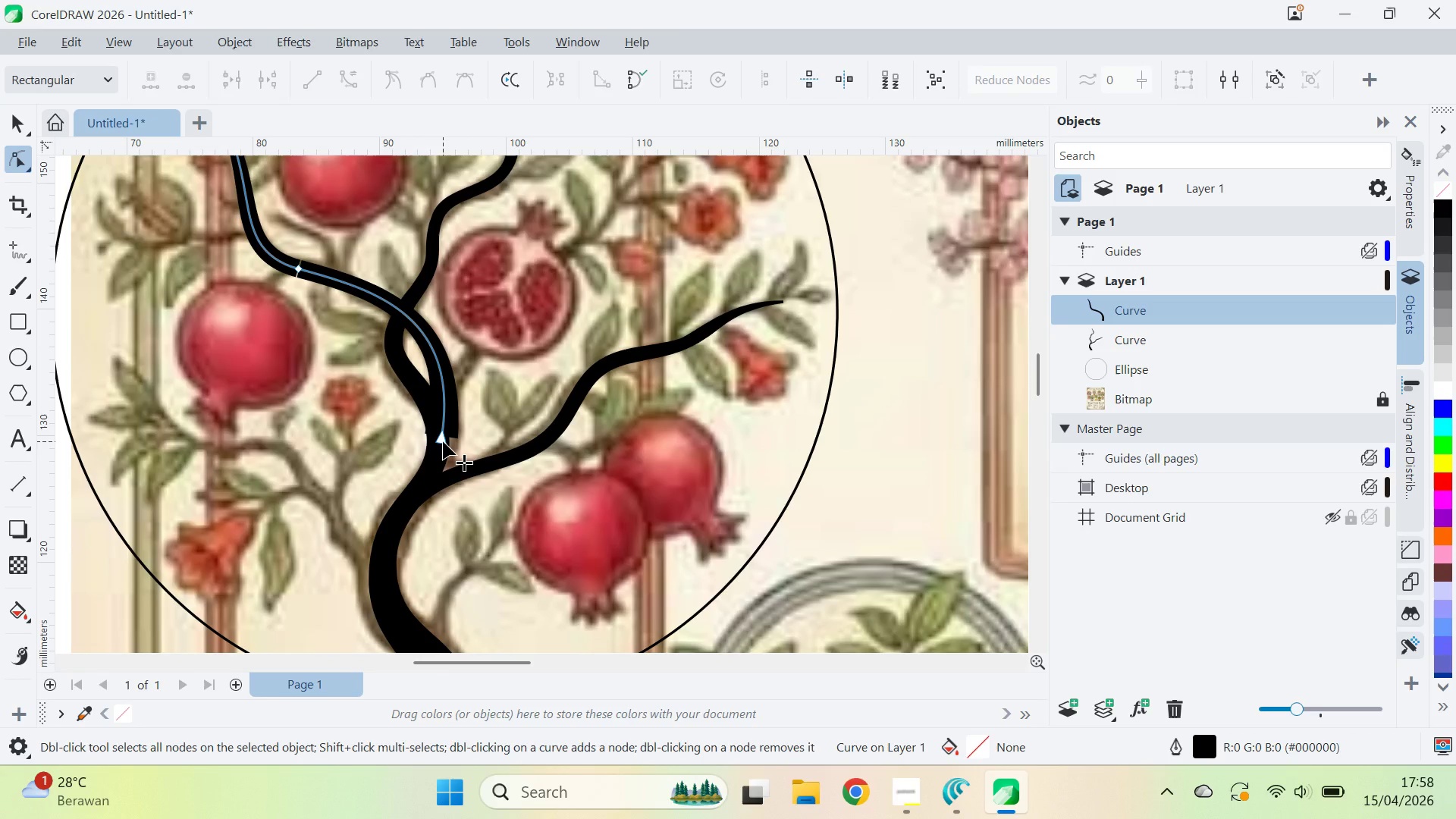 
left_click_drag(start_coordinate=[473, 560], to_coordinate=[482, 400])
 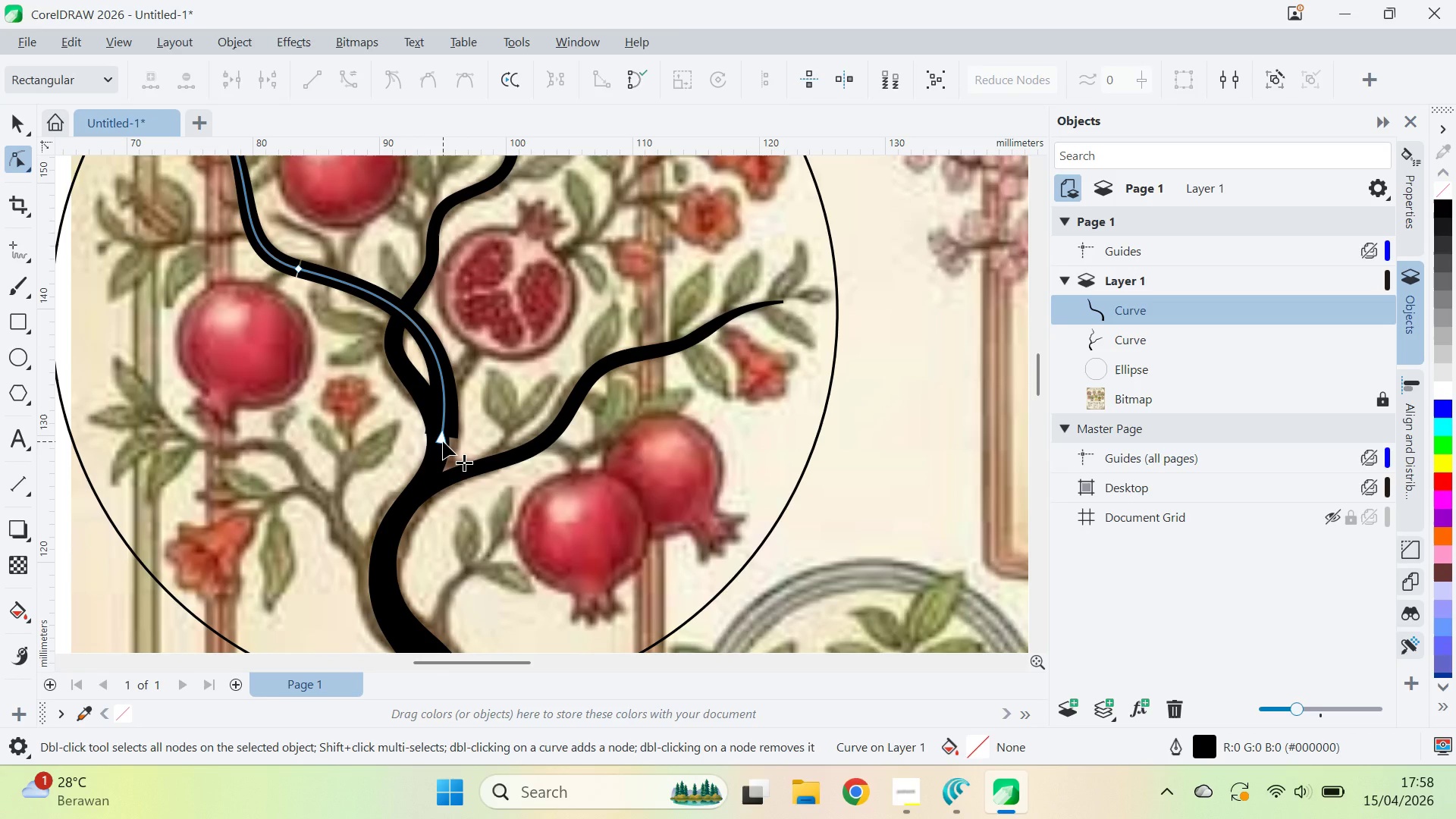 
left_click_drag(start_coordinate=[443, 441], to_coordinate=[442, 457])
 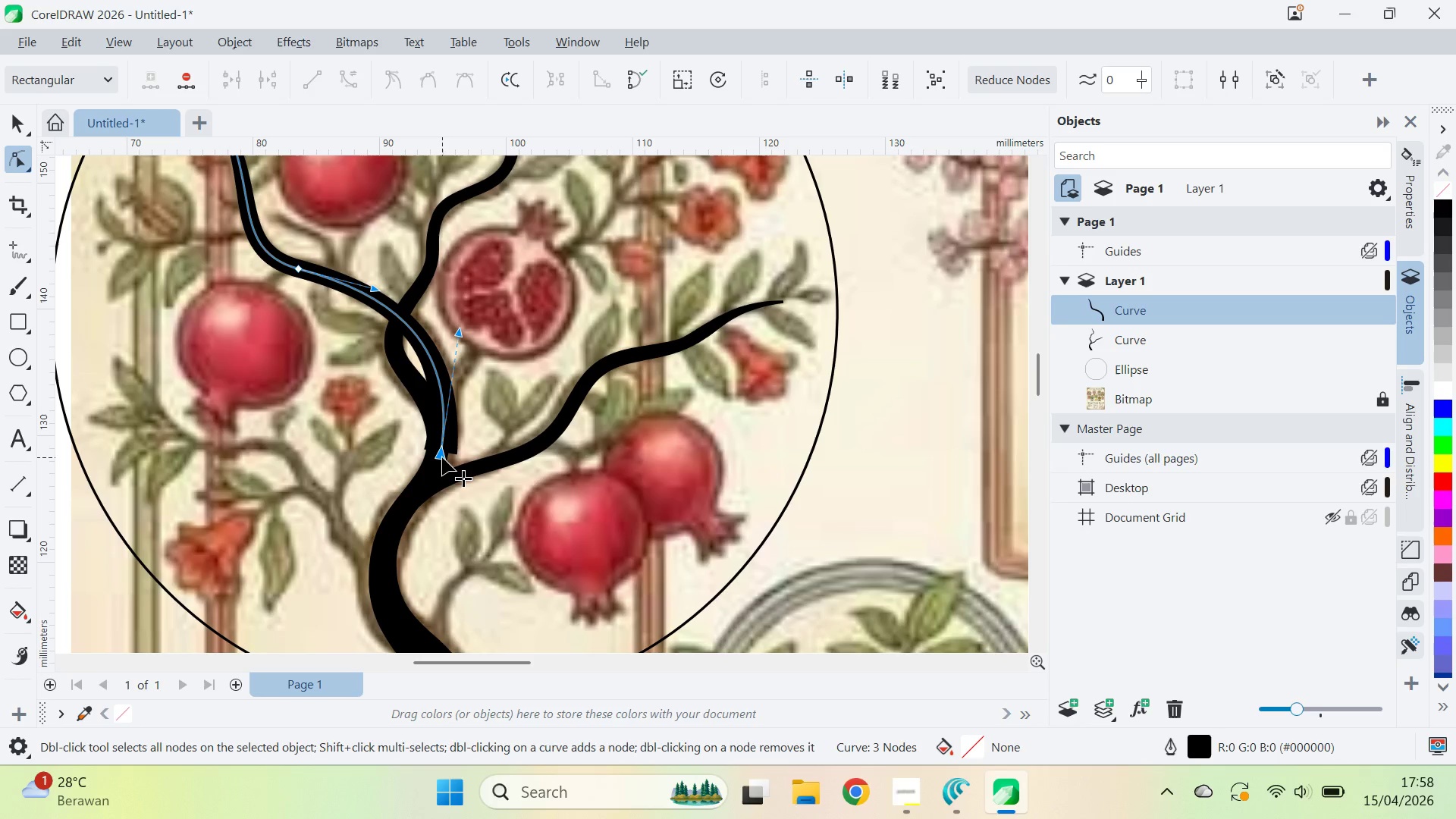 
left_click_drag(start_coordinate=[442, 457], to_coordinate=[445, 436])
 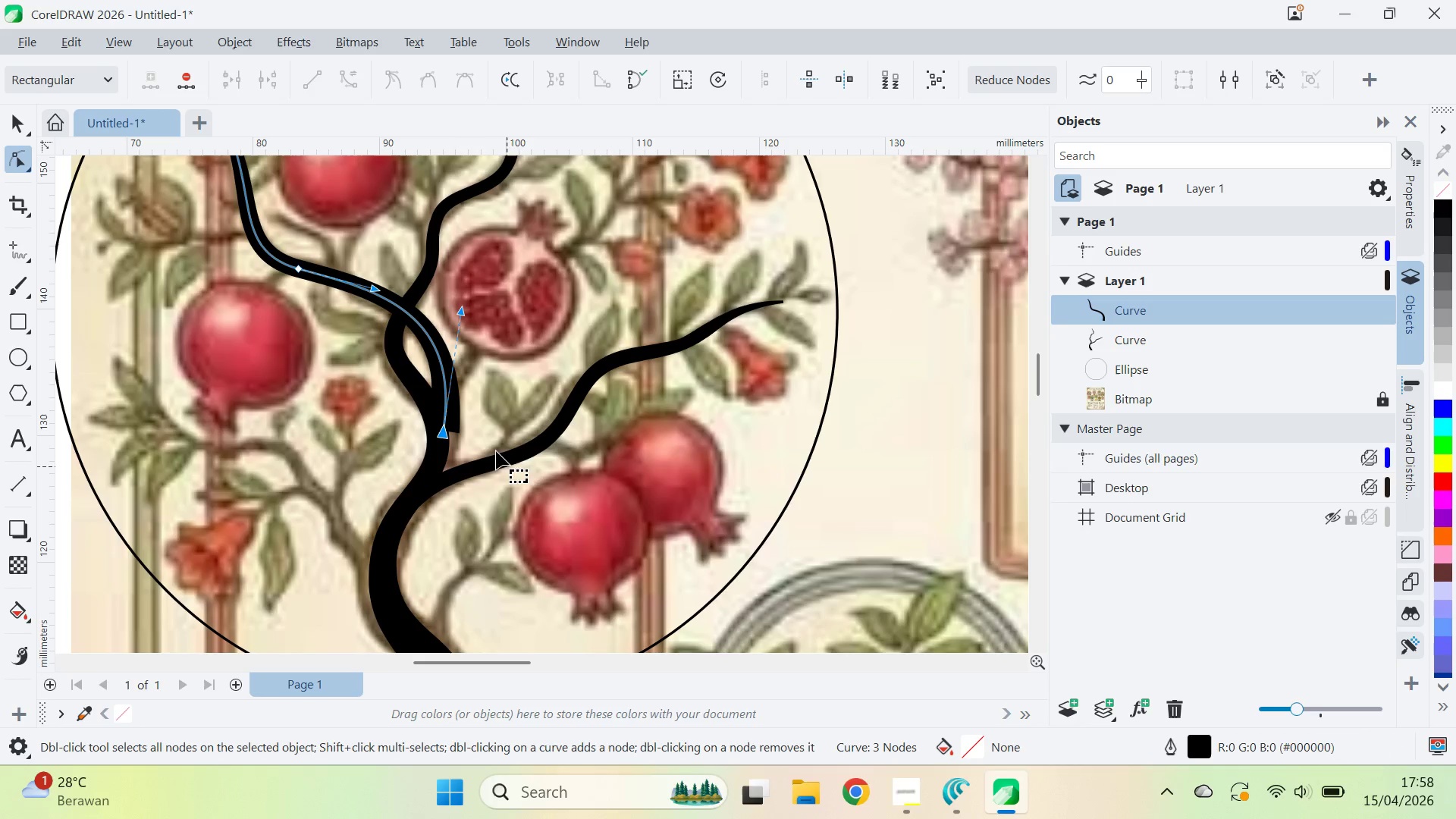 
key(V)
 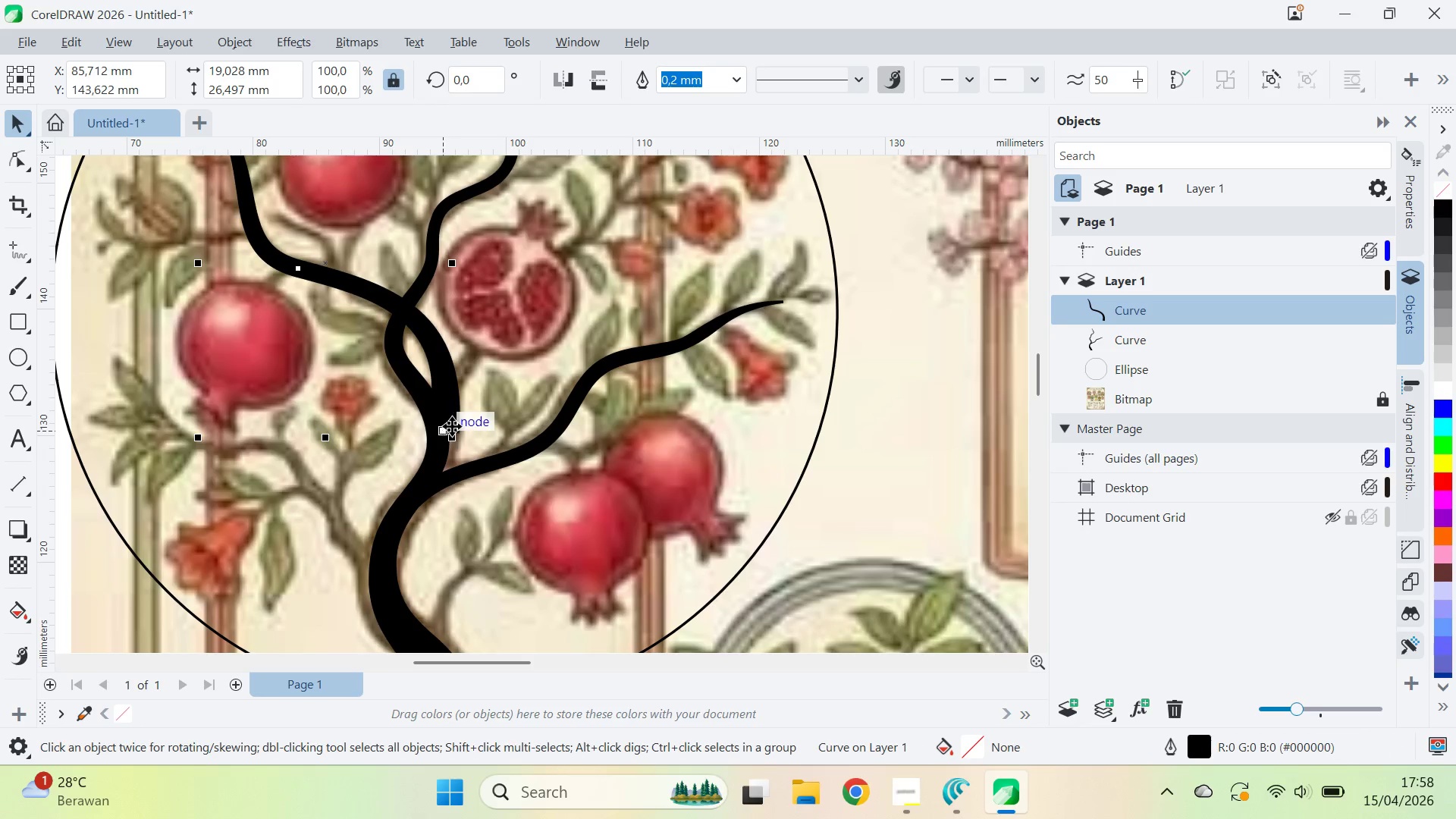 
key(Control+Shift+Q)
 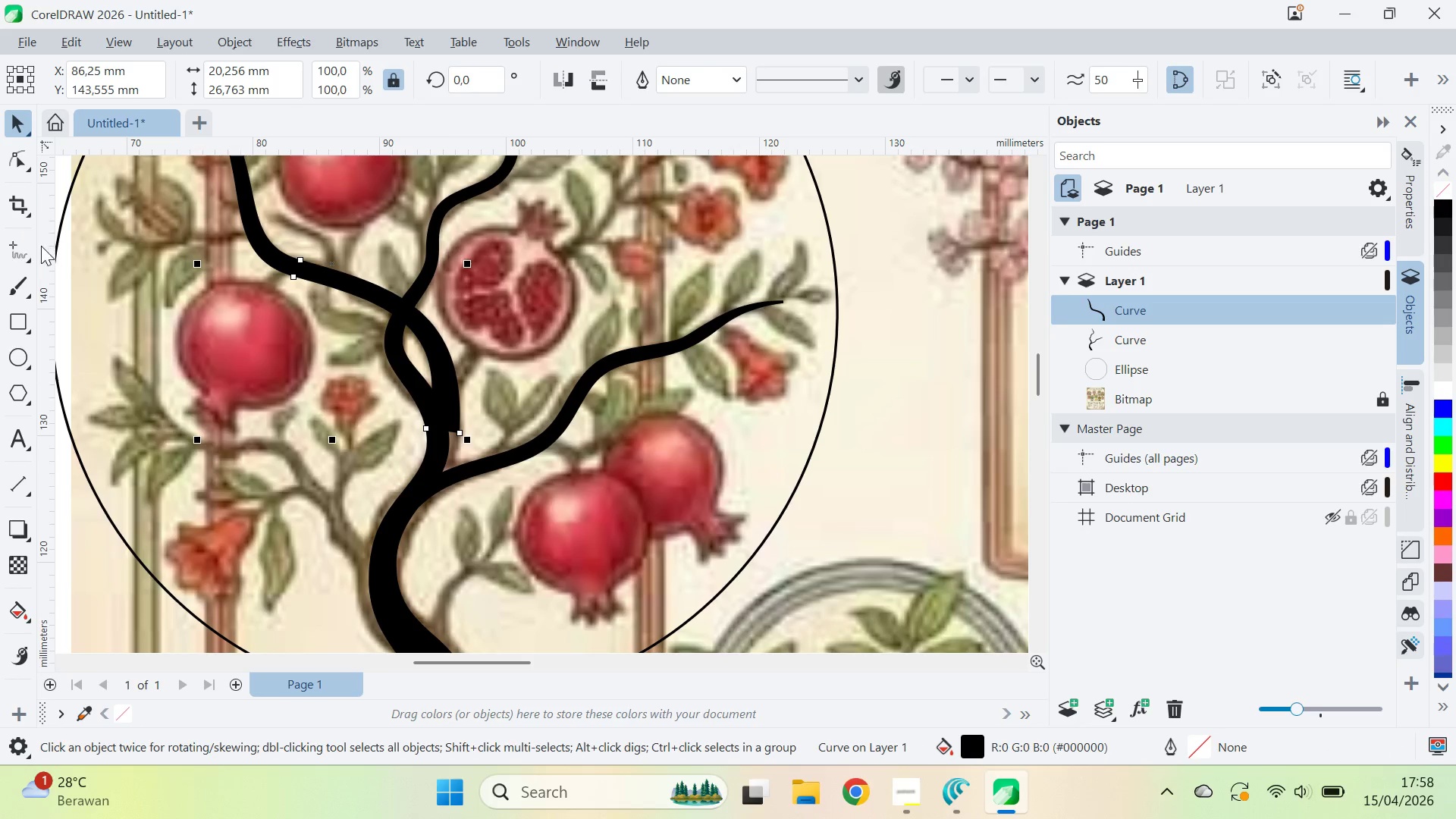 
left_click([25, 249])
 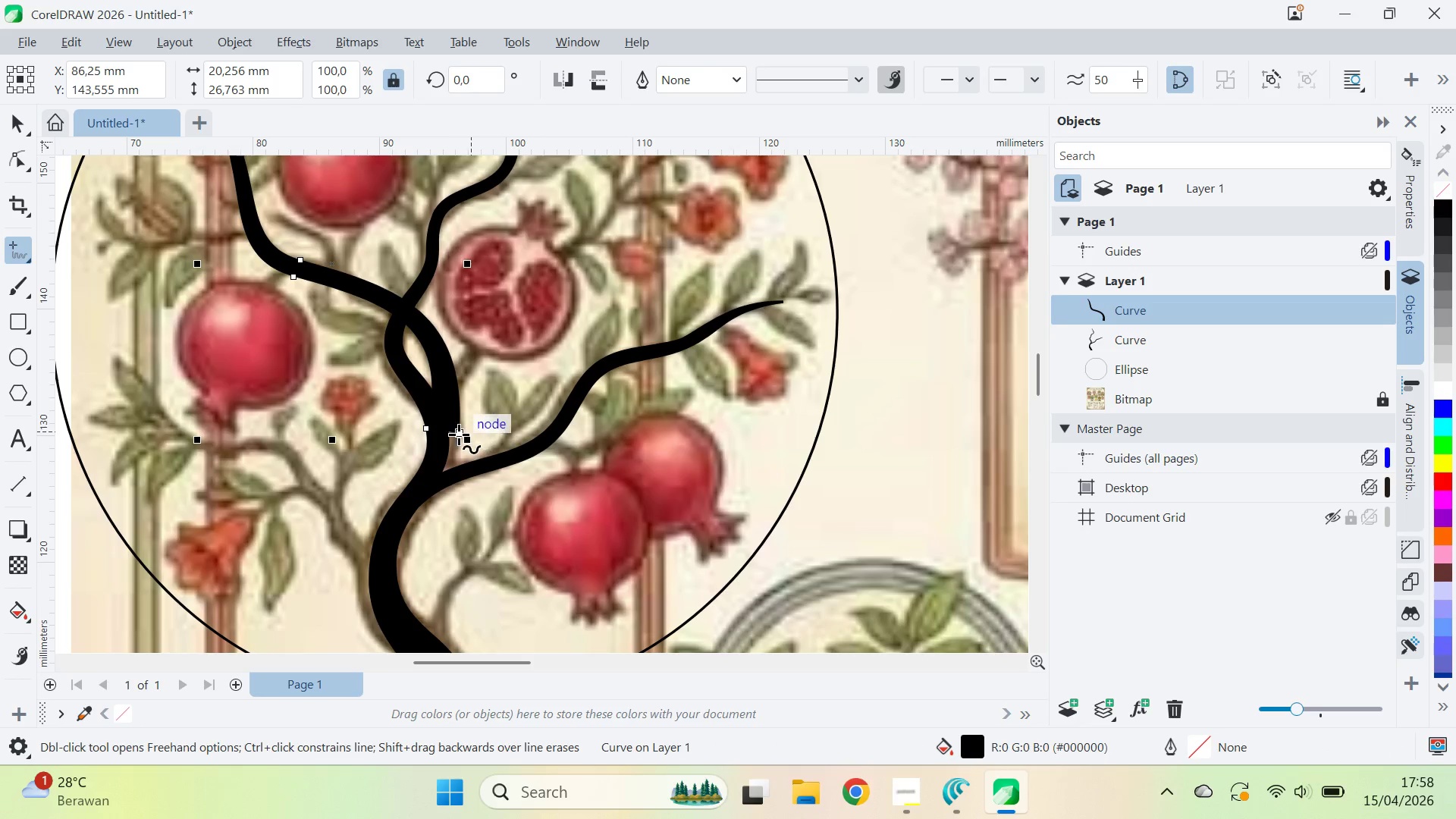 
left_click([459, 431])
 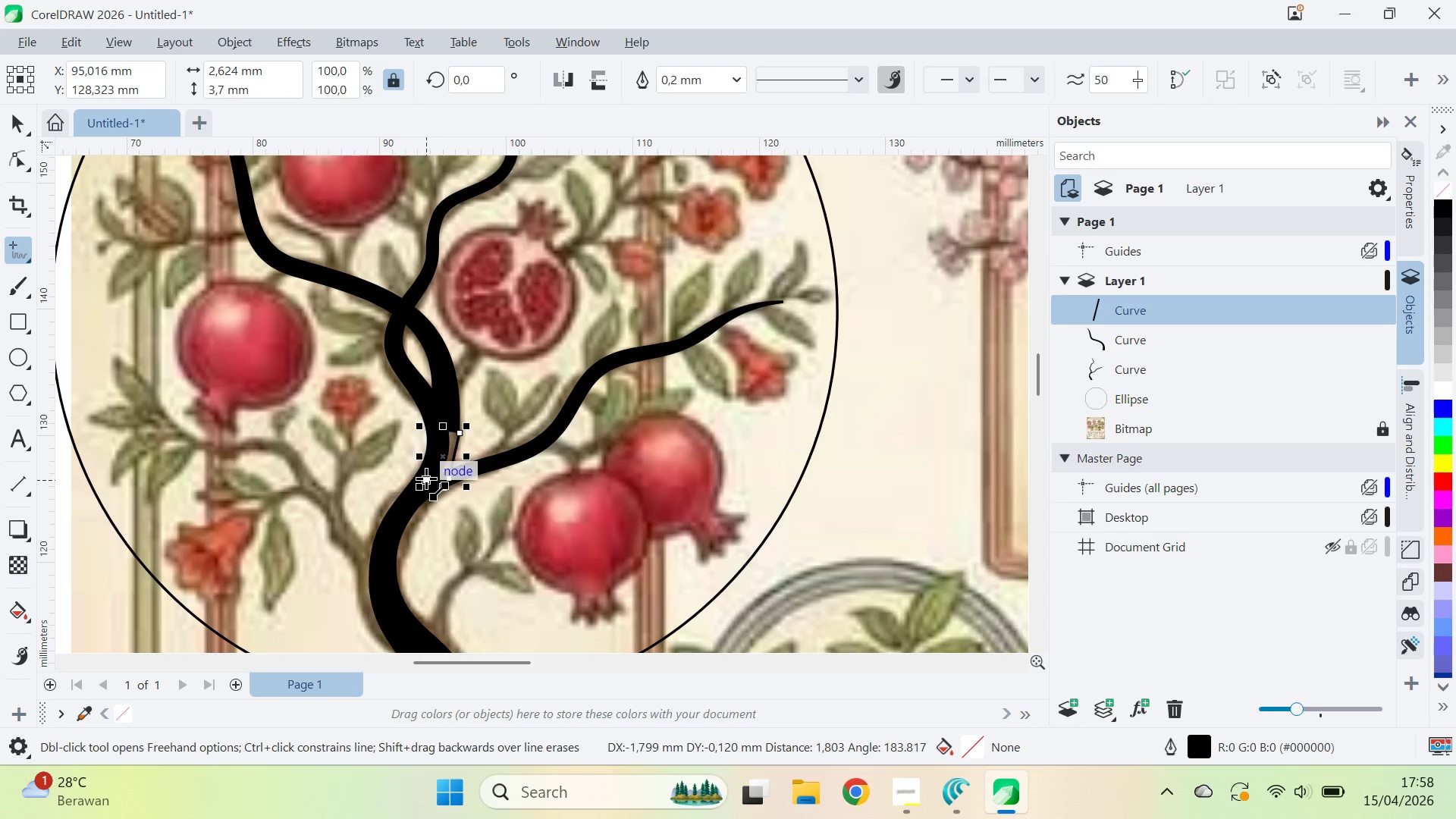 
double_click([446, 414])
 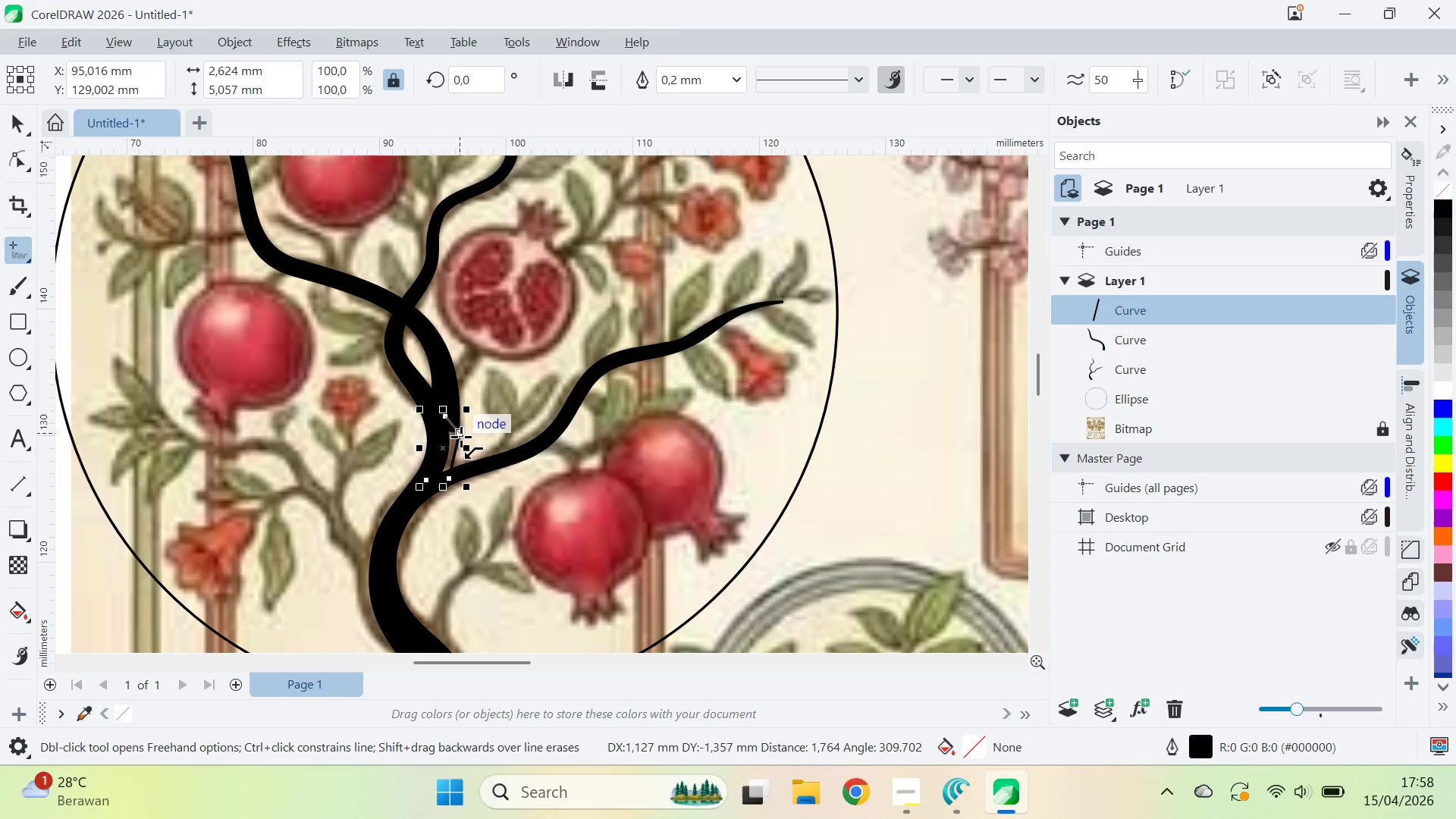 
left_click([461, 437])
 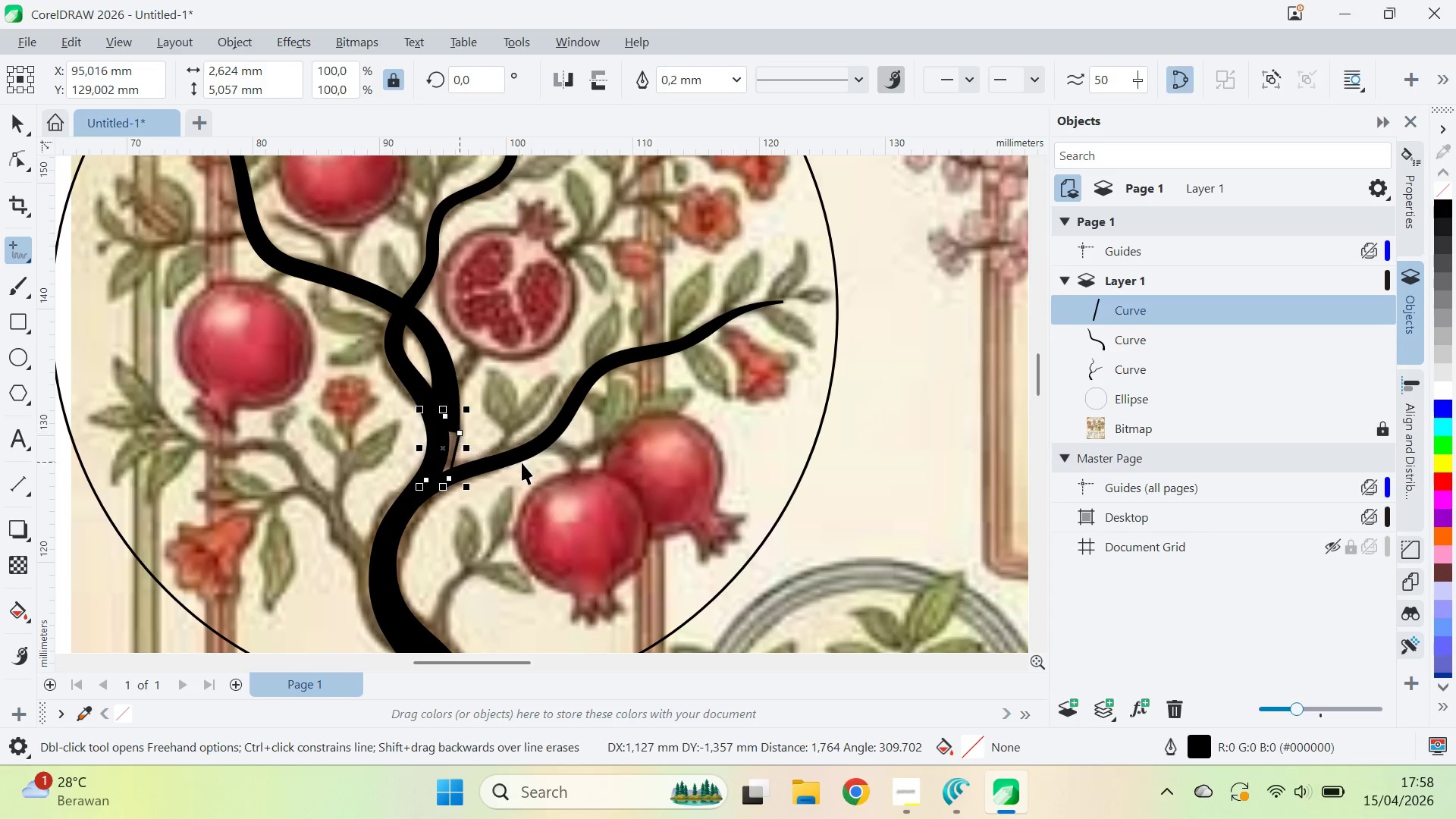 
type(va)
 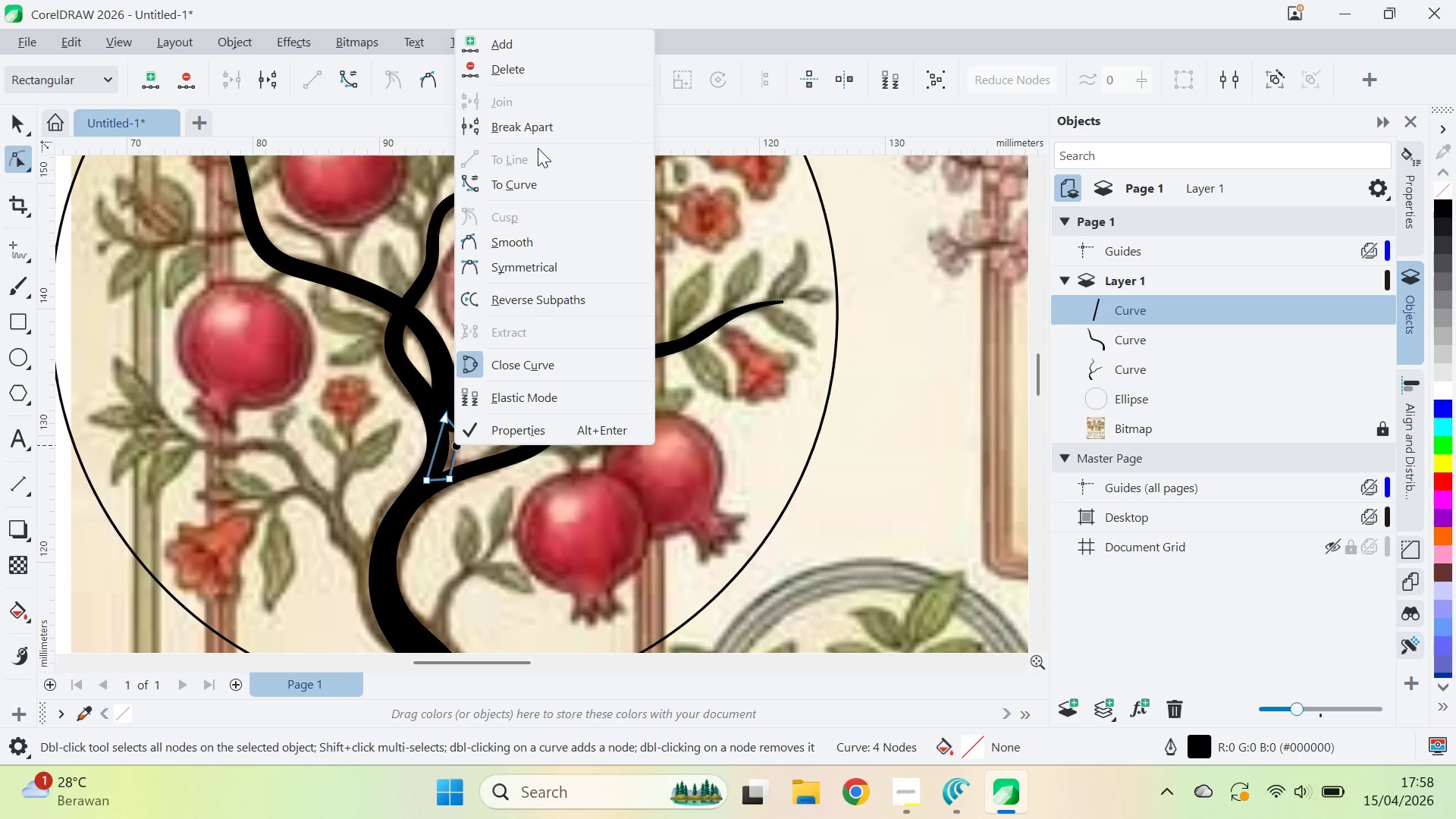 
left_click([550, 188])
 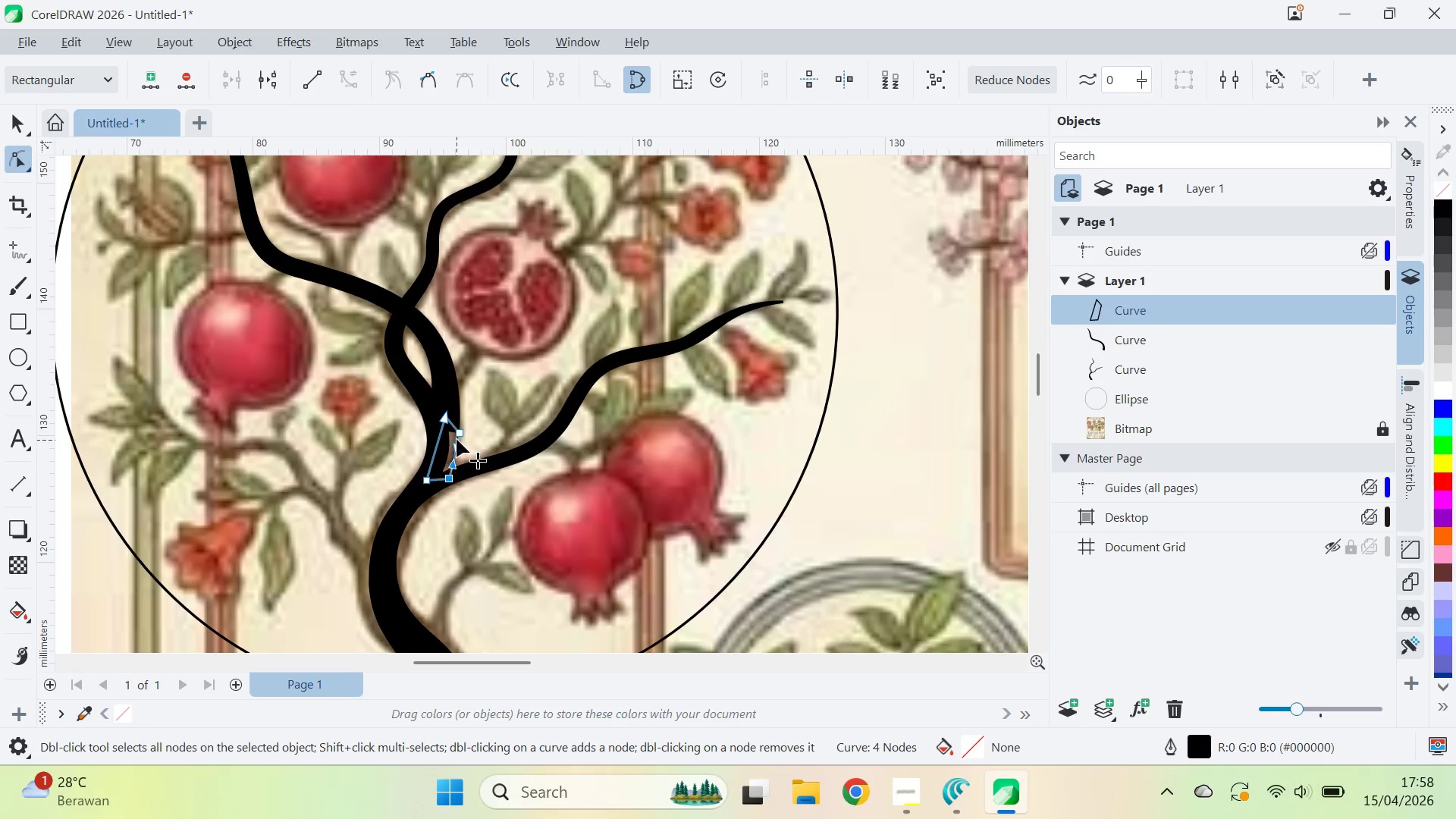 
scroll: coordinate [457, 447], scroll_direction: up, amount: 5.0
 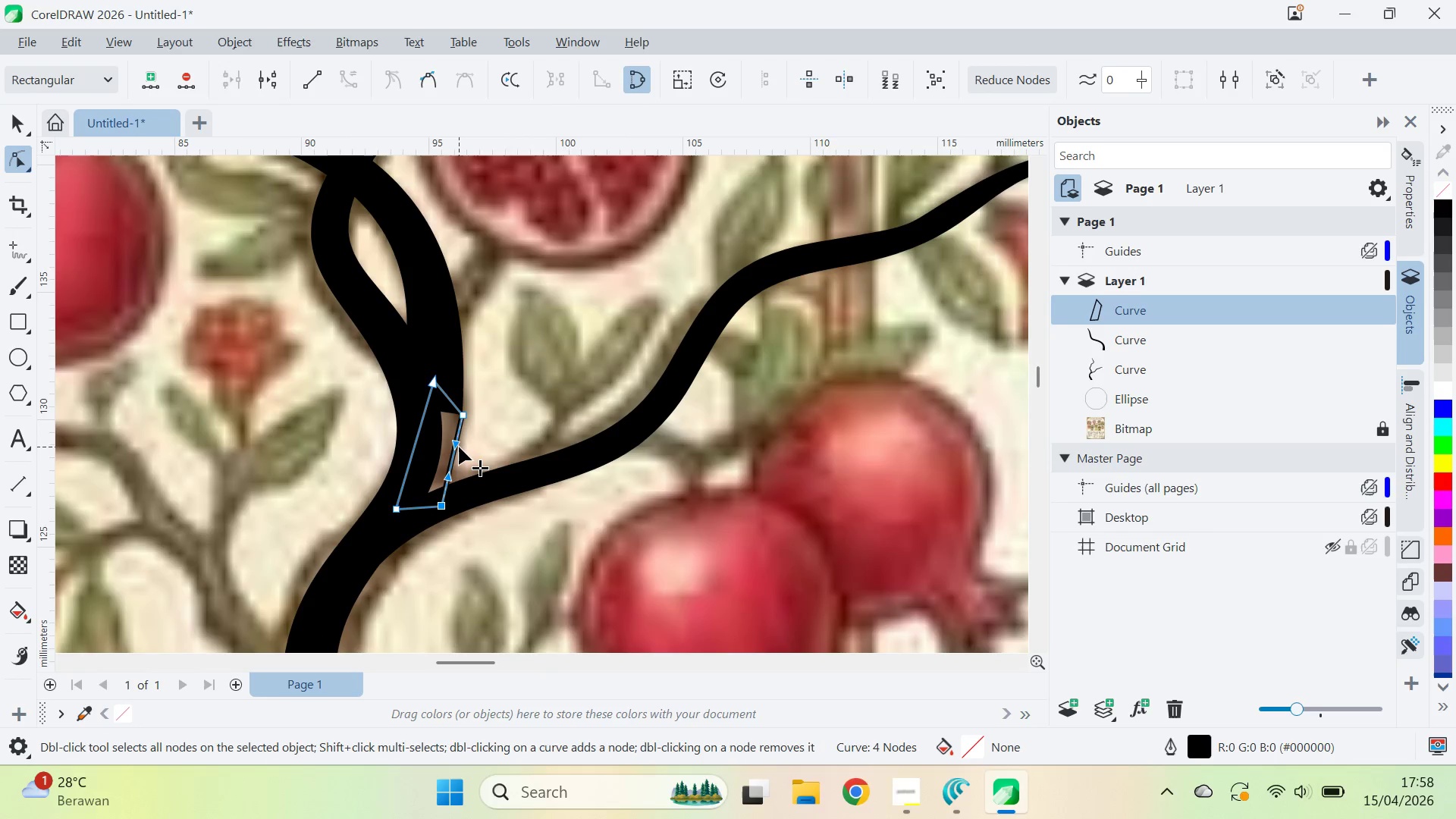 
left_click_drag(start_coordinate=[459, 447], to_coordinate=[464, 454])
 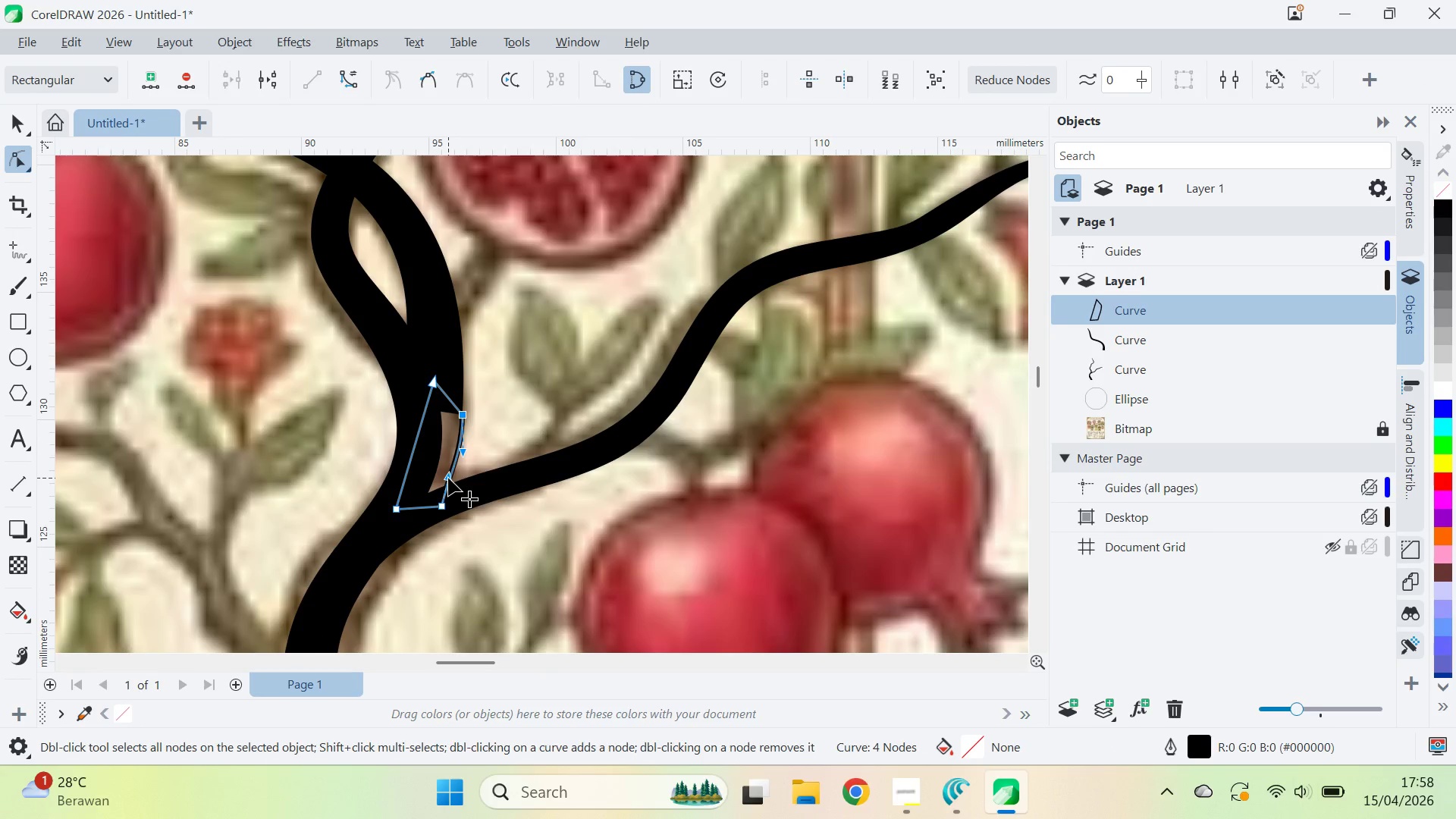 
hold_key(key=ShiftLeft, duration=0.77)
 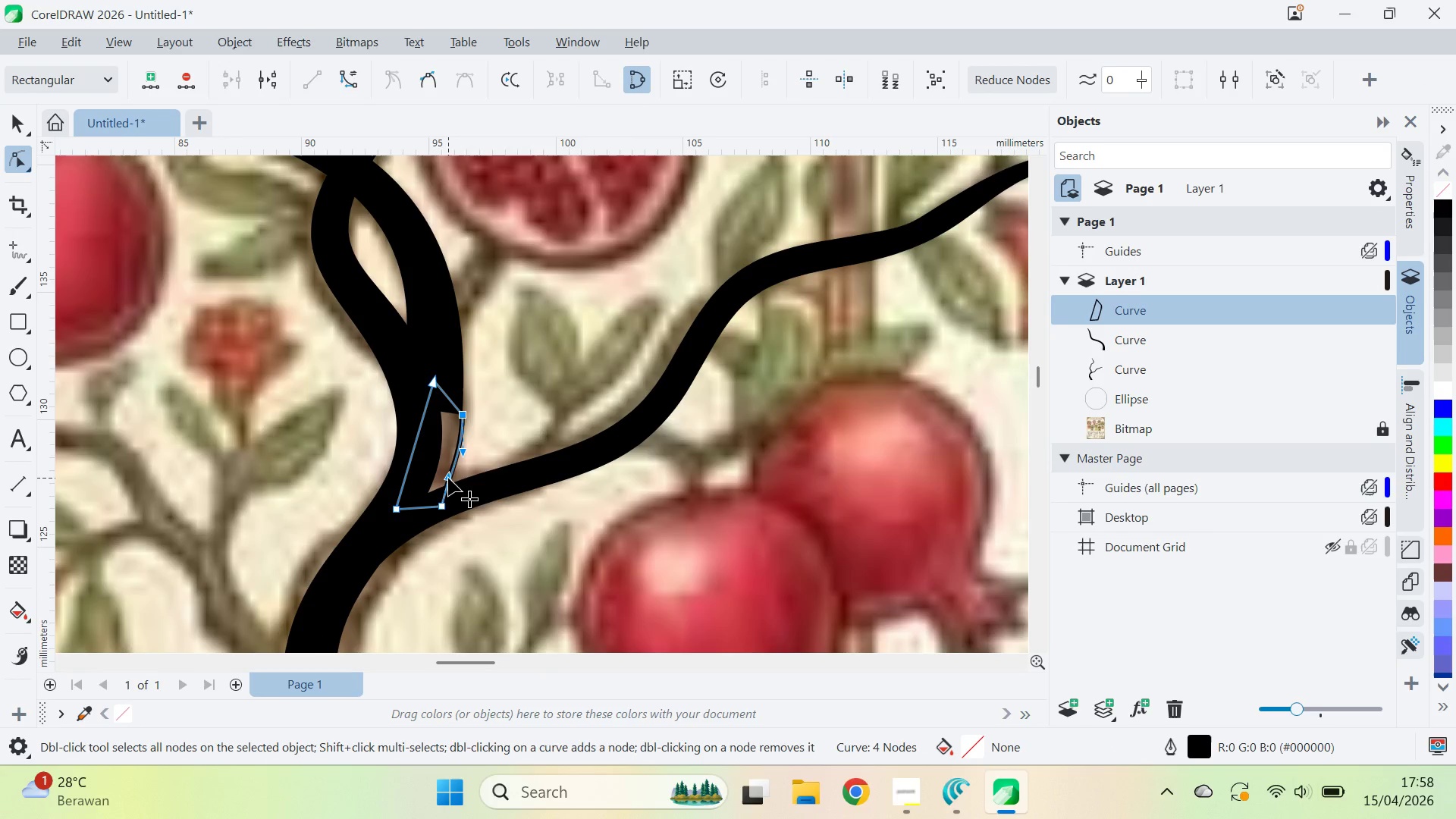 
left_click_drag(start_coordinate=[448, 477], to_coordinate=[455, 476])
 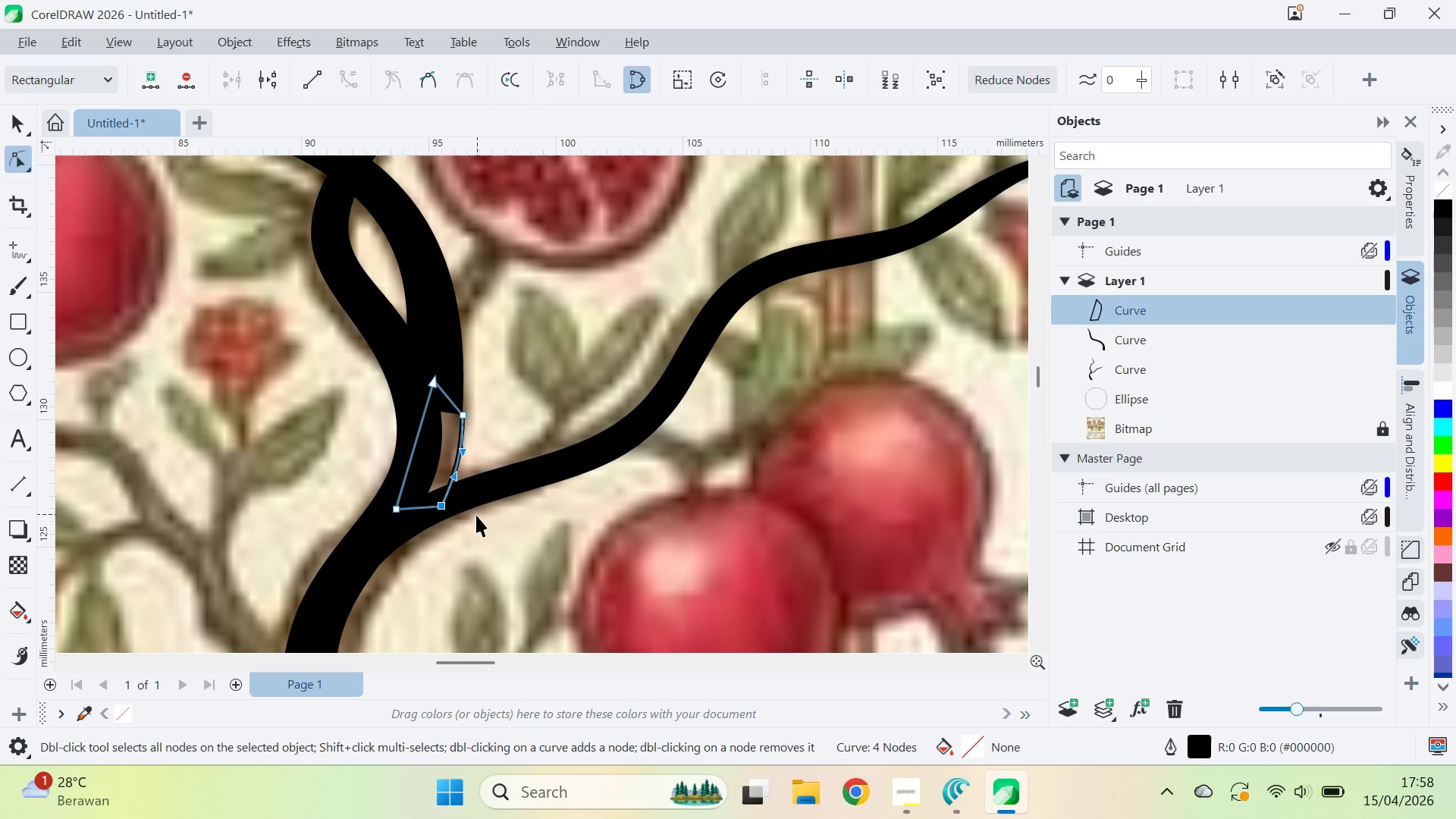 
key(V)
 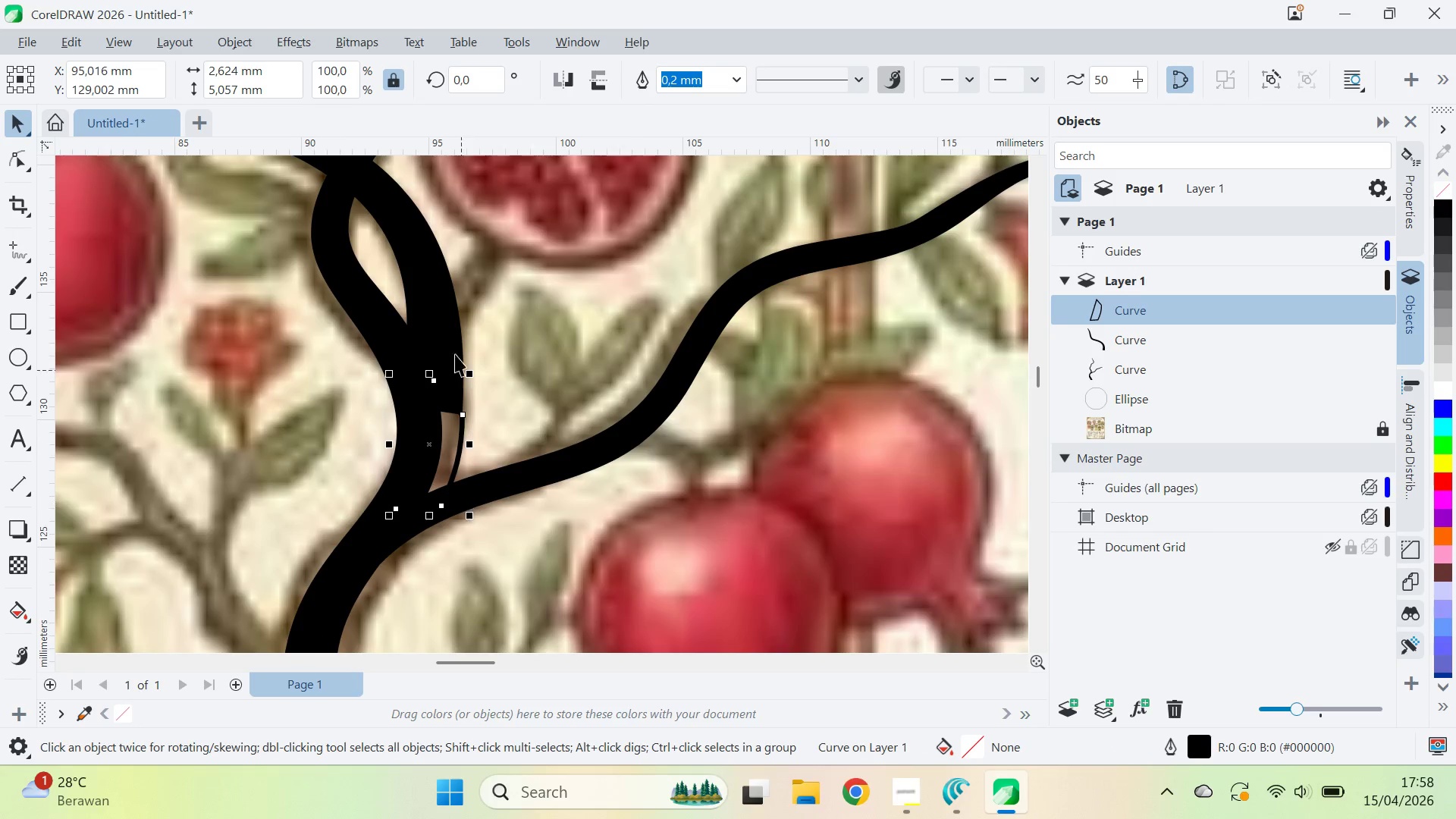 
hold_key(key=ShiftLeft, duration=0.44)
 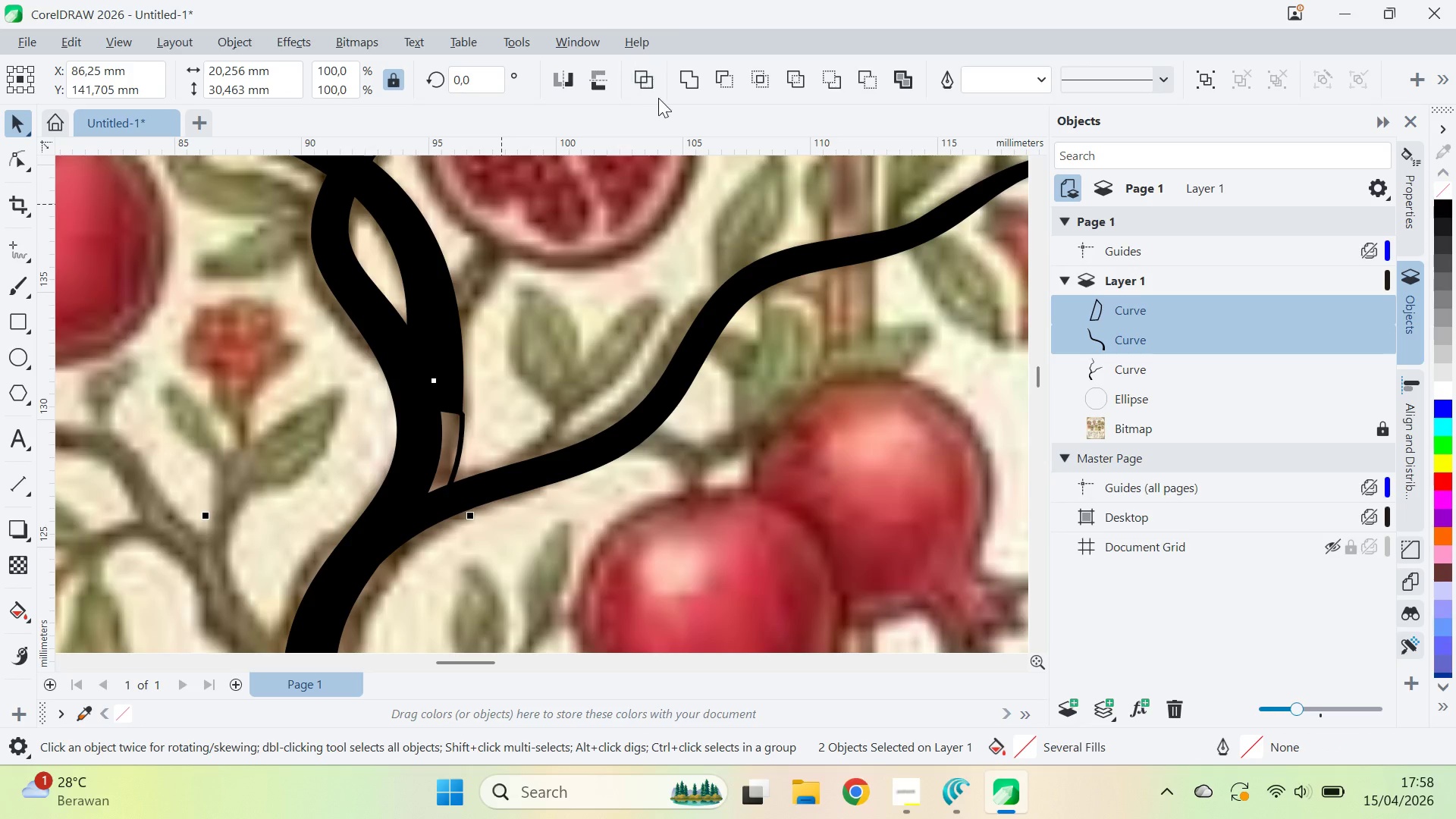 
left_click([658, 98])
 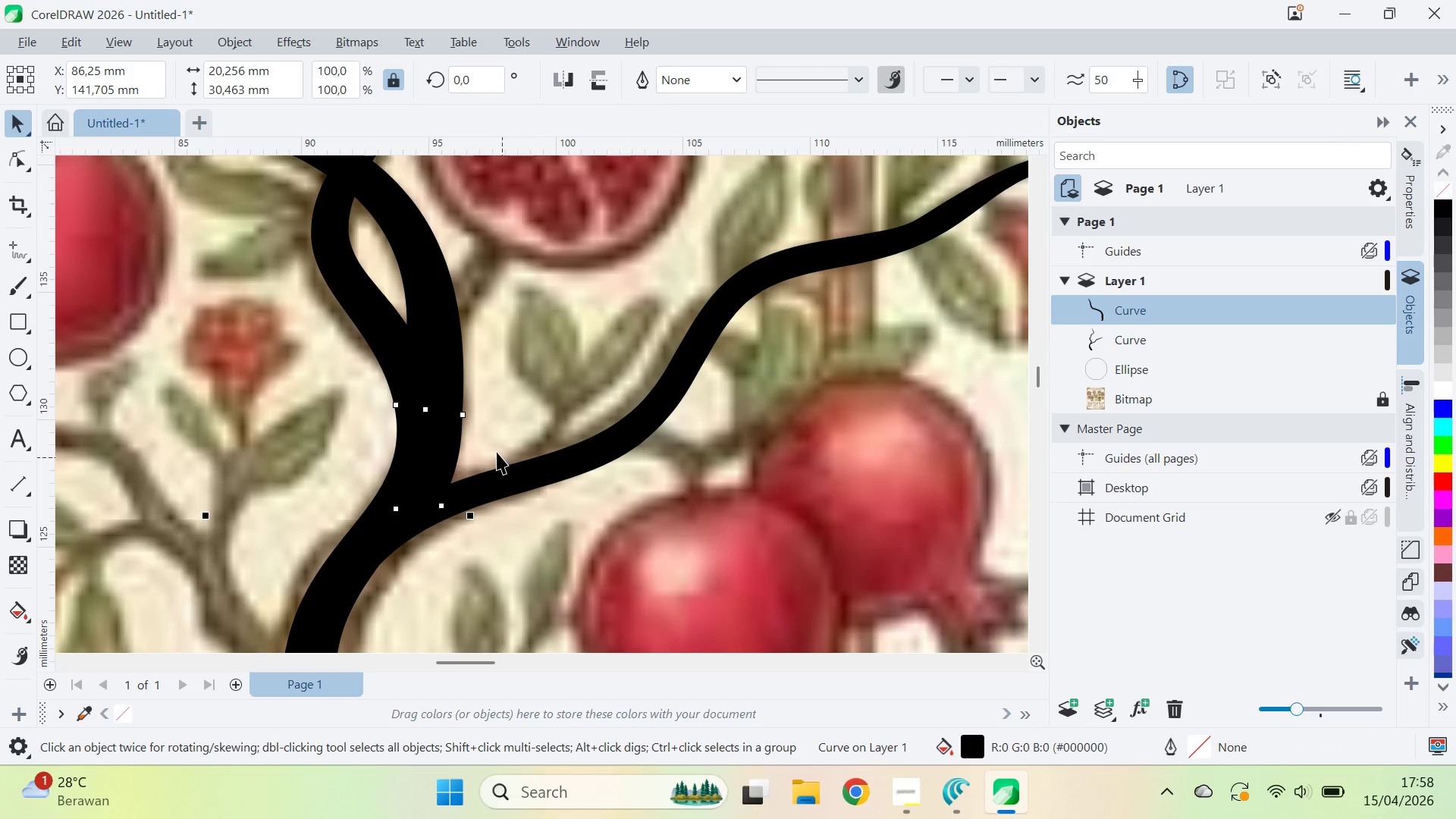 
double_click([447, 366])
 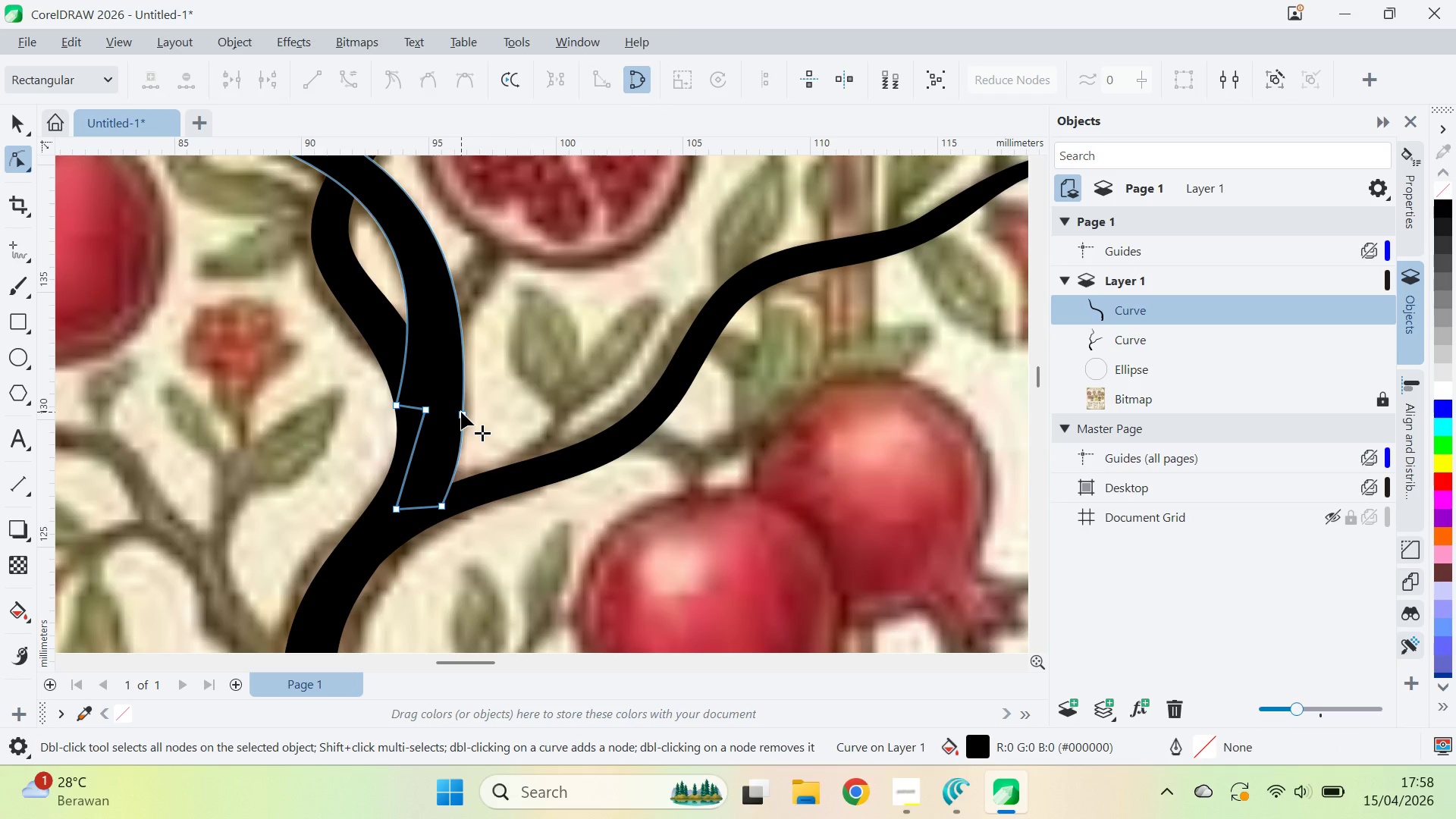 
double_click([461, 412])
 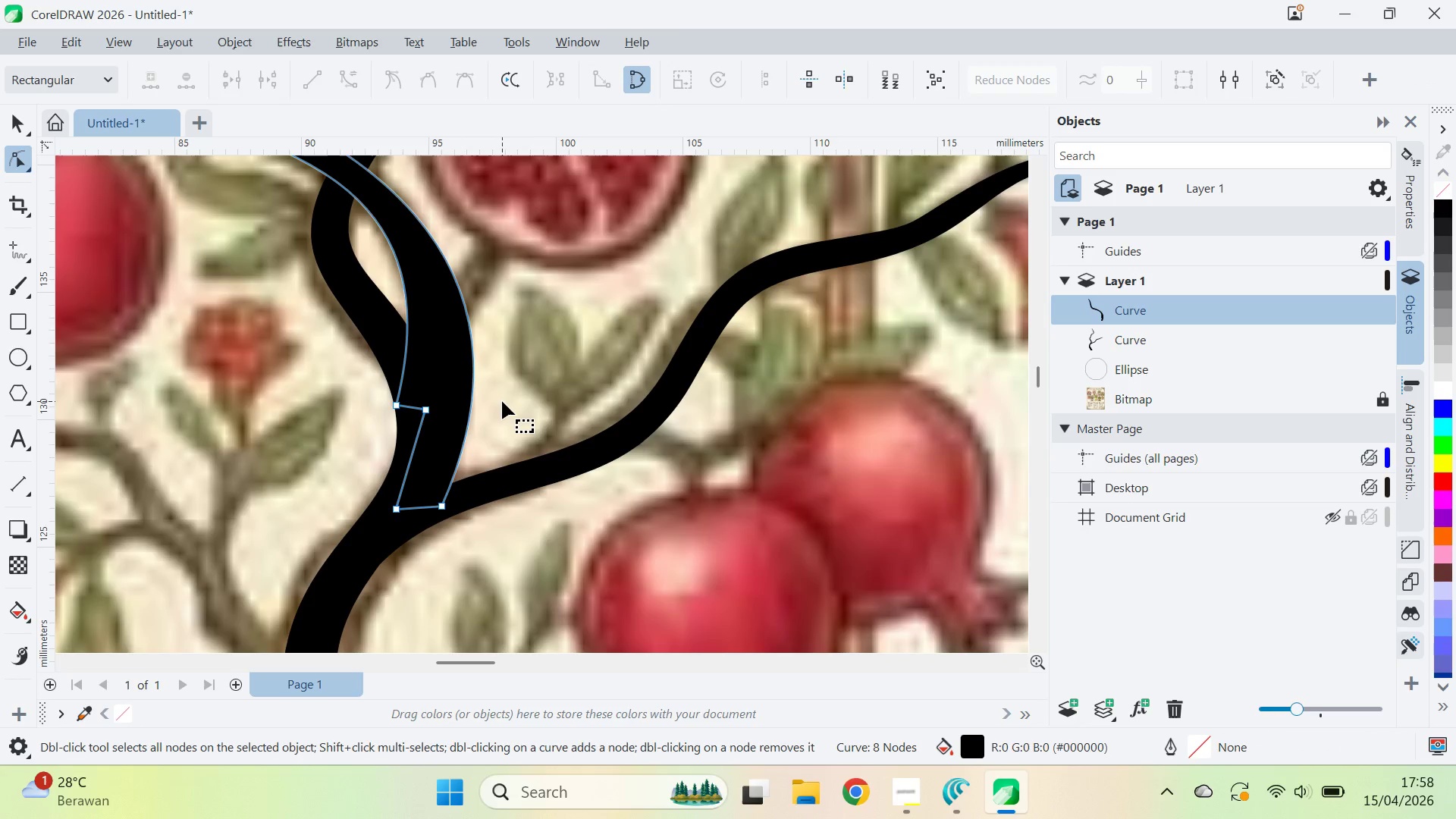 
scroll: coordinate [502, 403], scroll_direction: down, amount: 2.0
 